 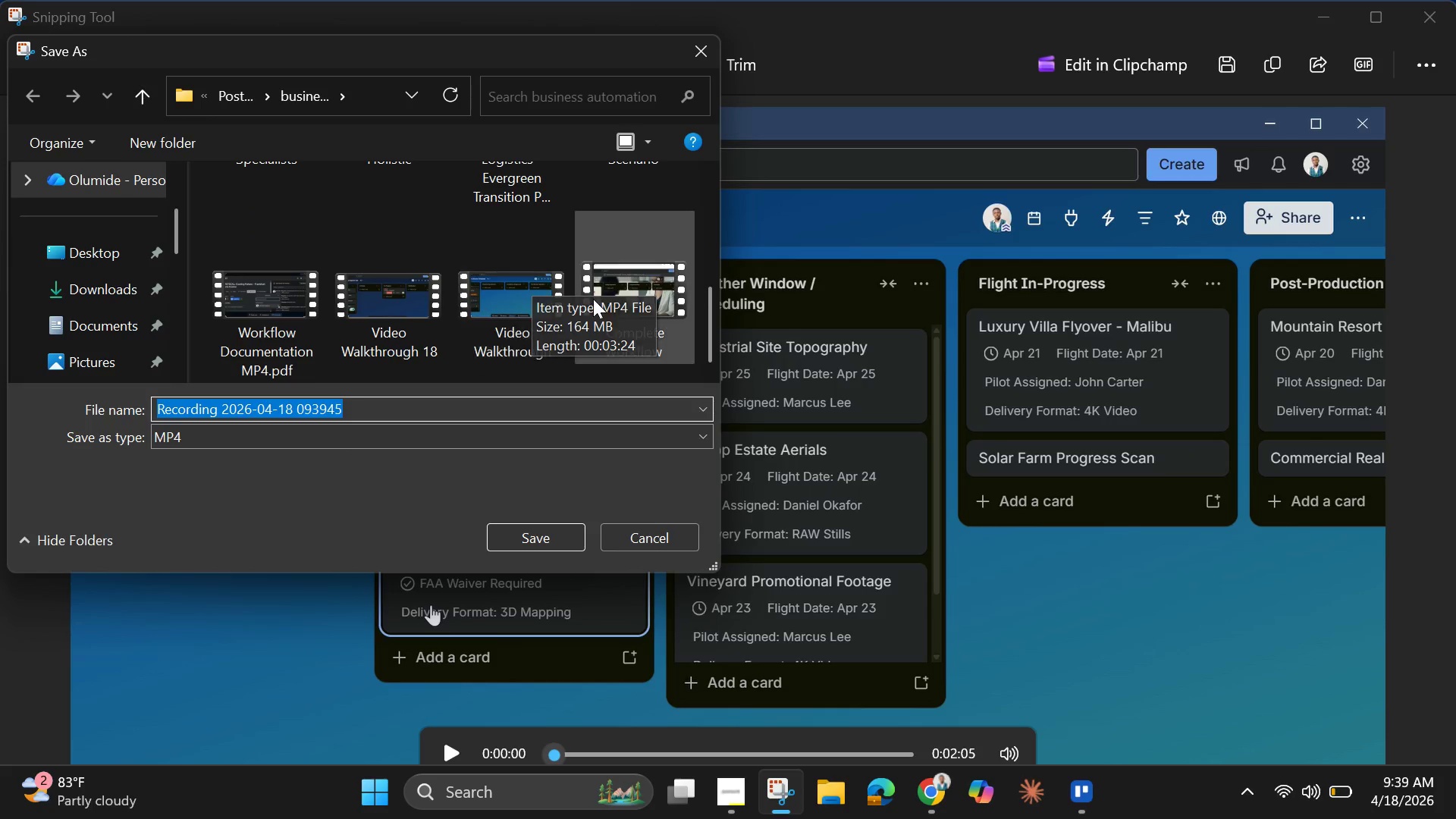 
left_click_drag(start_coordinate=[711, 334], to_coordinate=[708, 291])
 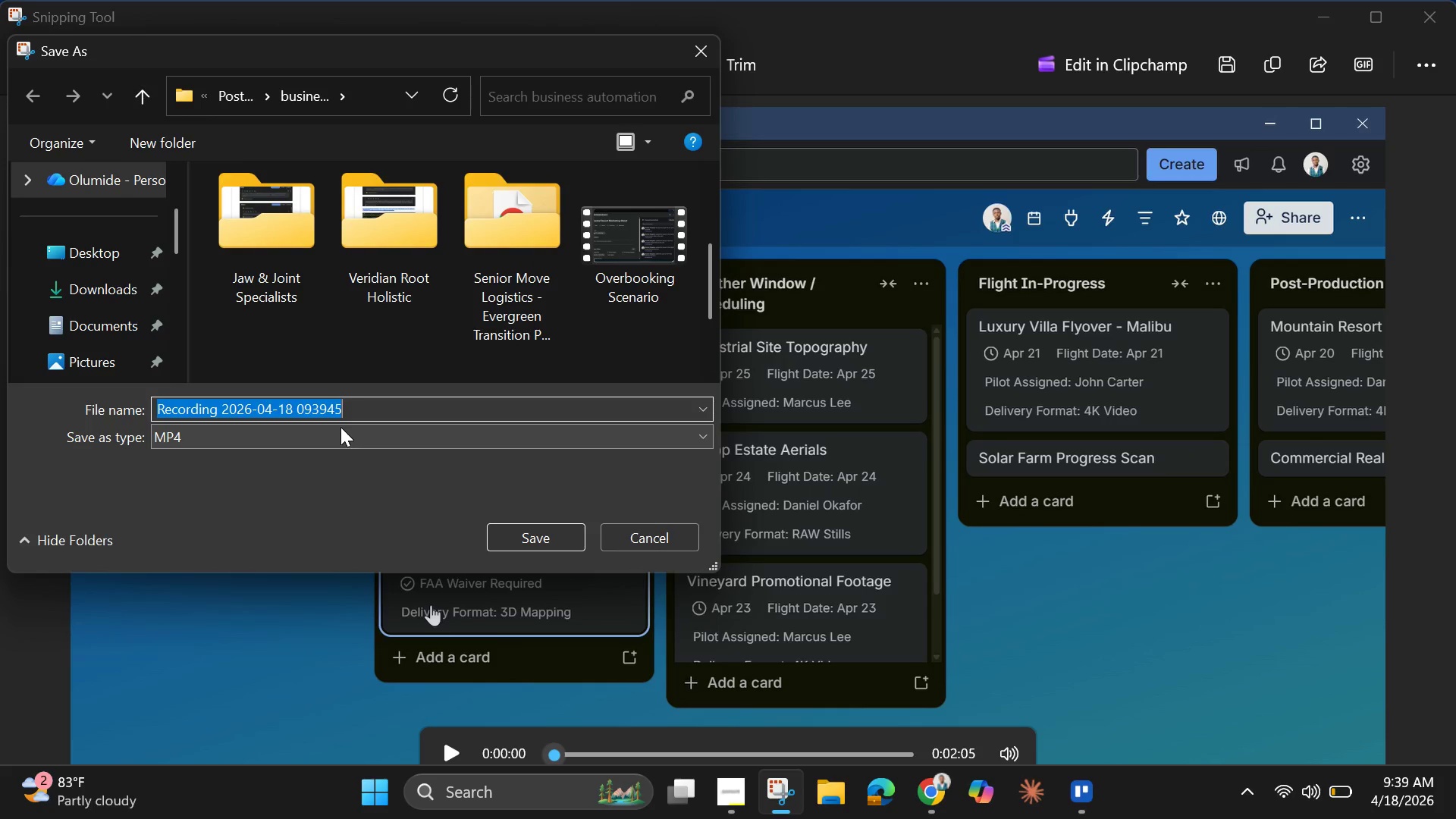 
key(Backspace)
type(Over)
 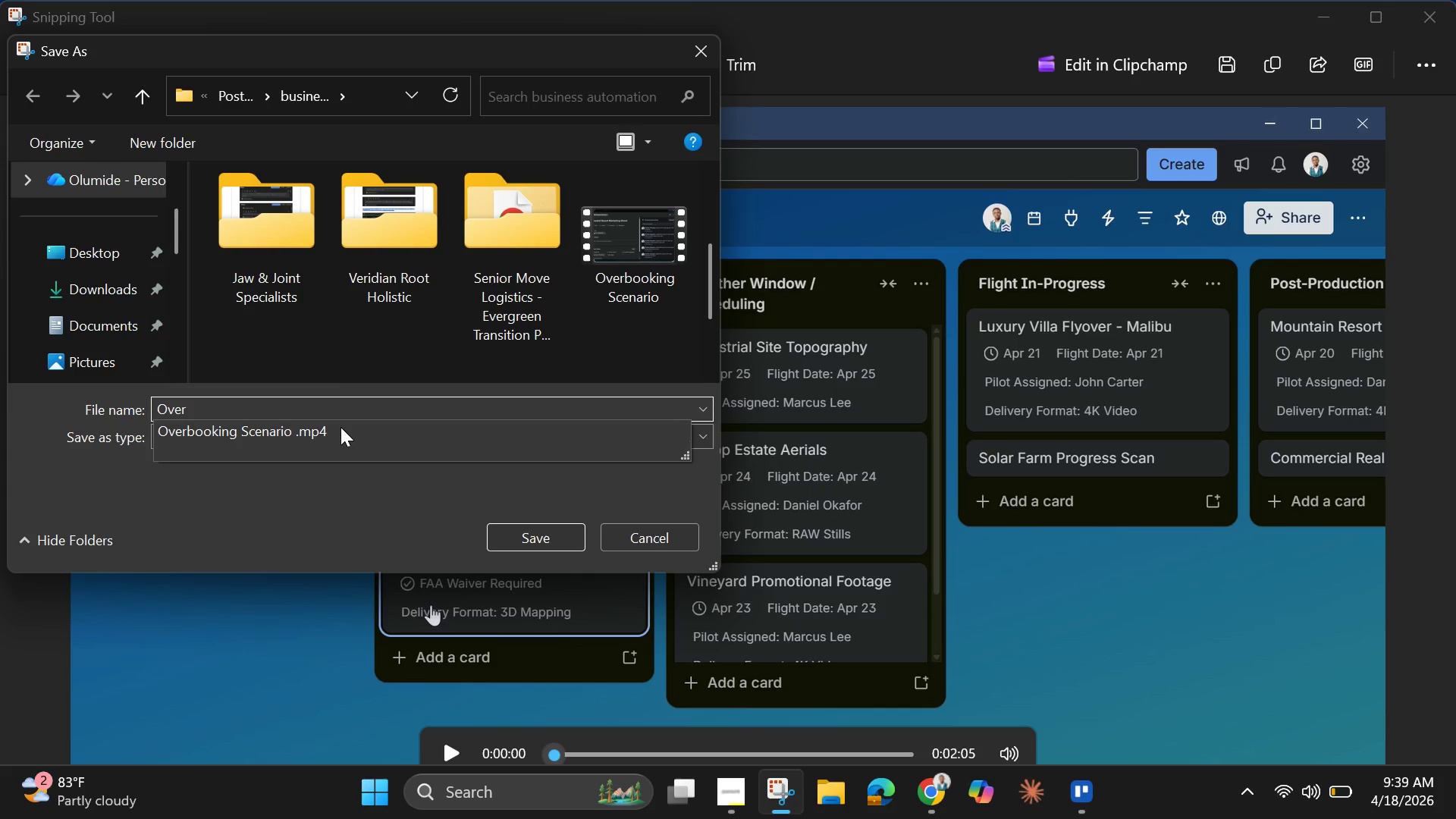 
key(ArrowDown)
 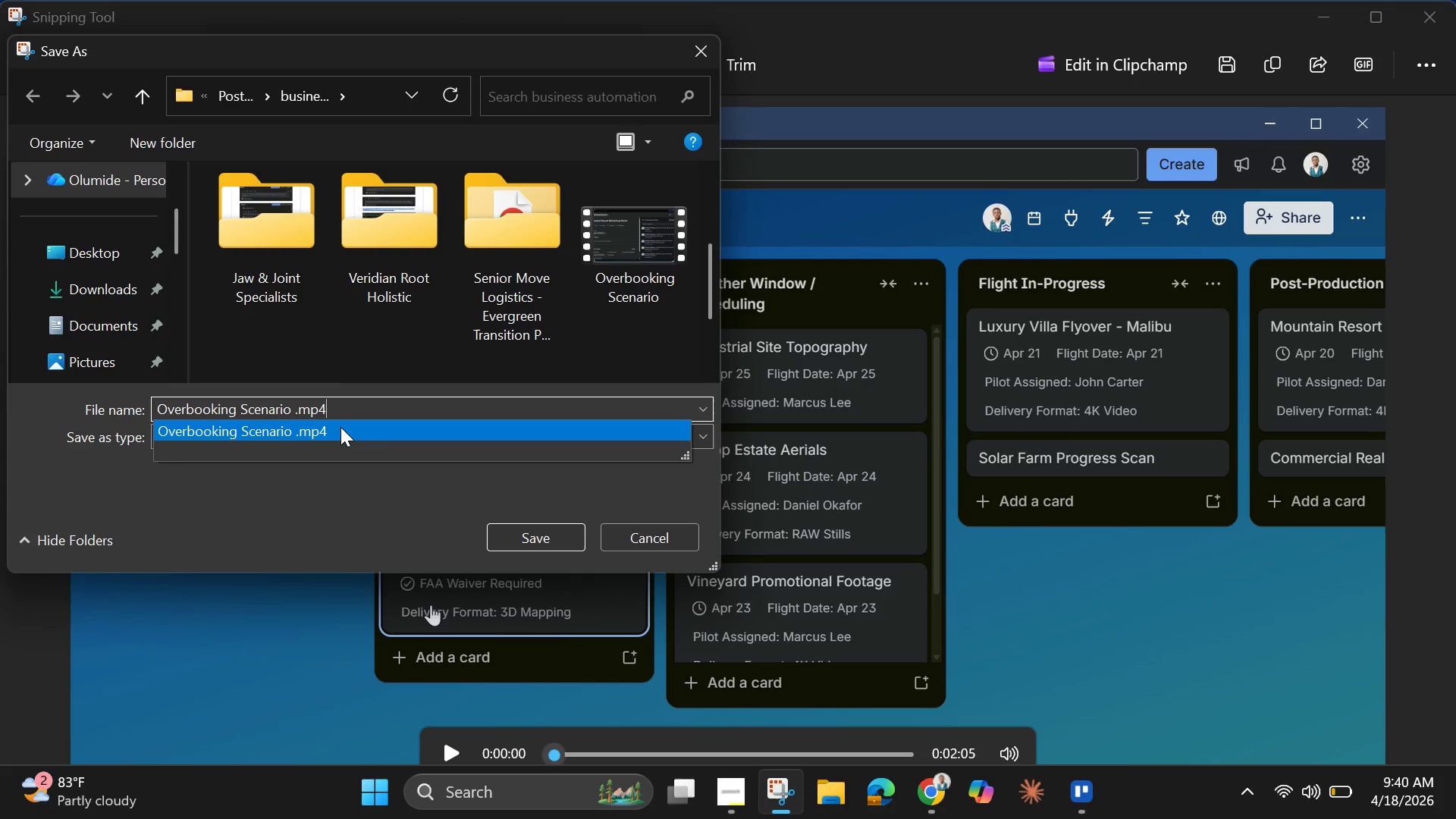 
key(ArrowLeft)
 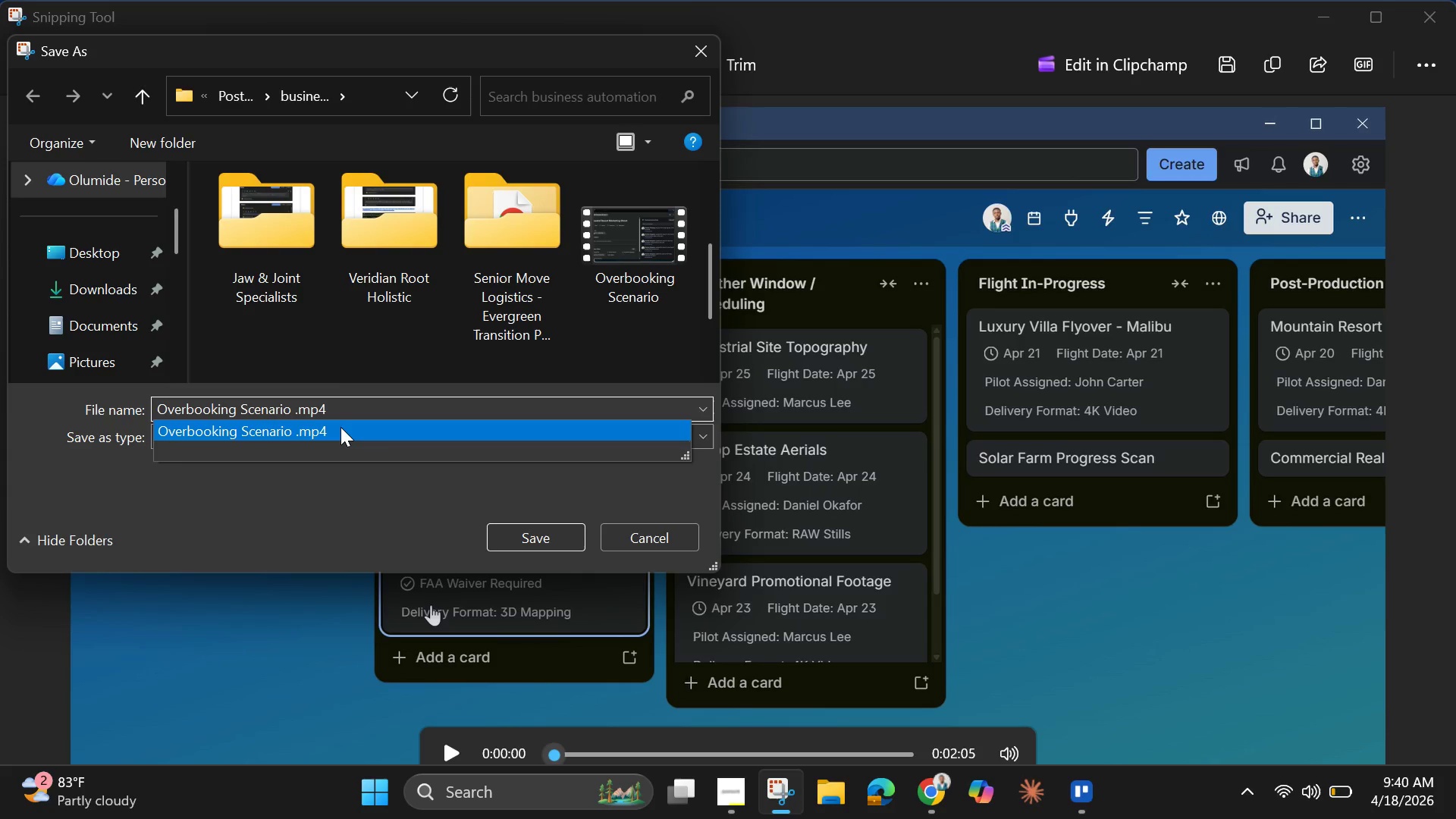 
key(ArrowLeft)
 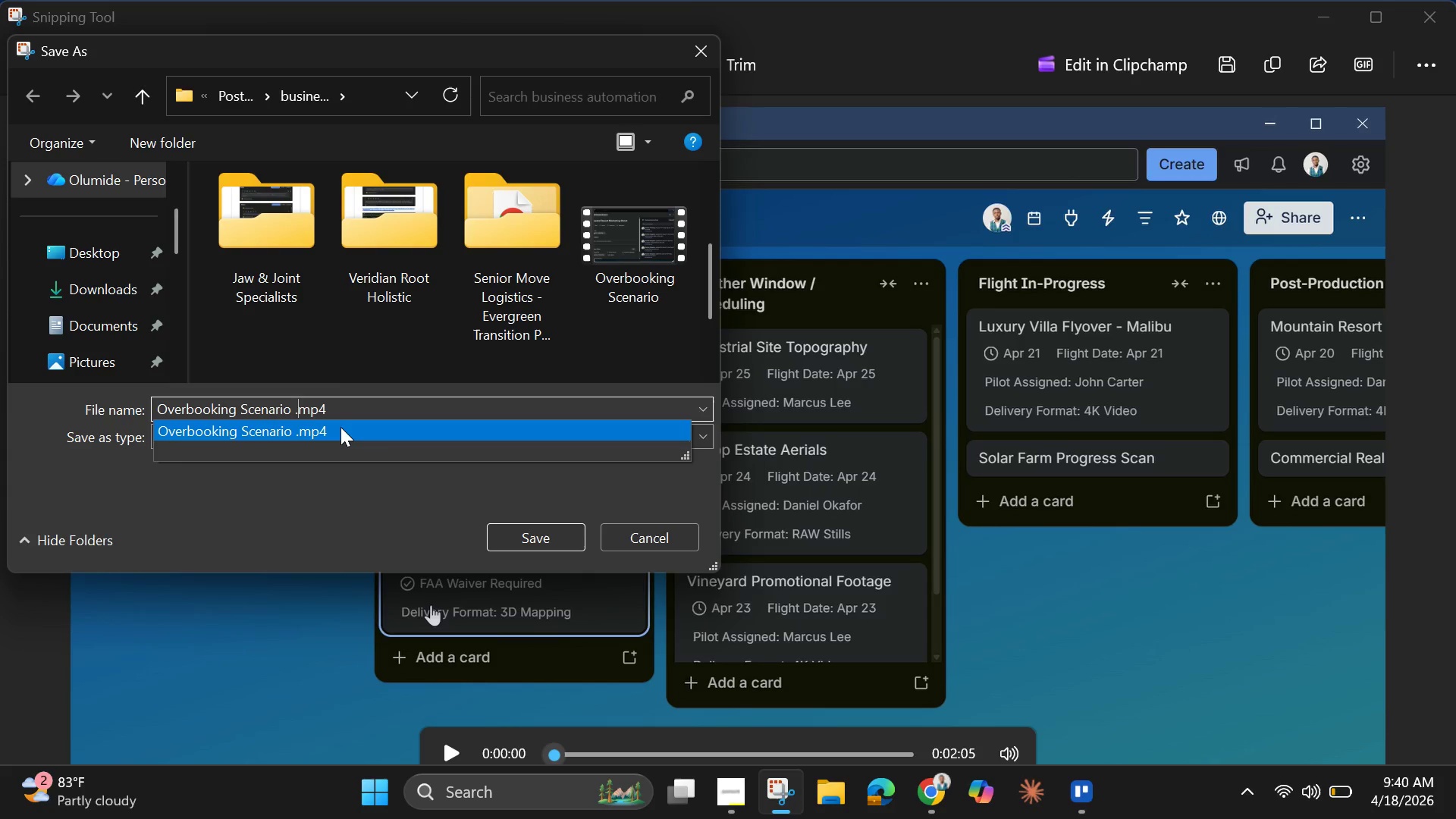 
key(ArrowLeft)
 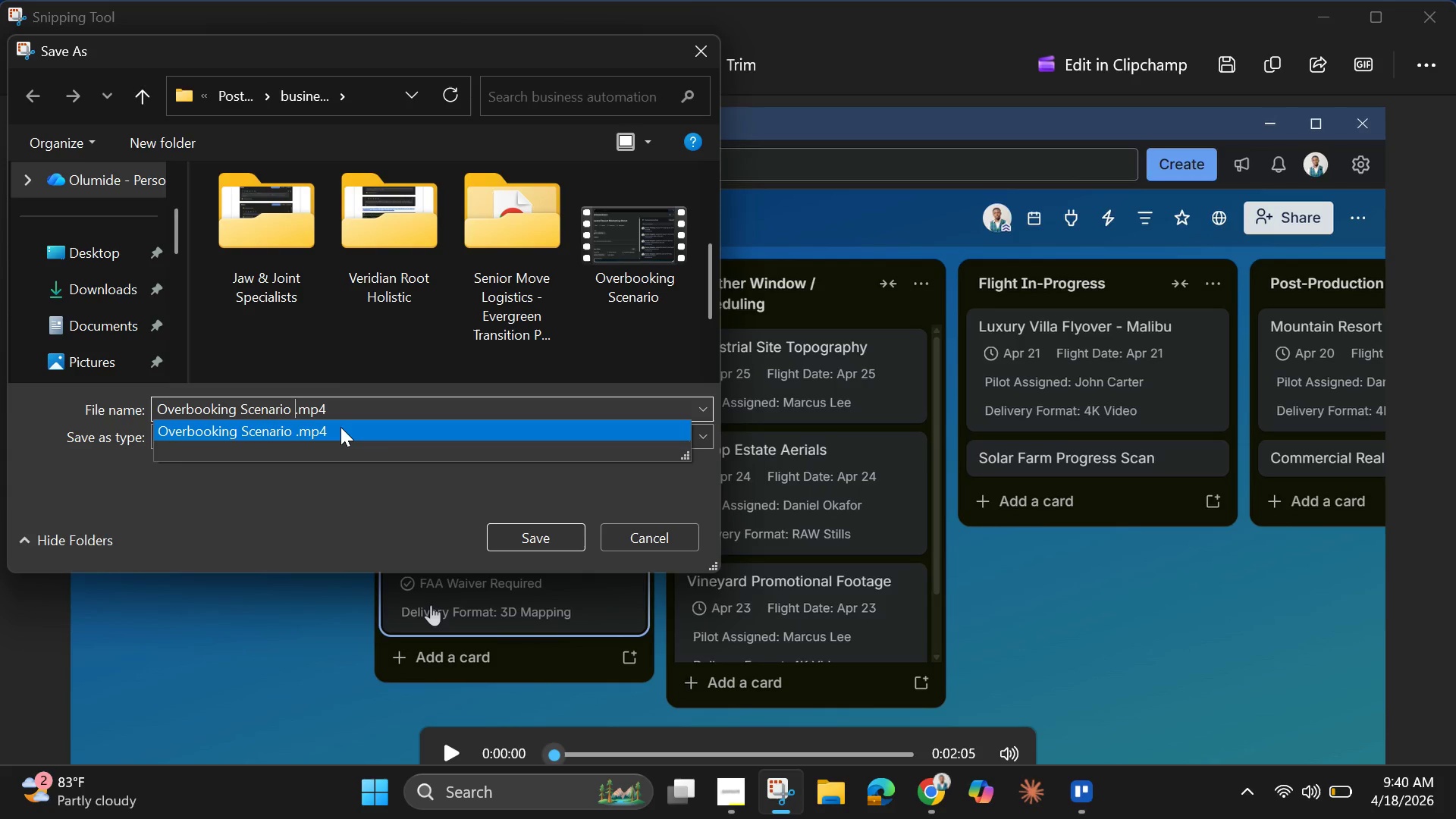 
key(ArrowLeft)
 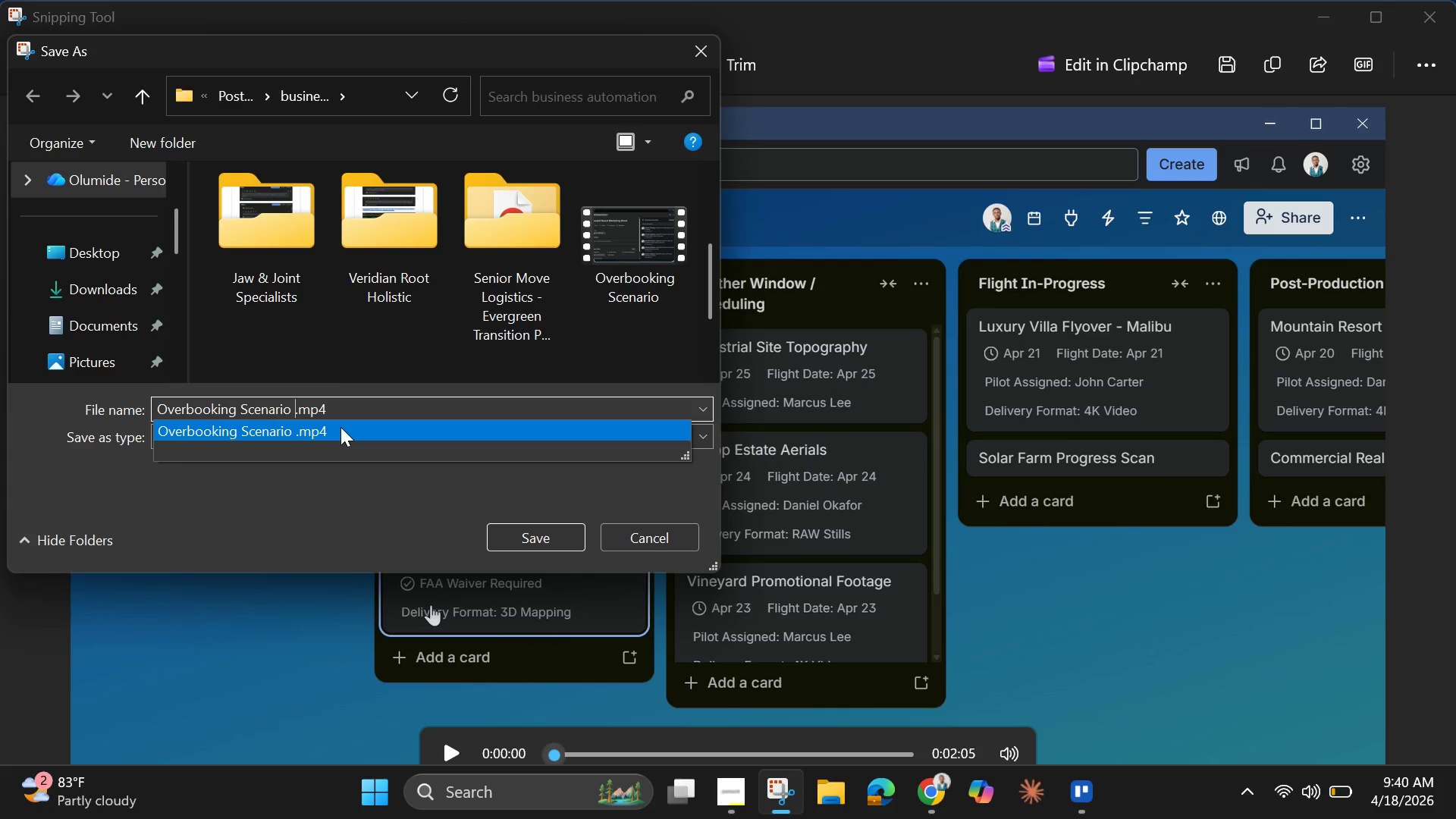 
type(Full )
key(Backspace)
 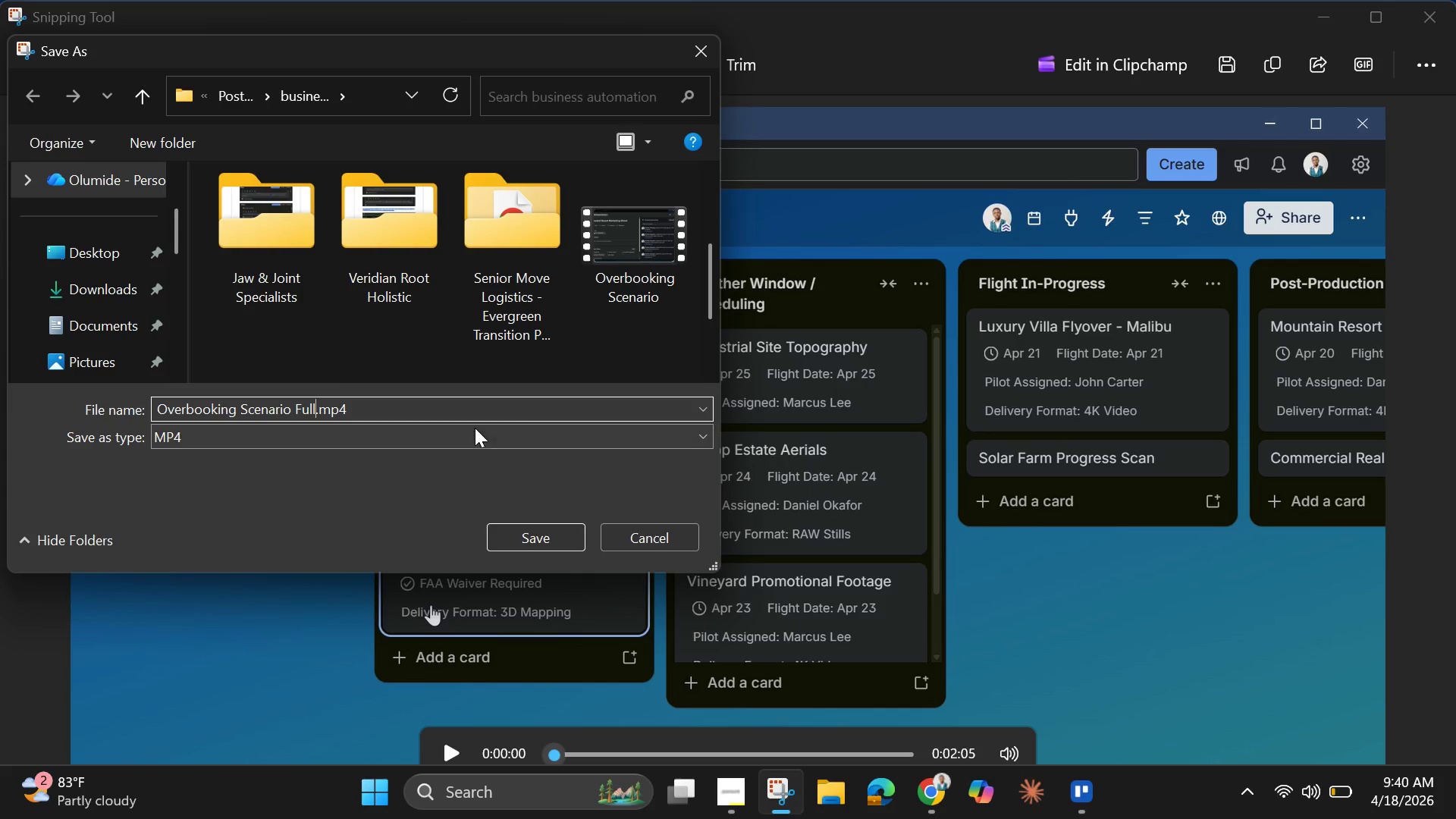 
left_click([462, 412])
 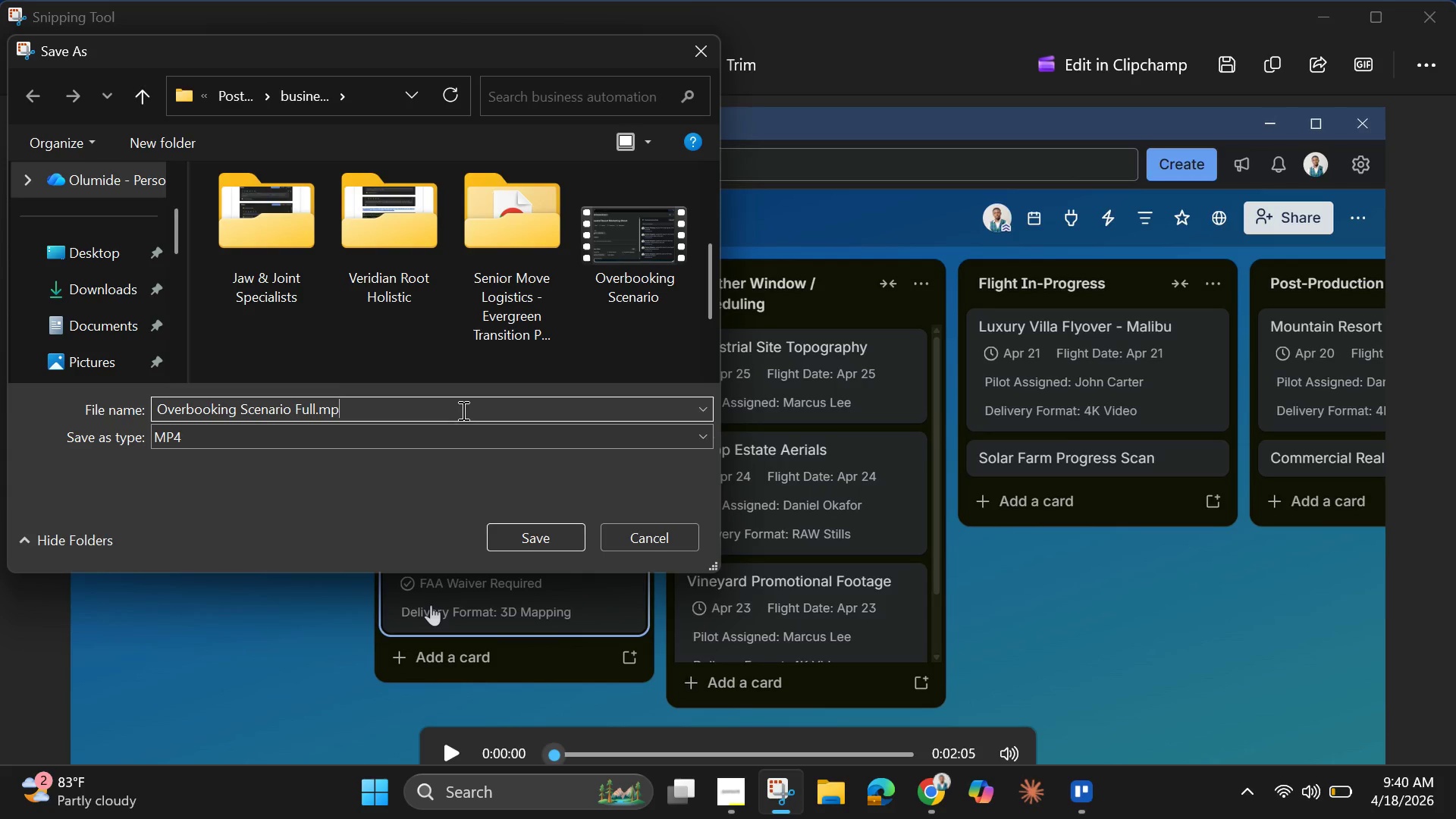 
key(Backspace)
 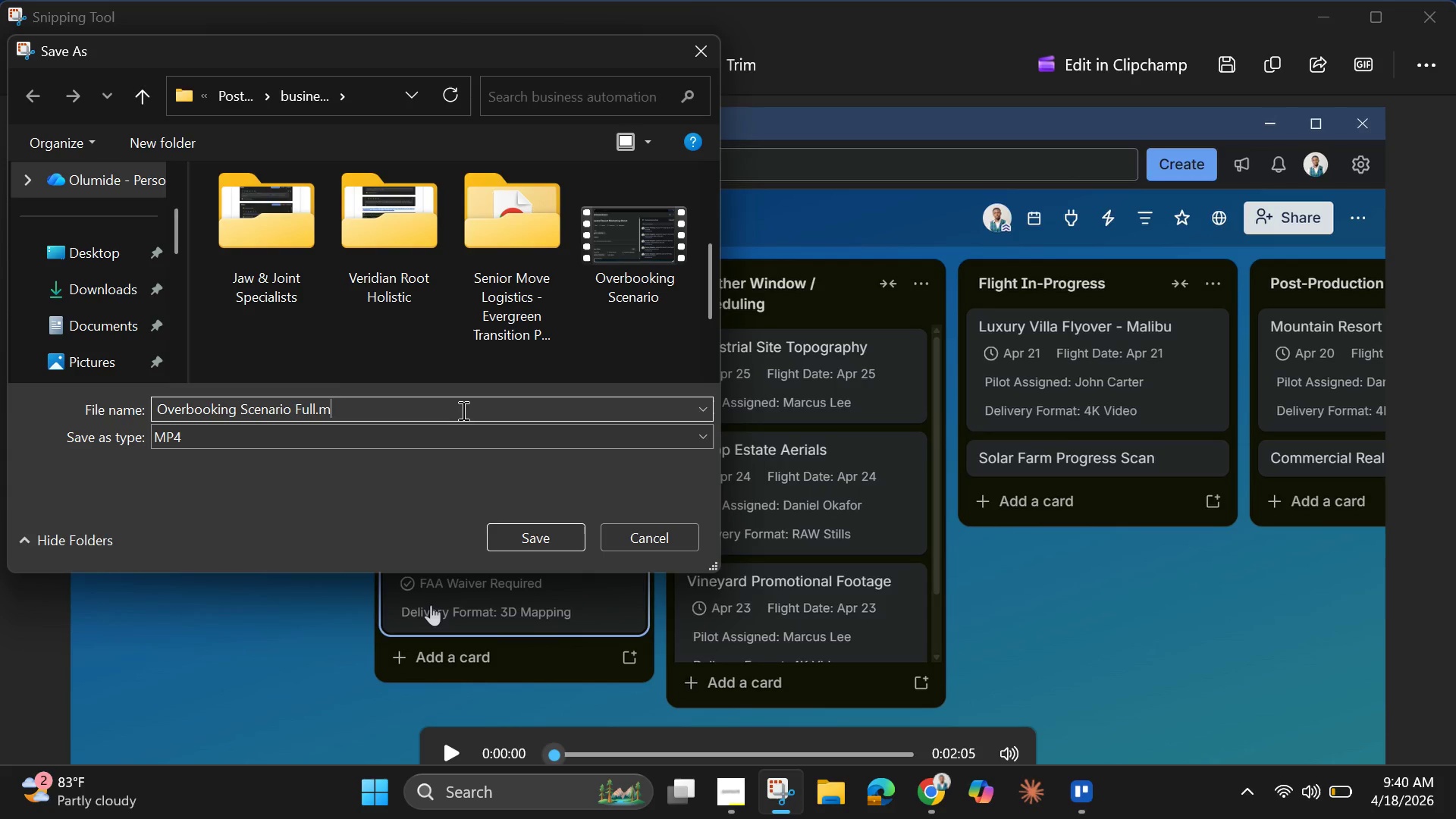 
key(Backspace)
 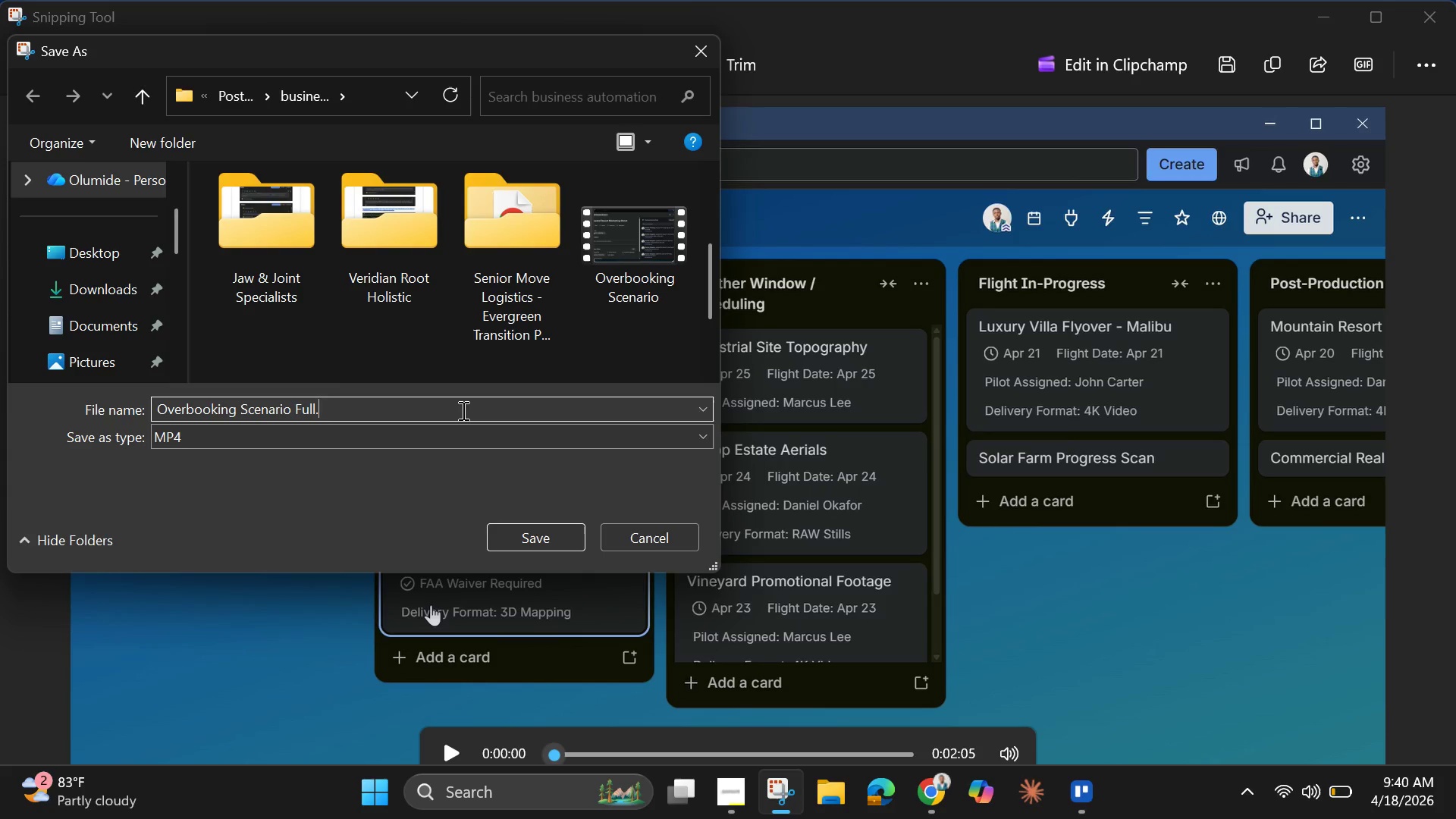 
key(Backspace)
 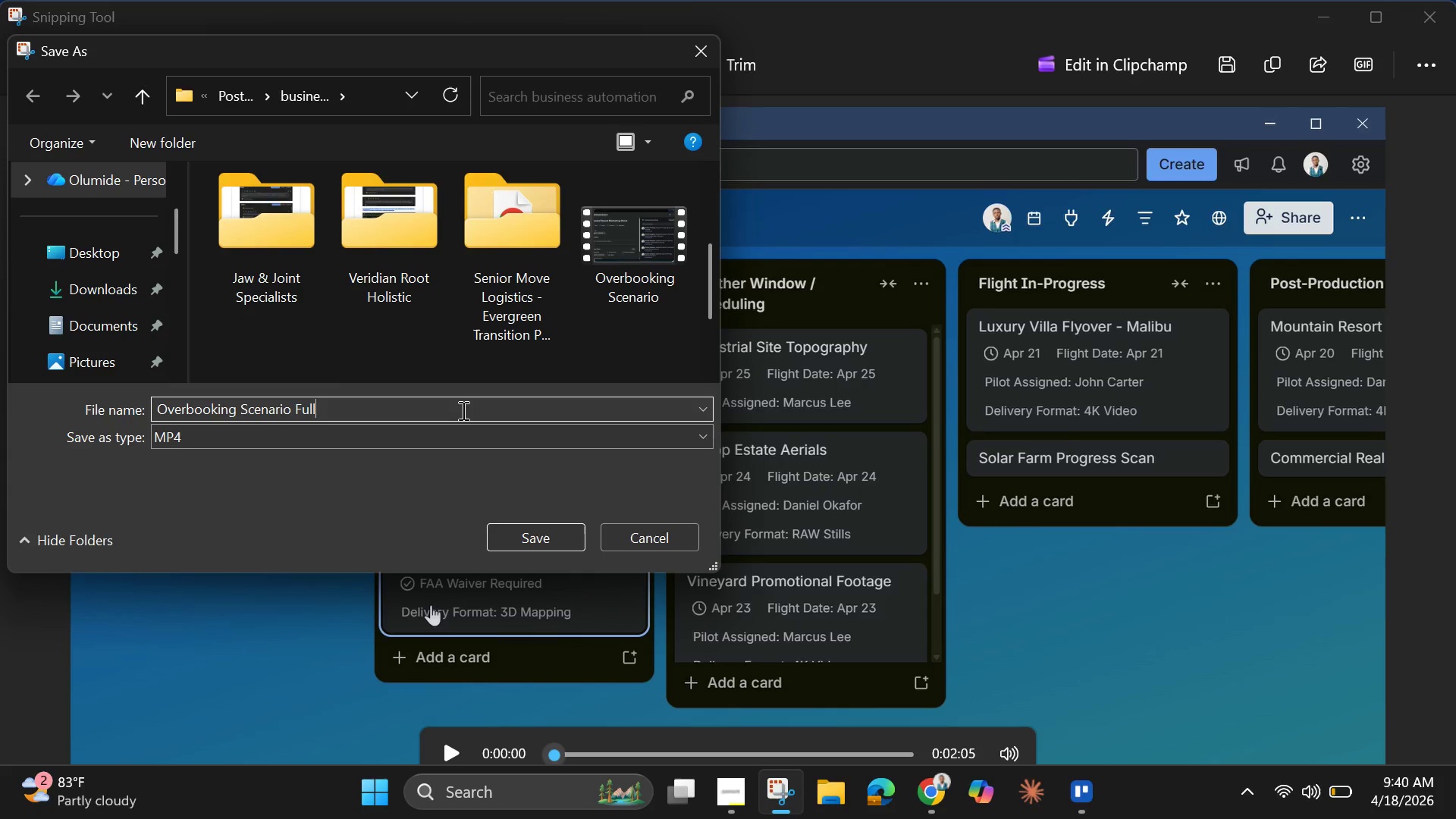 
key(Backspace)
 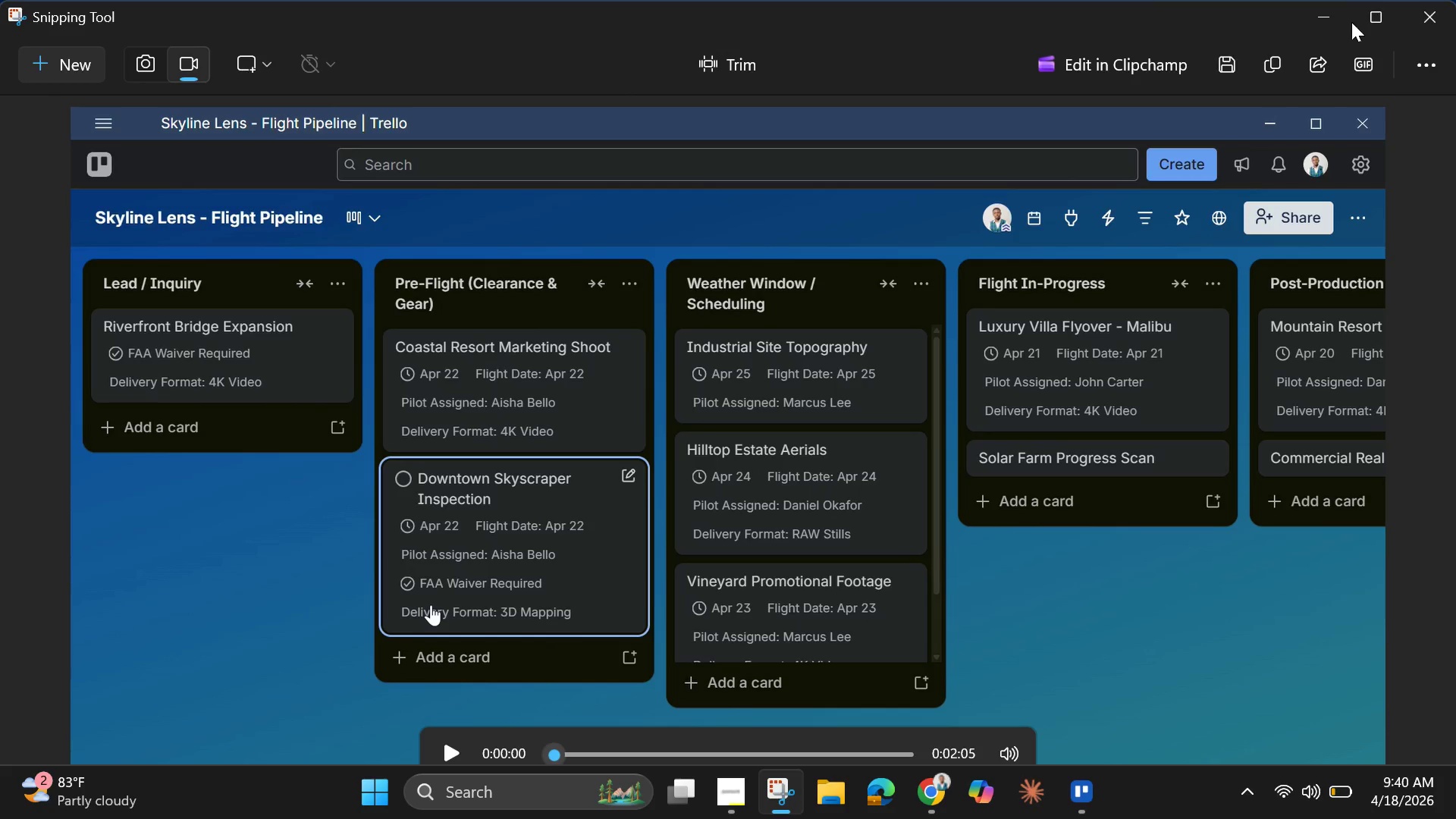 
wait(5.91)
 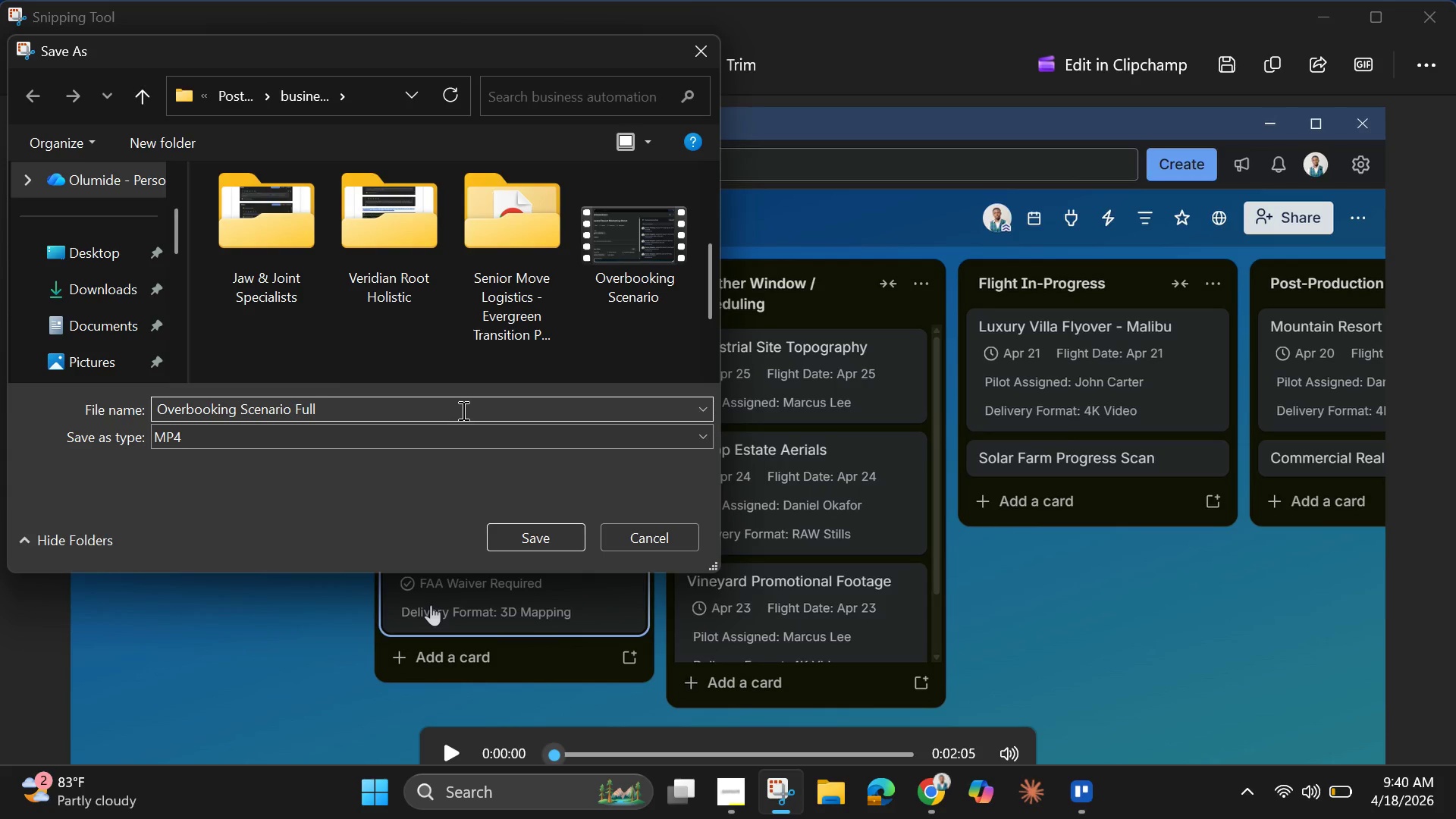 
left_click([1324, 21])
 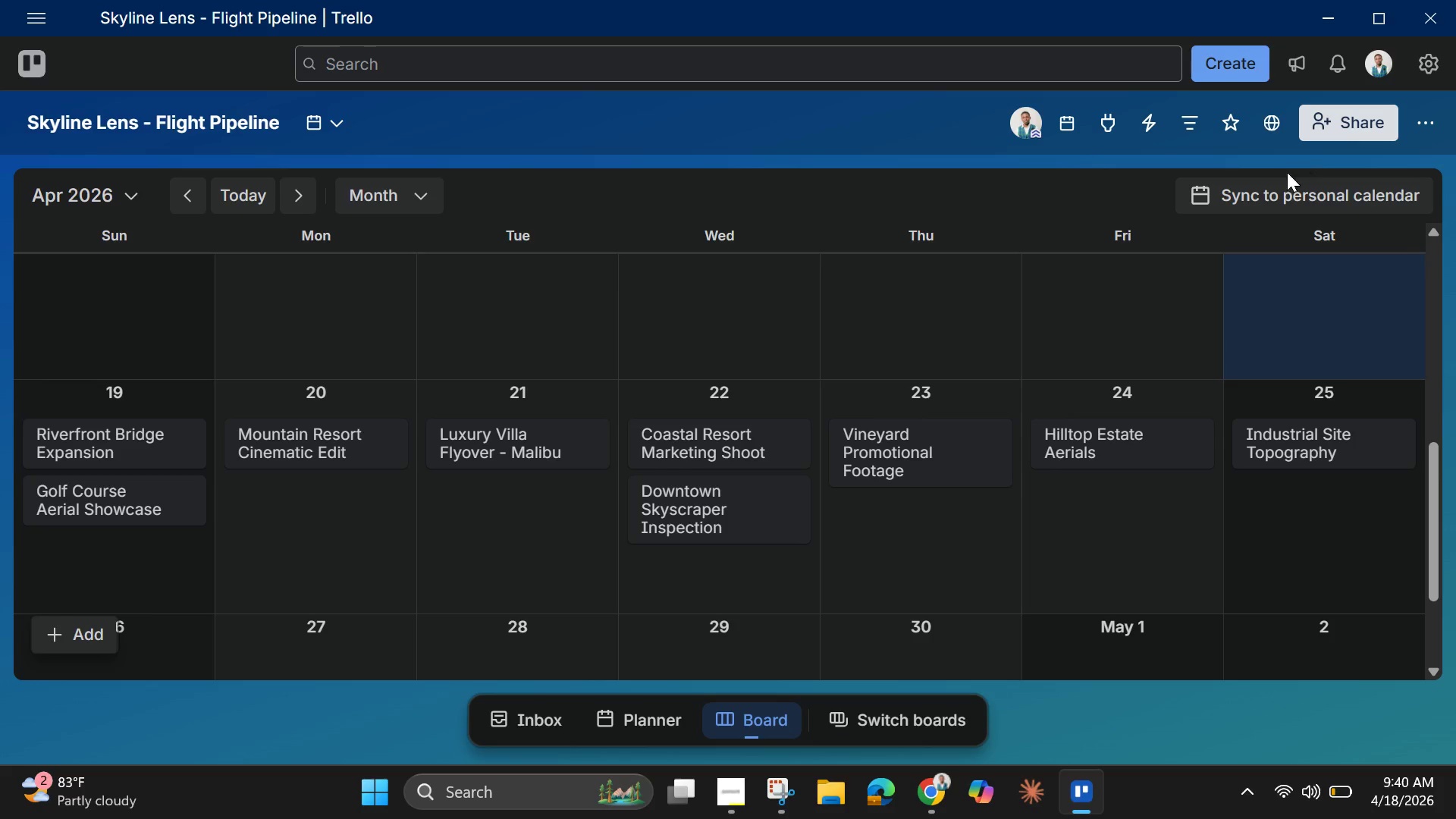 
wait(6.75)
 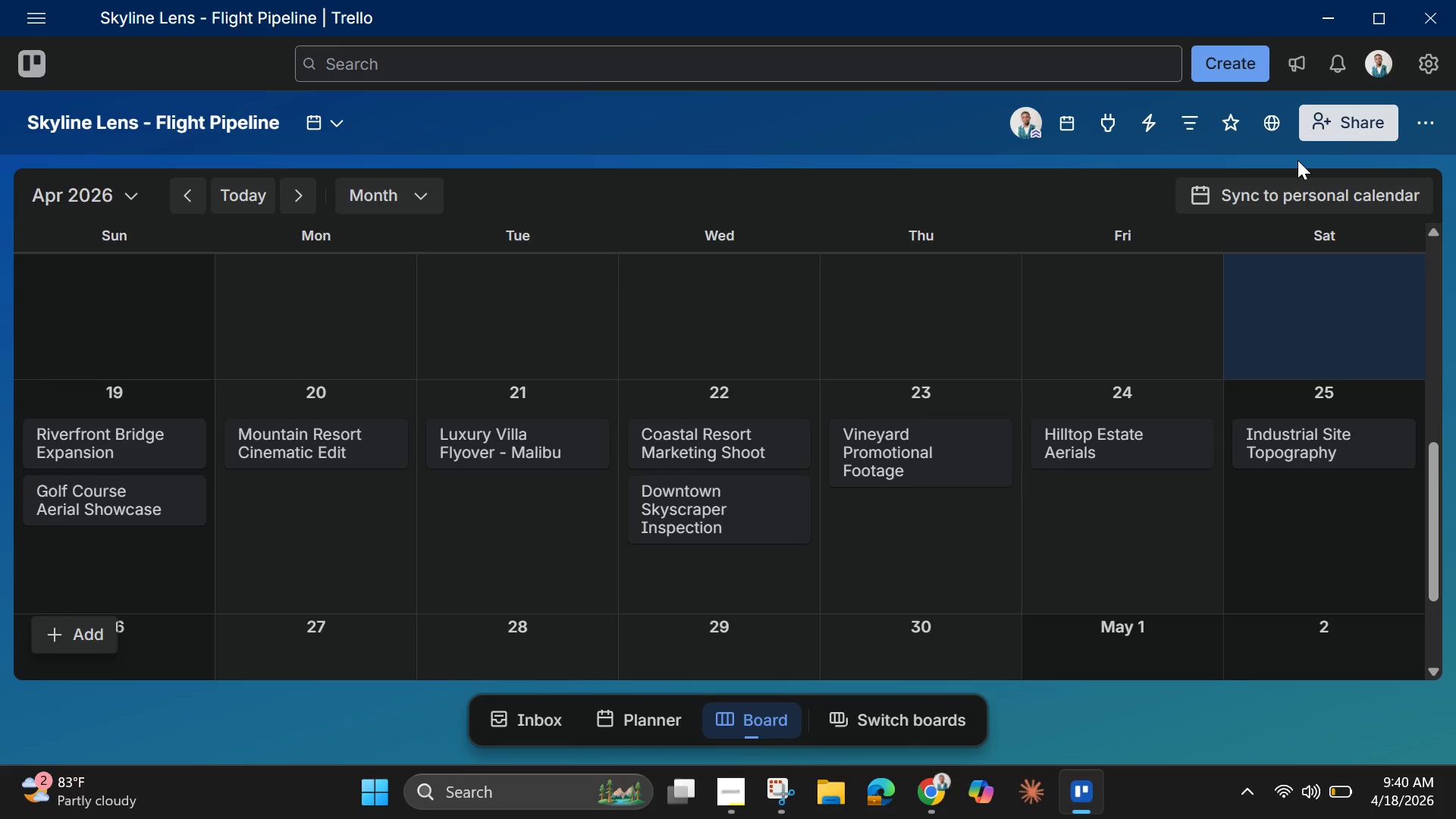 
left_click([342, 119])
 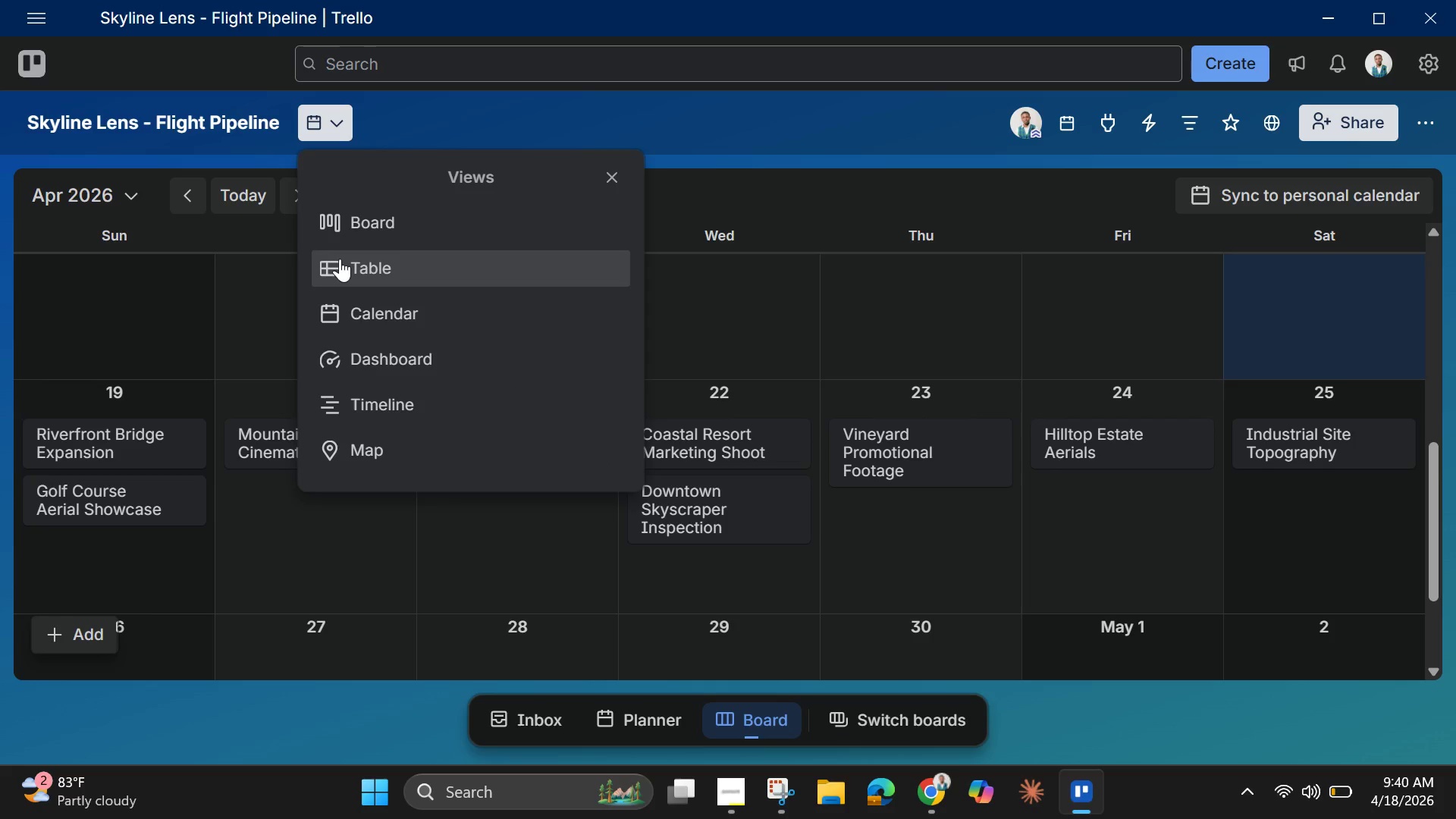 
left_click([182, 117])
 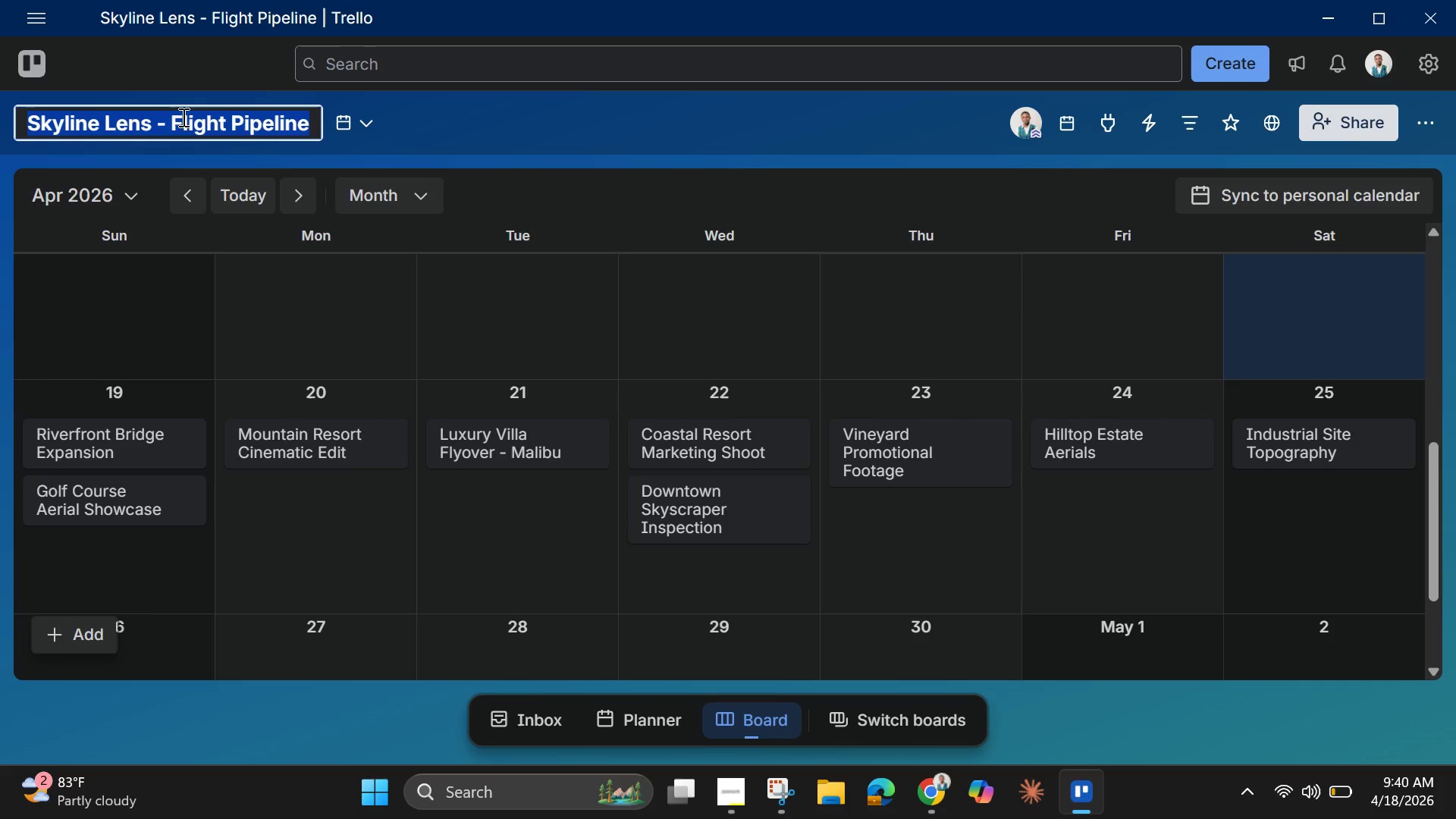 
right_click([182, 117])
 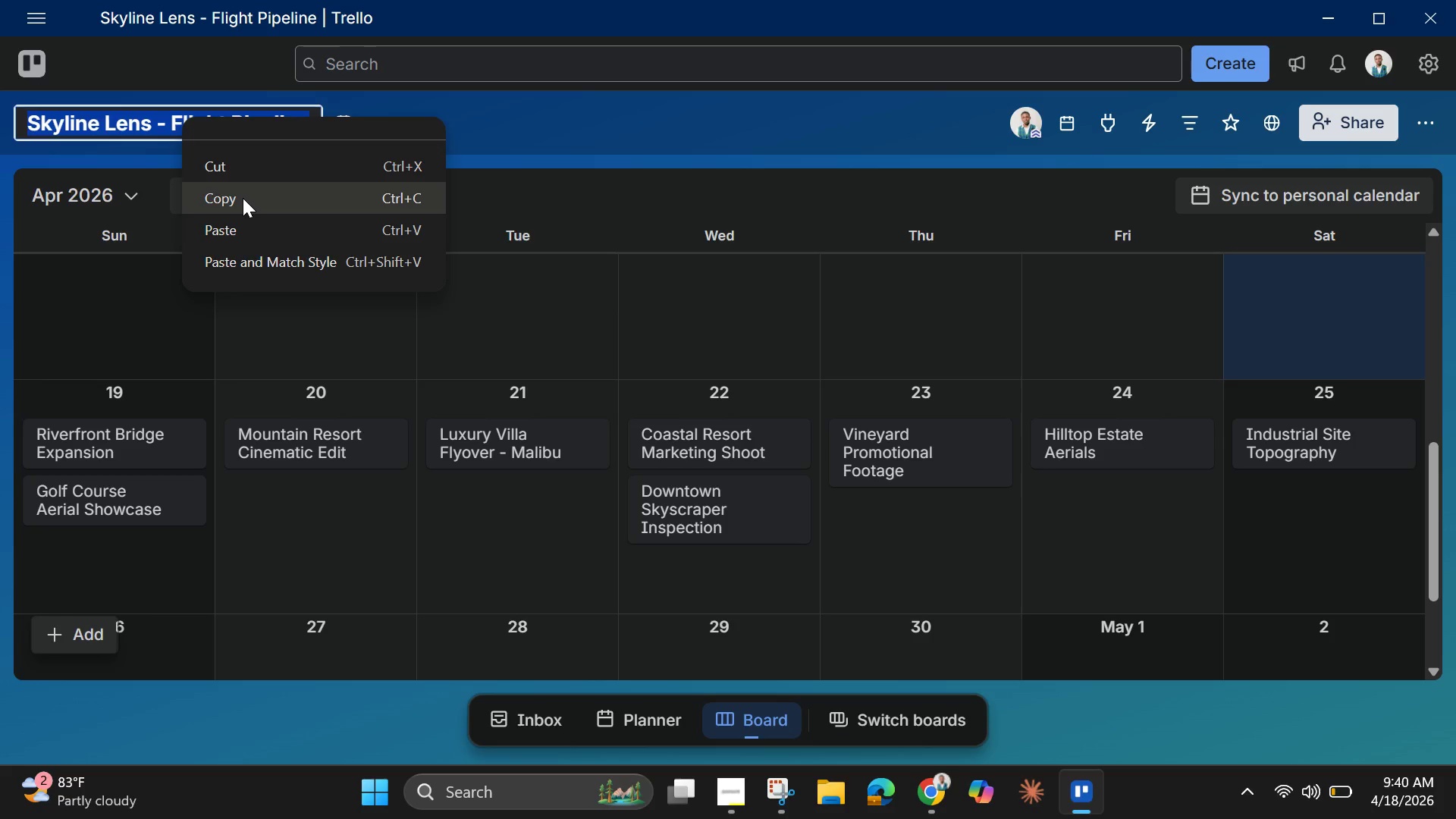 
left_click([243, 198])
 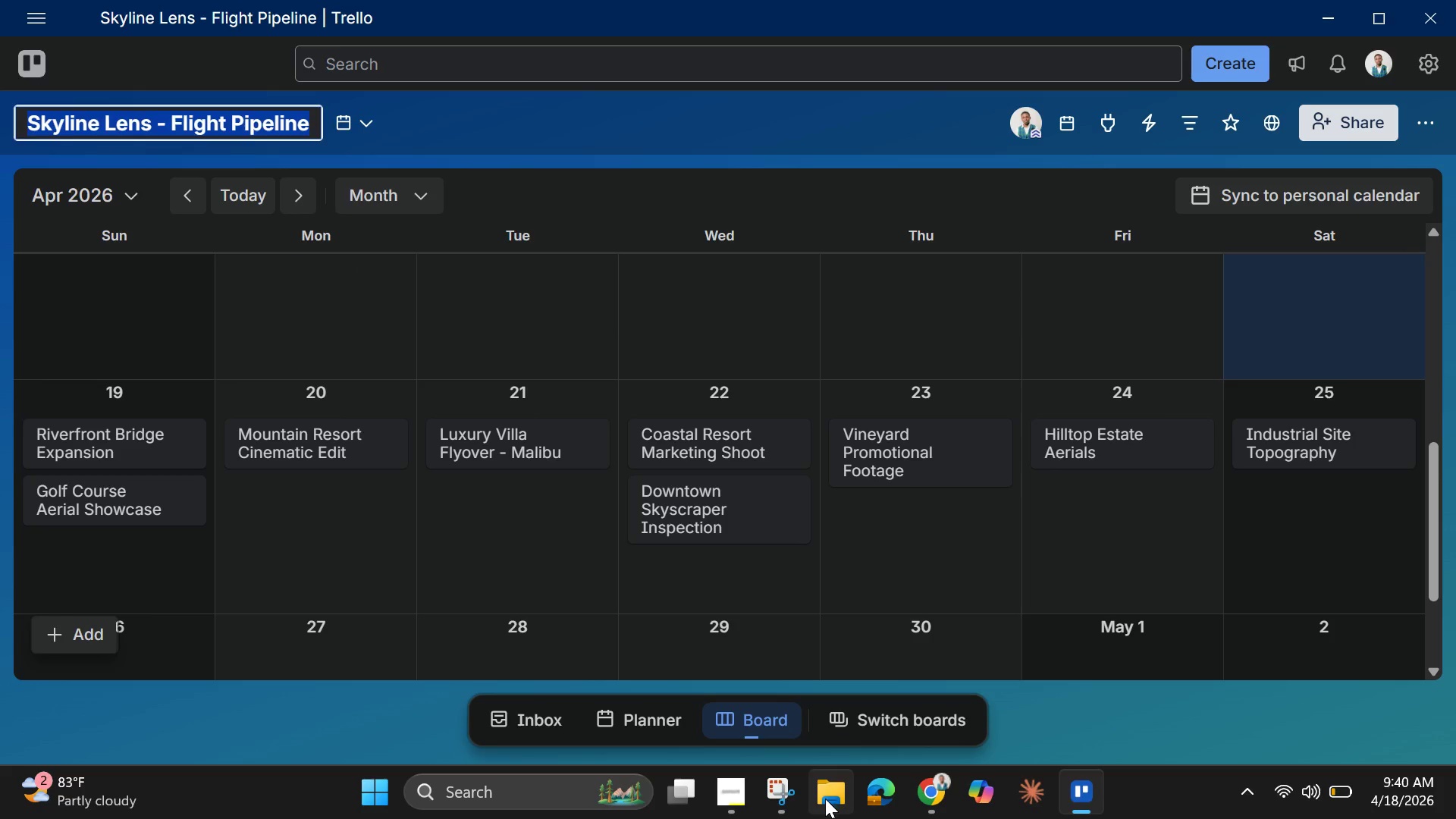 
left_click([825, 799])
 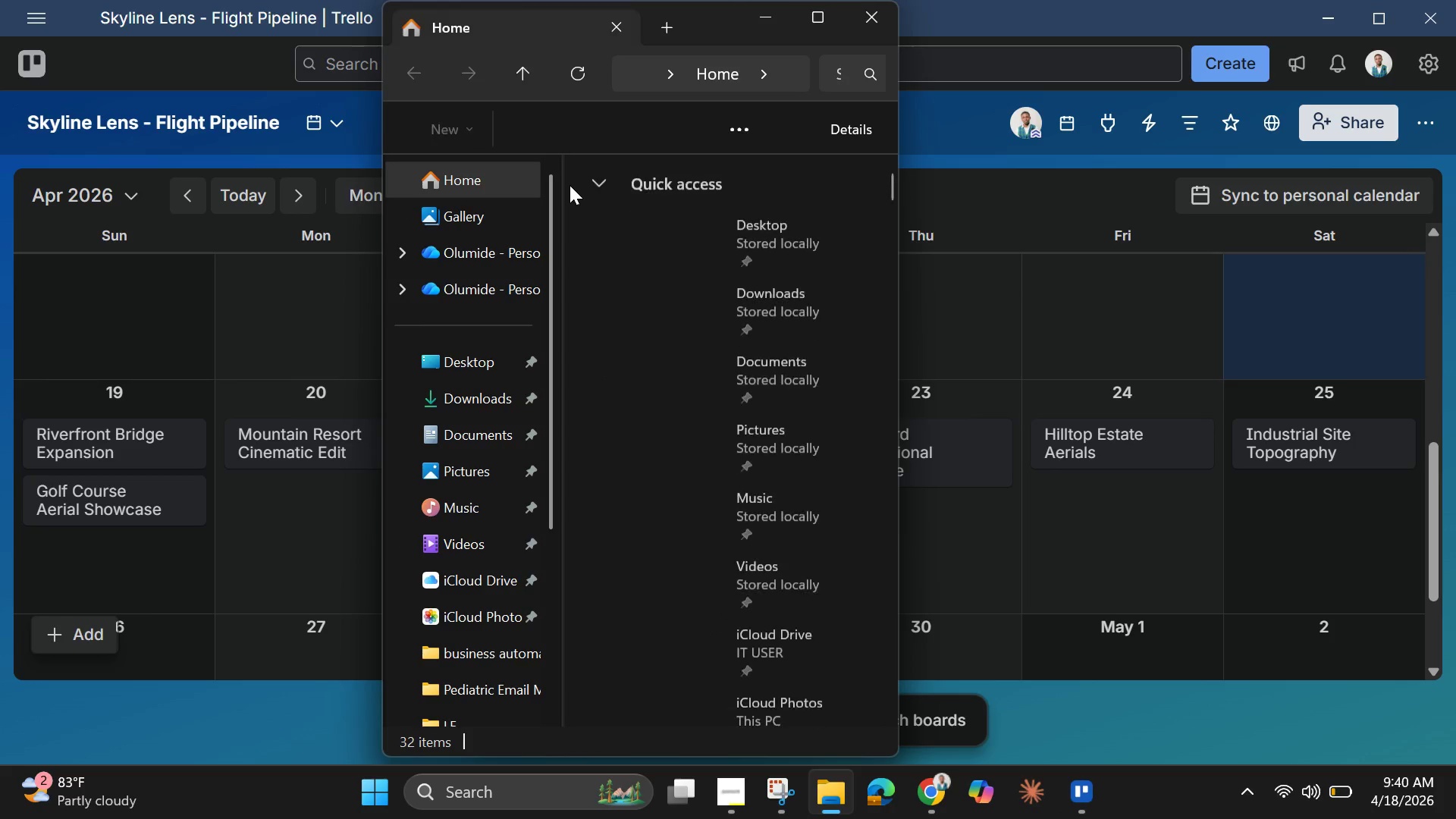 
scroll: coordinate [501, 384], scroll_direction: down, amount: 3.0
 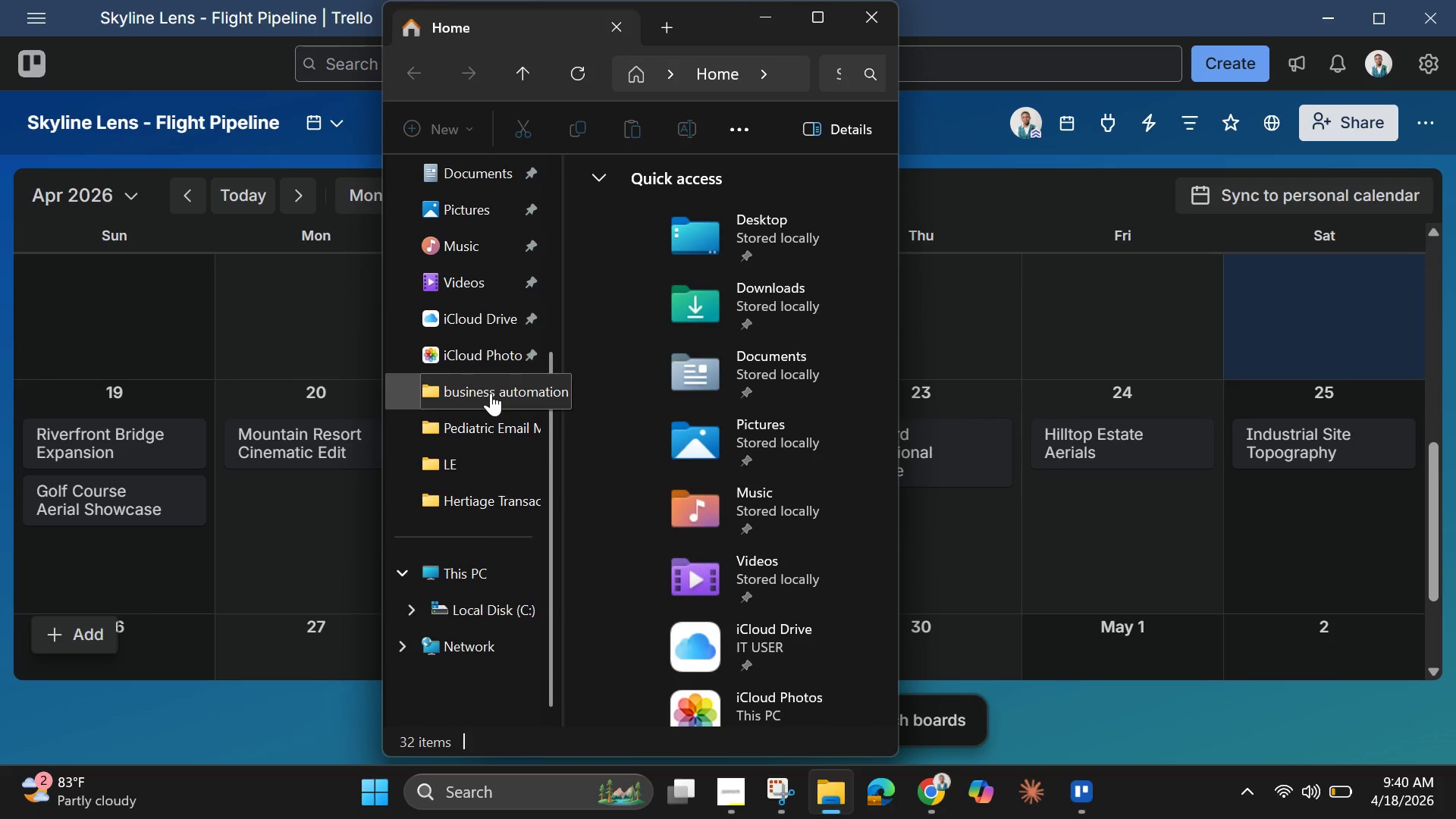 
left_click([491, 393])
 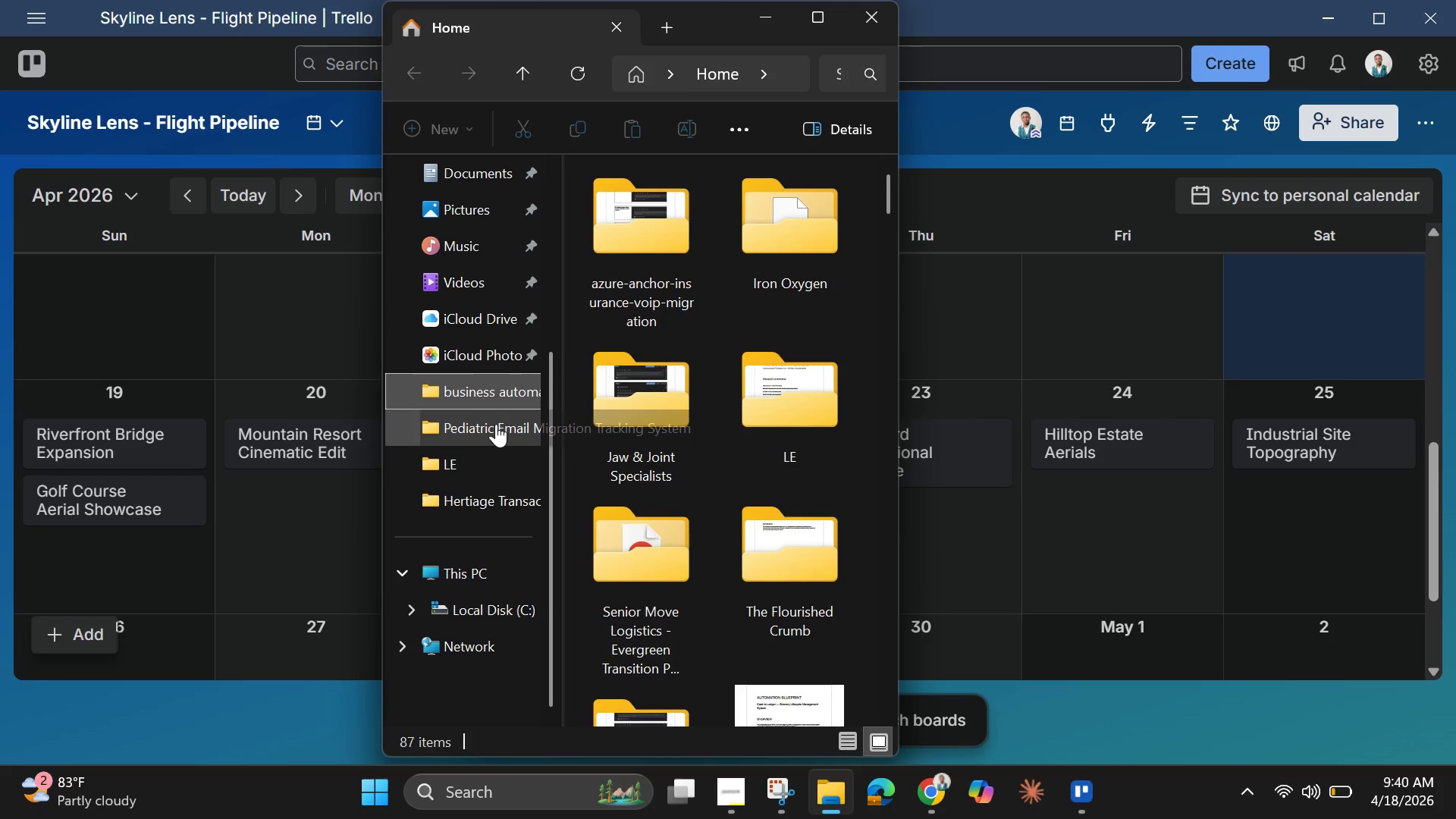 
scroll: coordinate [505, 470], scroll_direction: down, amount: 1.0
 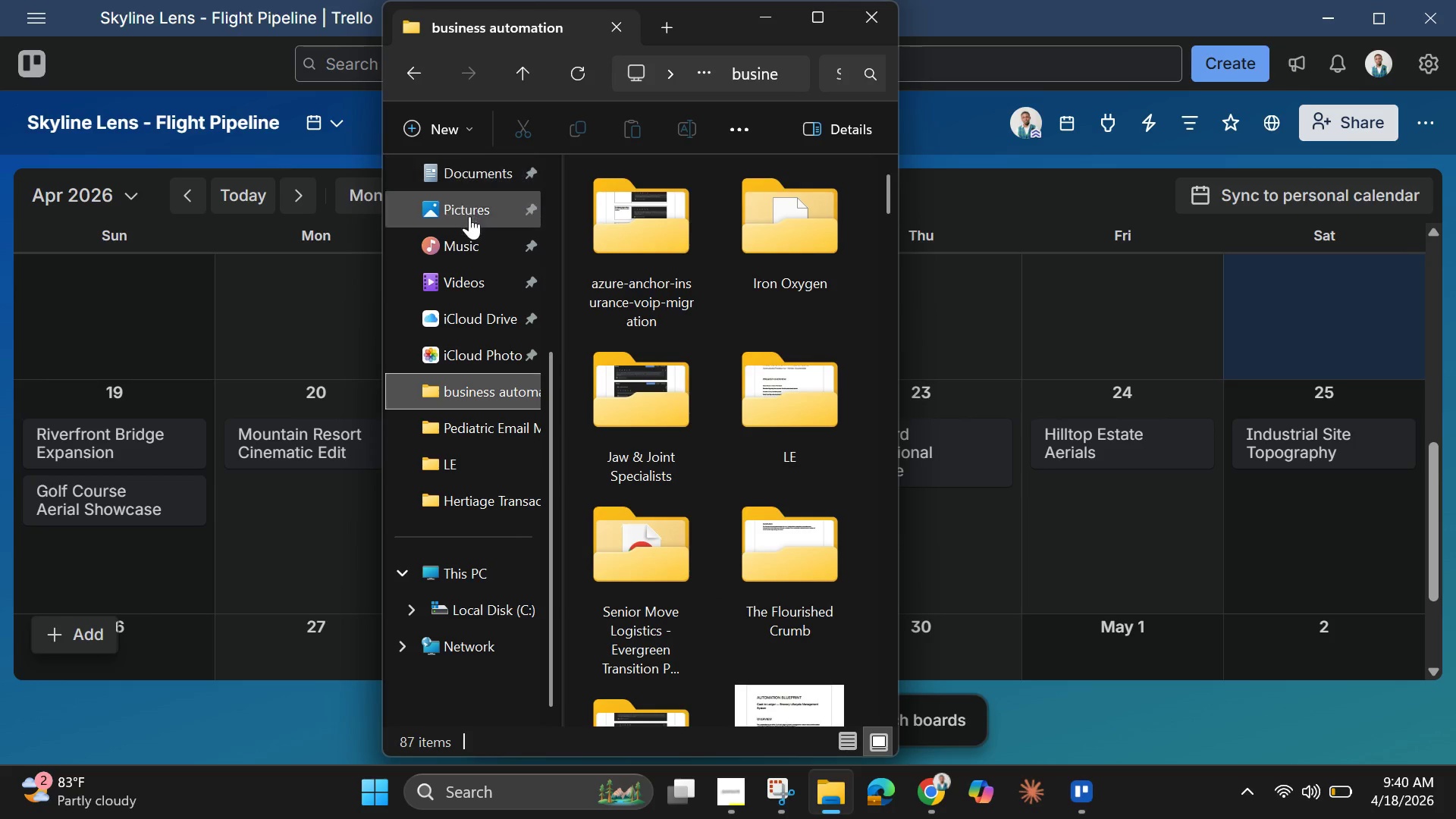 
left_click([469, 216])
 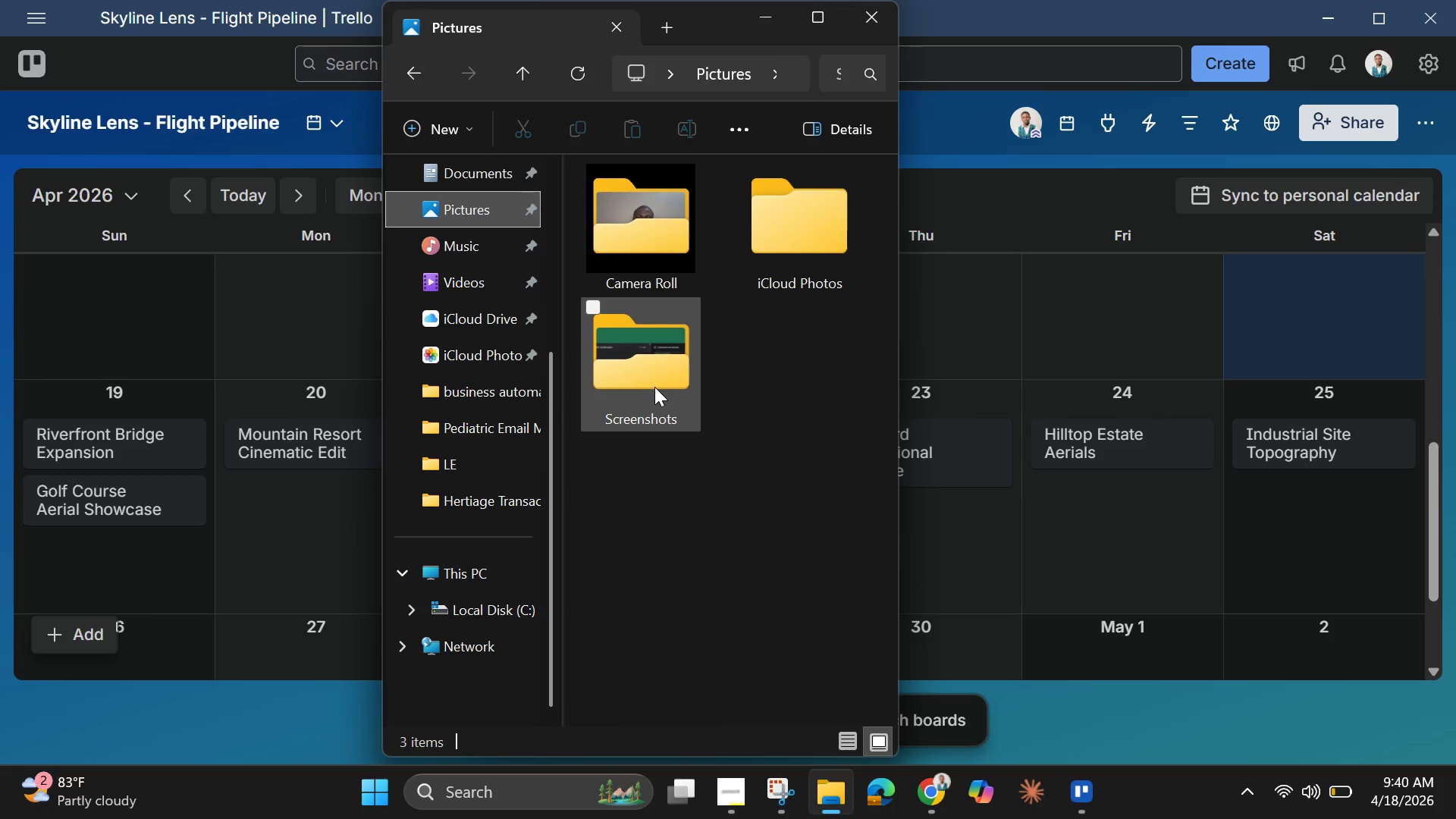 
double_click([652, 386])
 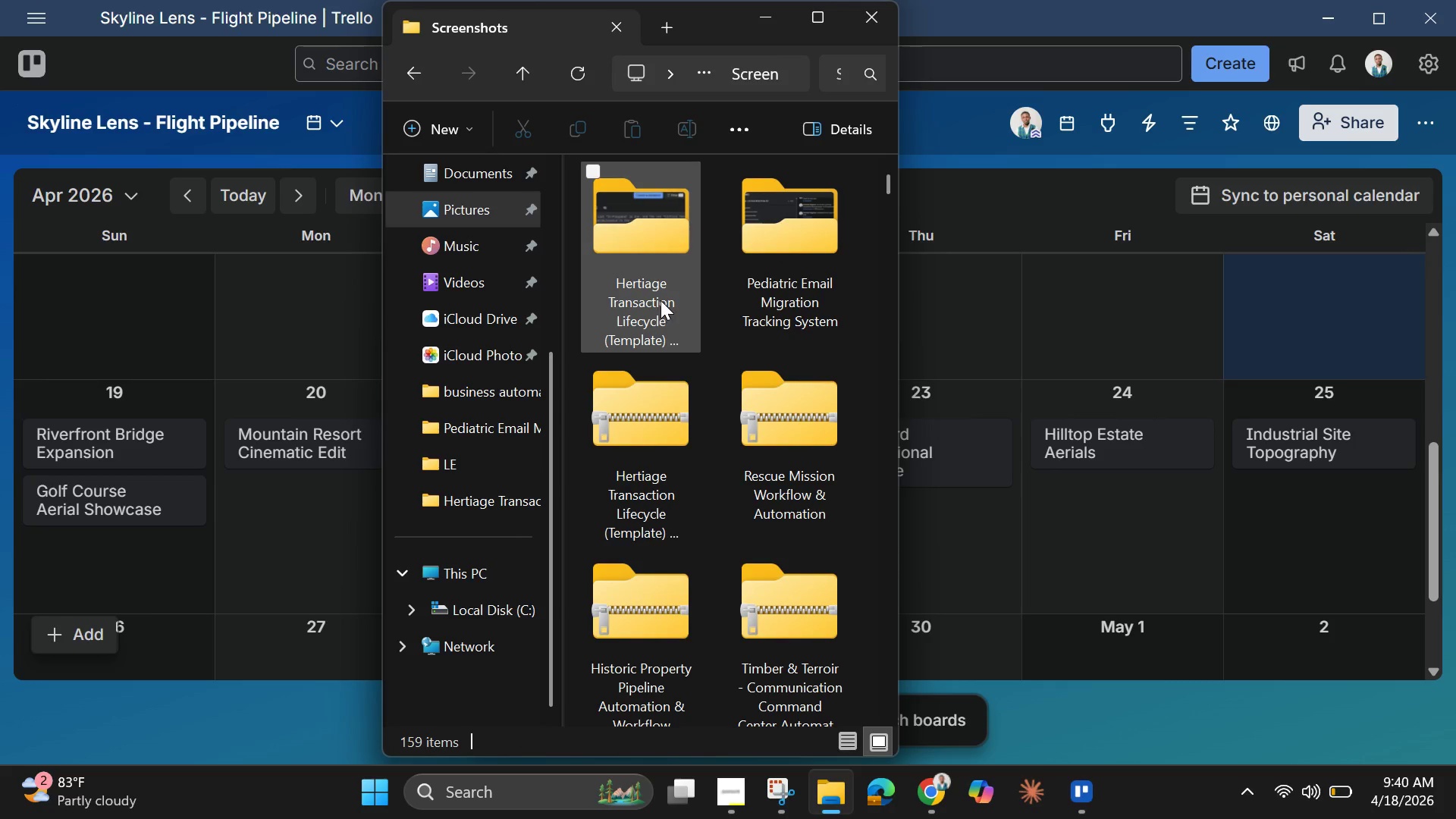 
left_click([652, 287])
 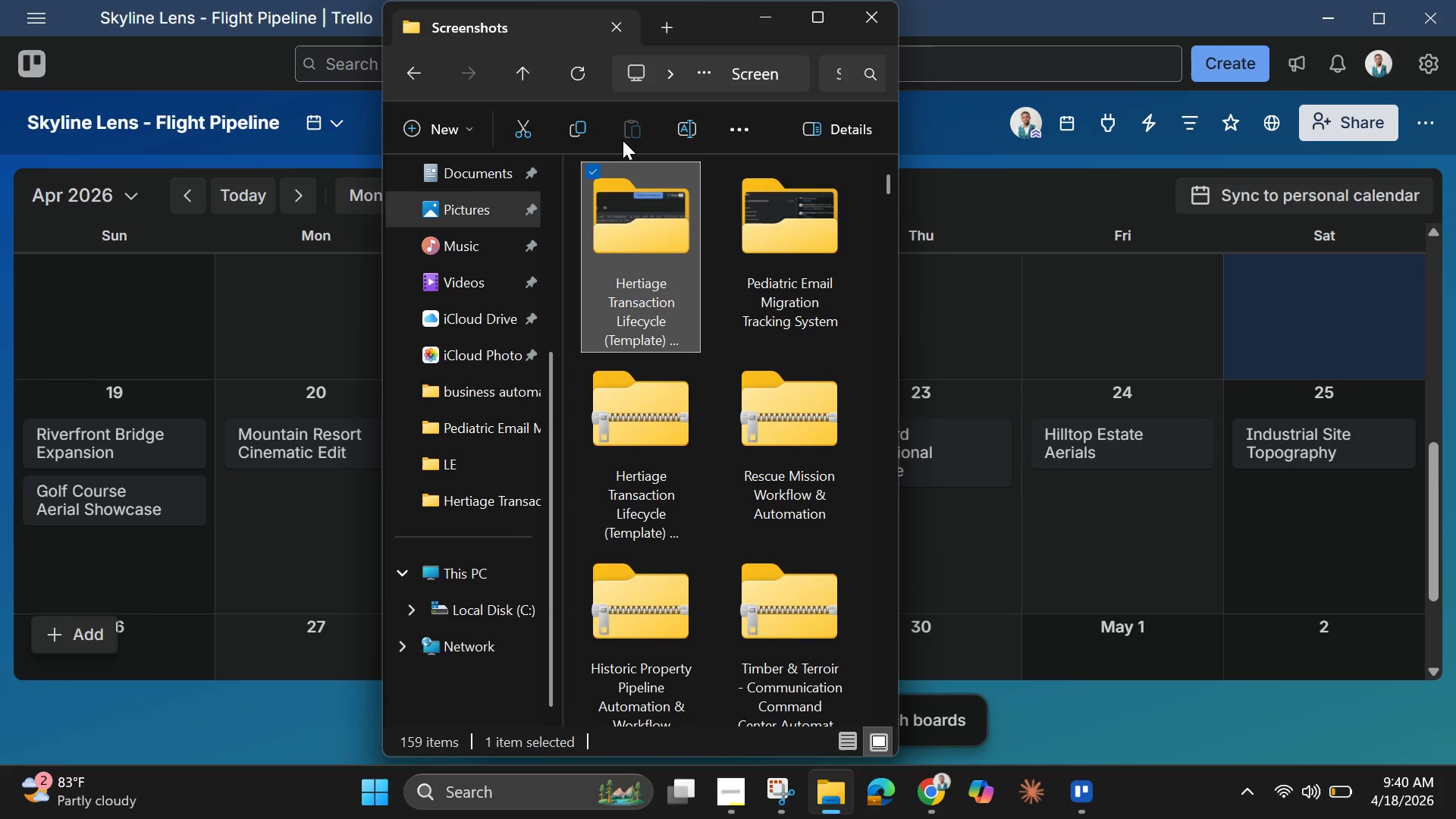 
left_click([684, 124])
 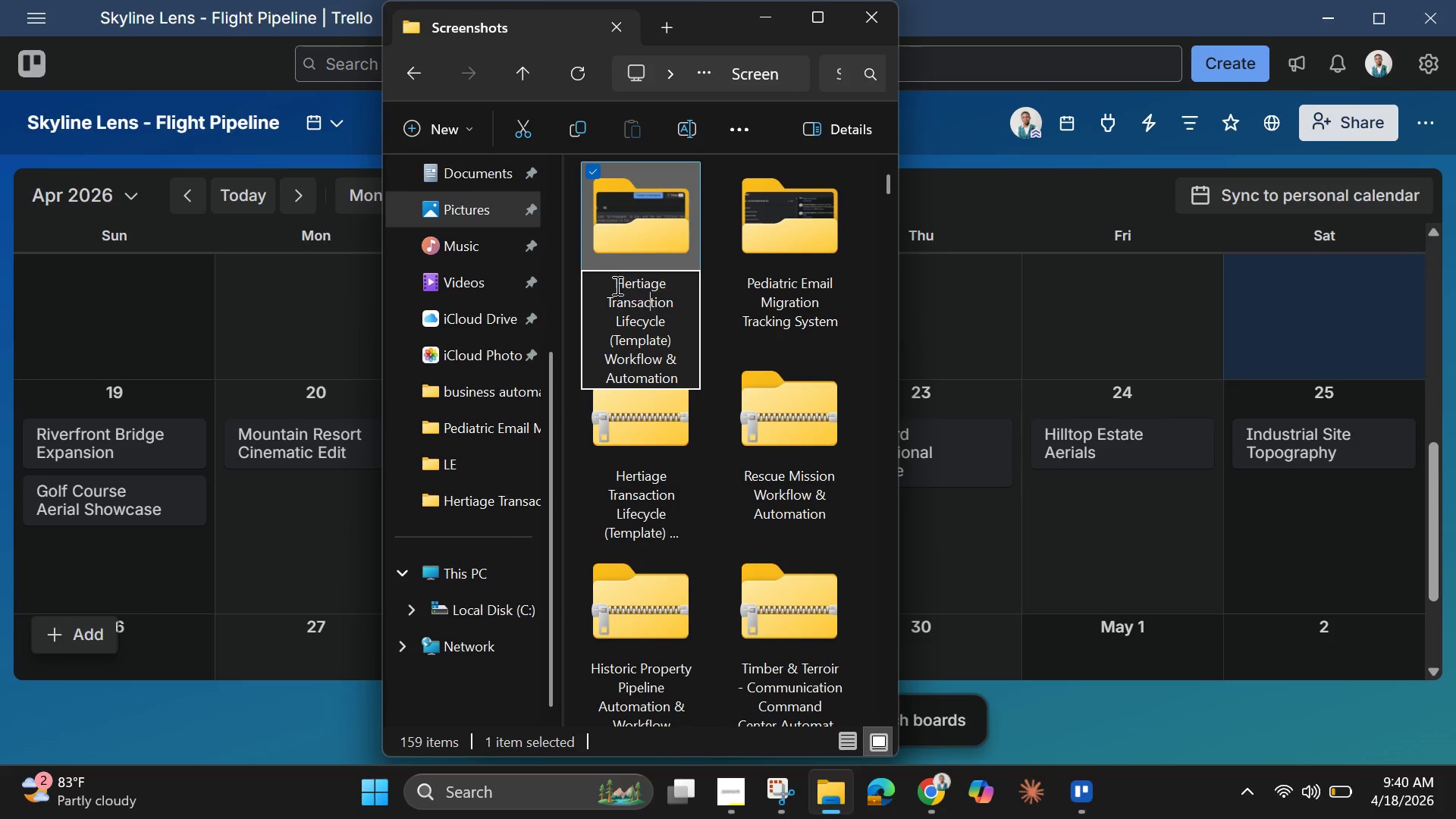 
left_click_drag(start_coordinate=[598, 271], to_coordinate=[670, 289])
 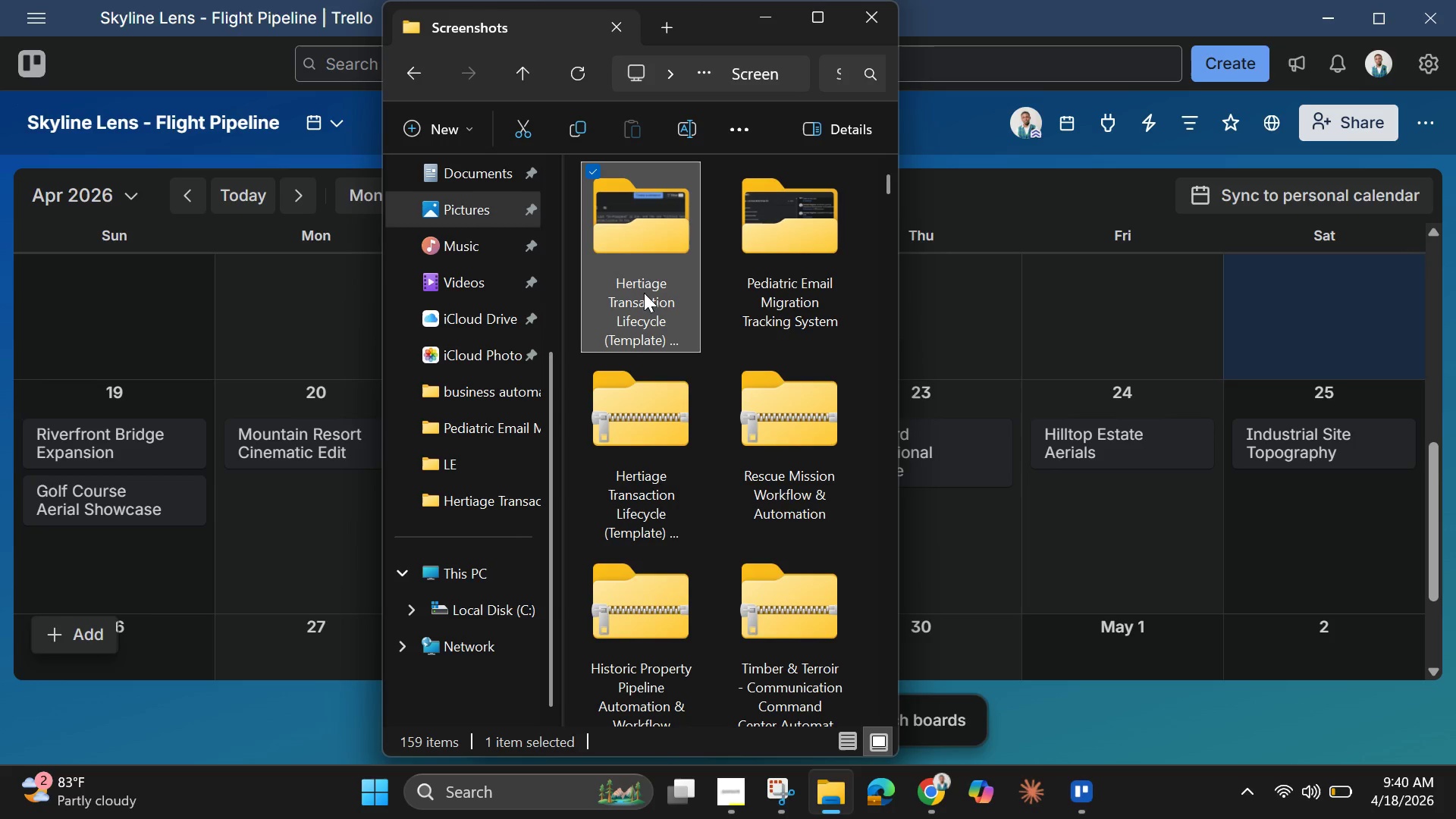 
left_click([648, 301])
 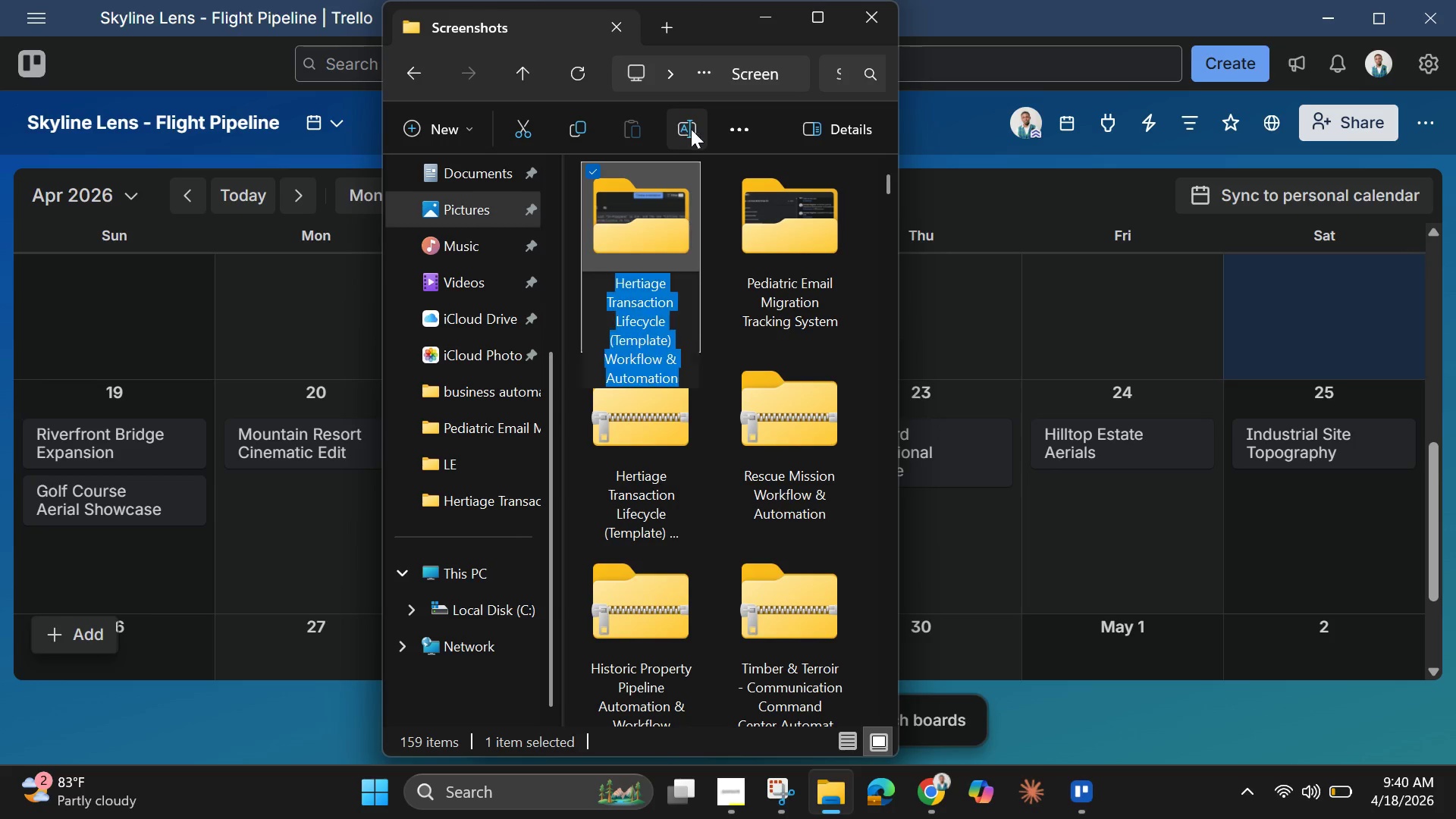 
left_click([694, 129])
 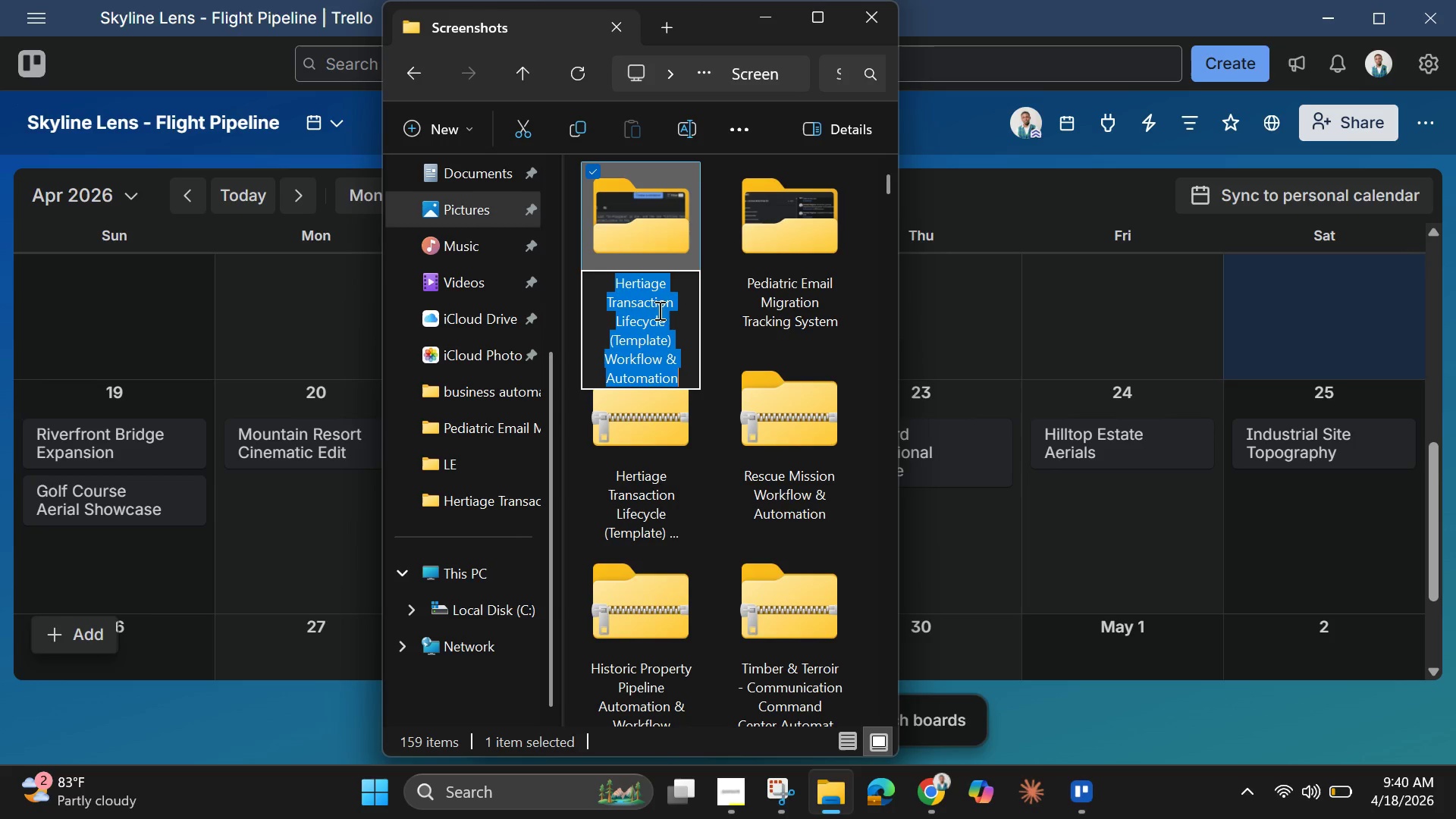 
left_click([654, 310])
 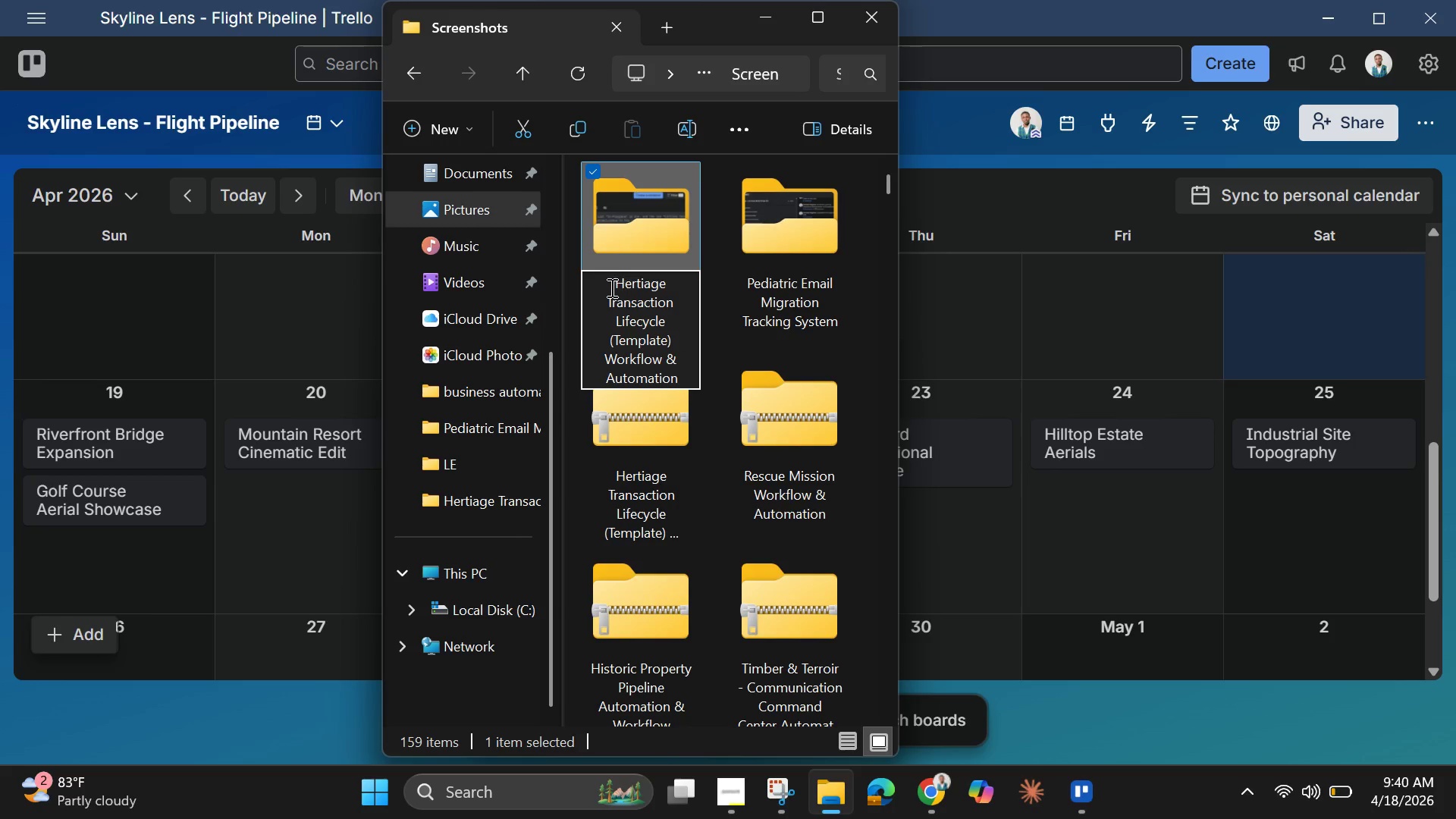 
left_click_drag(start_coordinate=[610, 287], to_coordinate=[685, 331])
 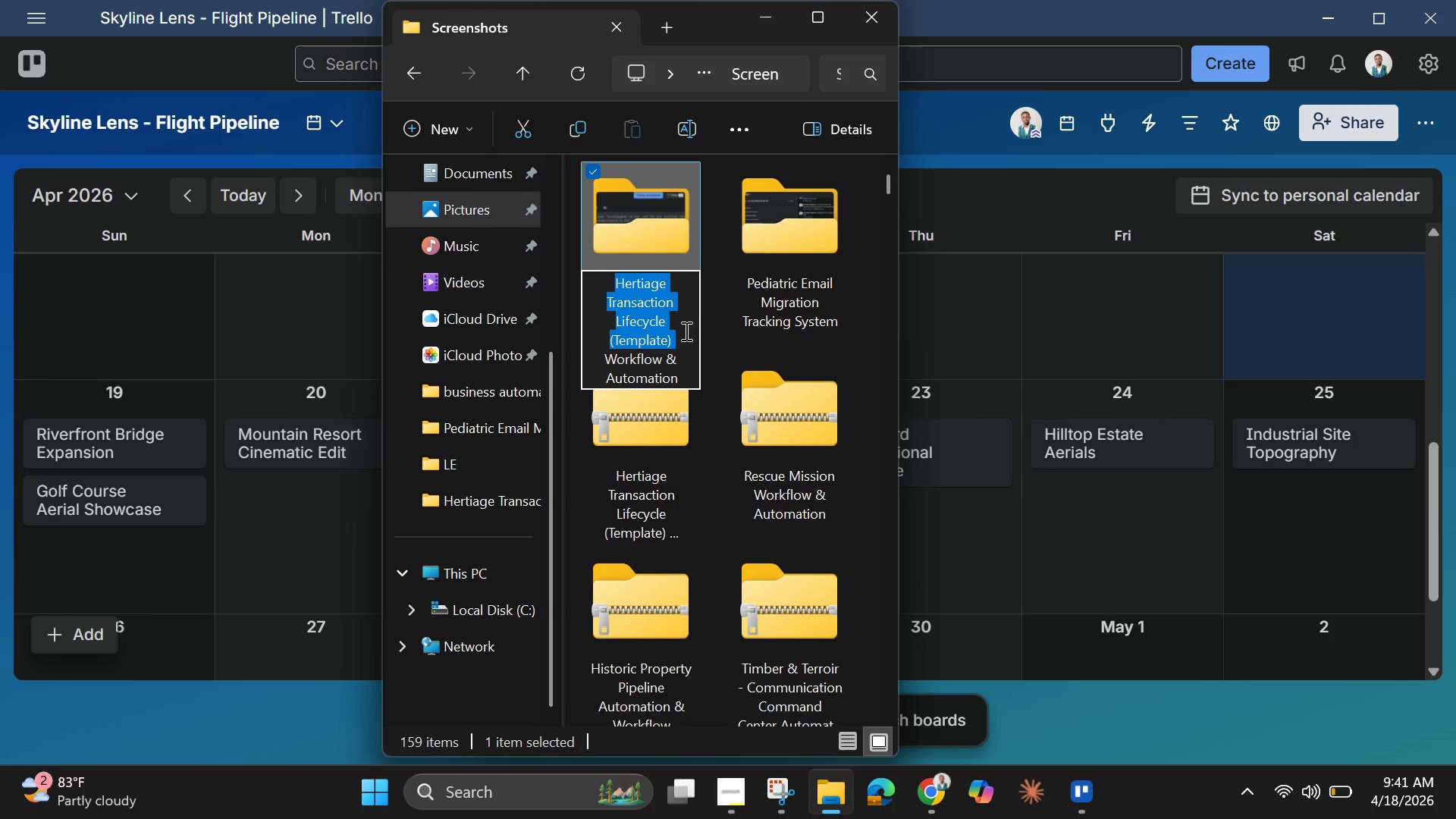 
key(Backspace)
 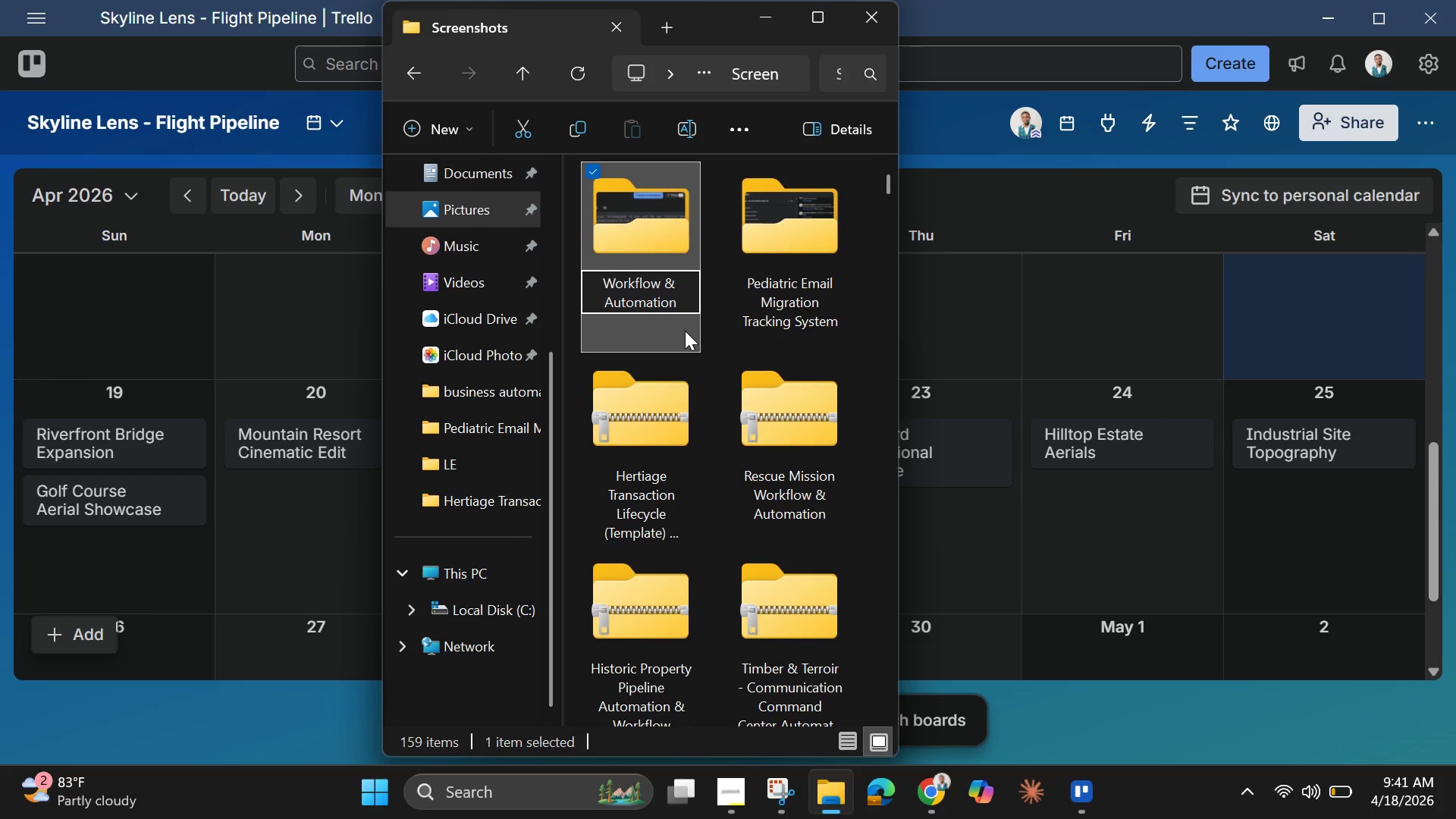 
key(Control+V)
 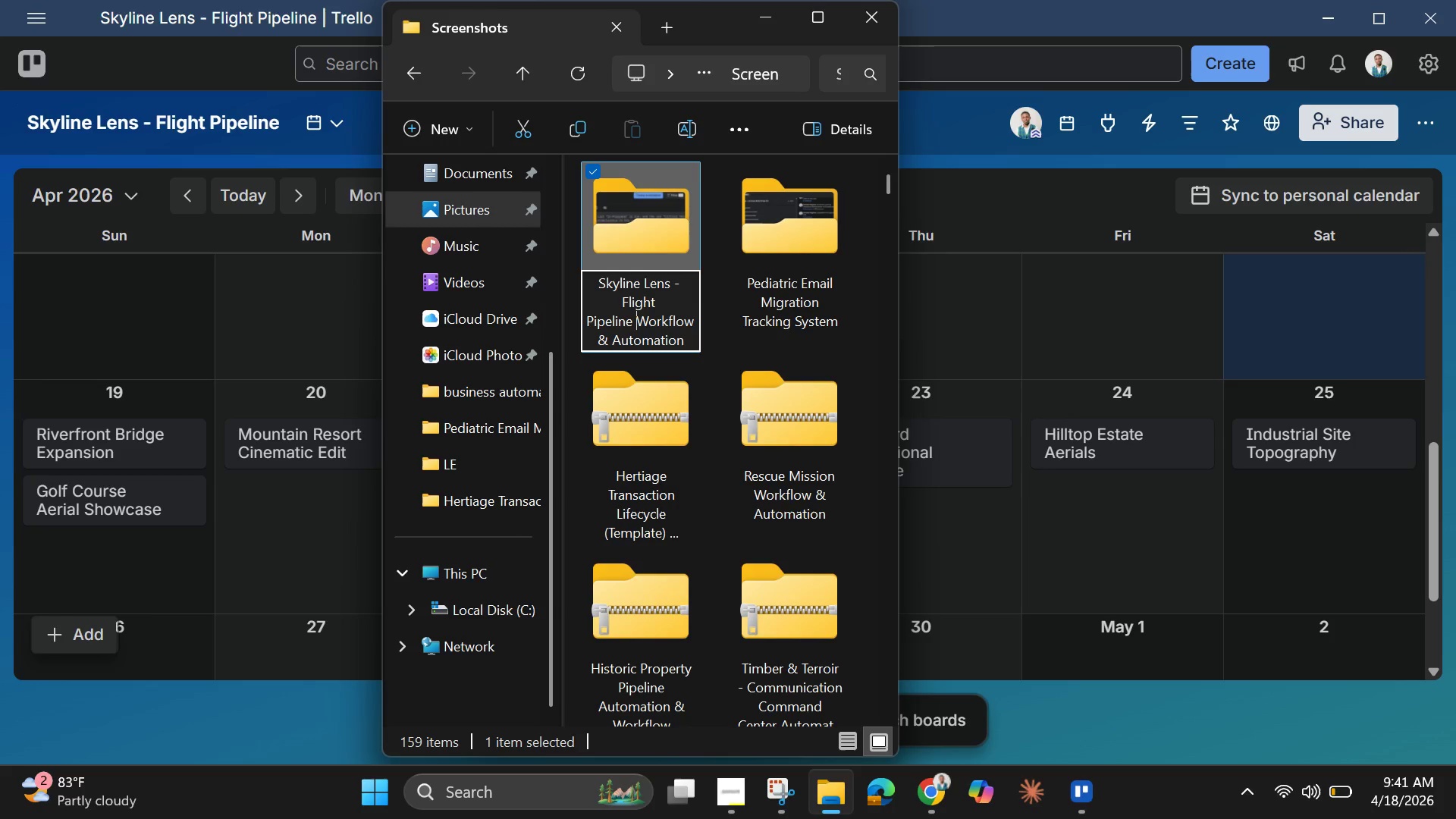 
key(Space)
 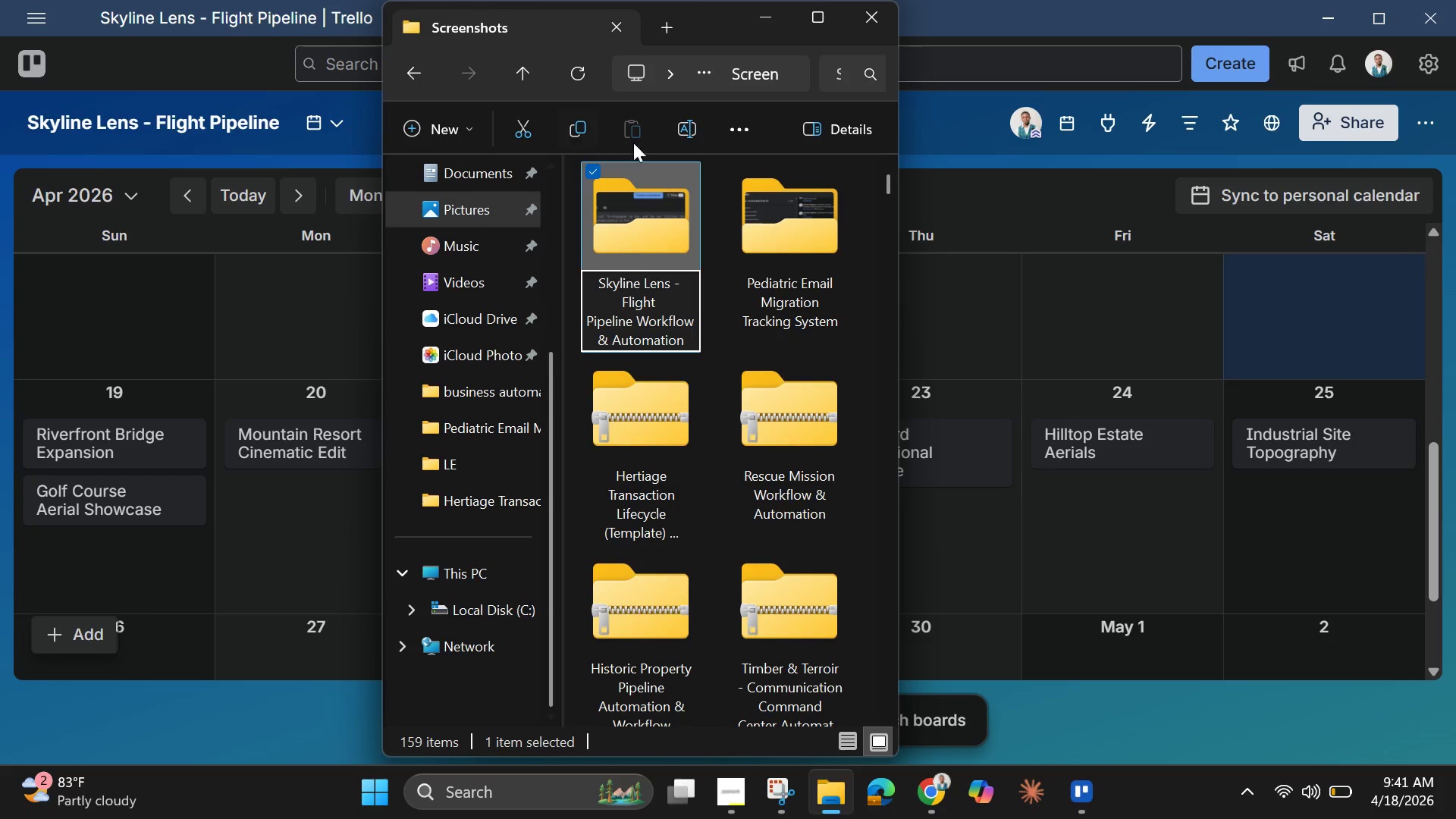 
left_click([665, 192])
 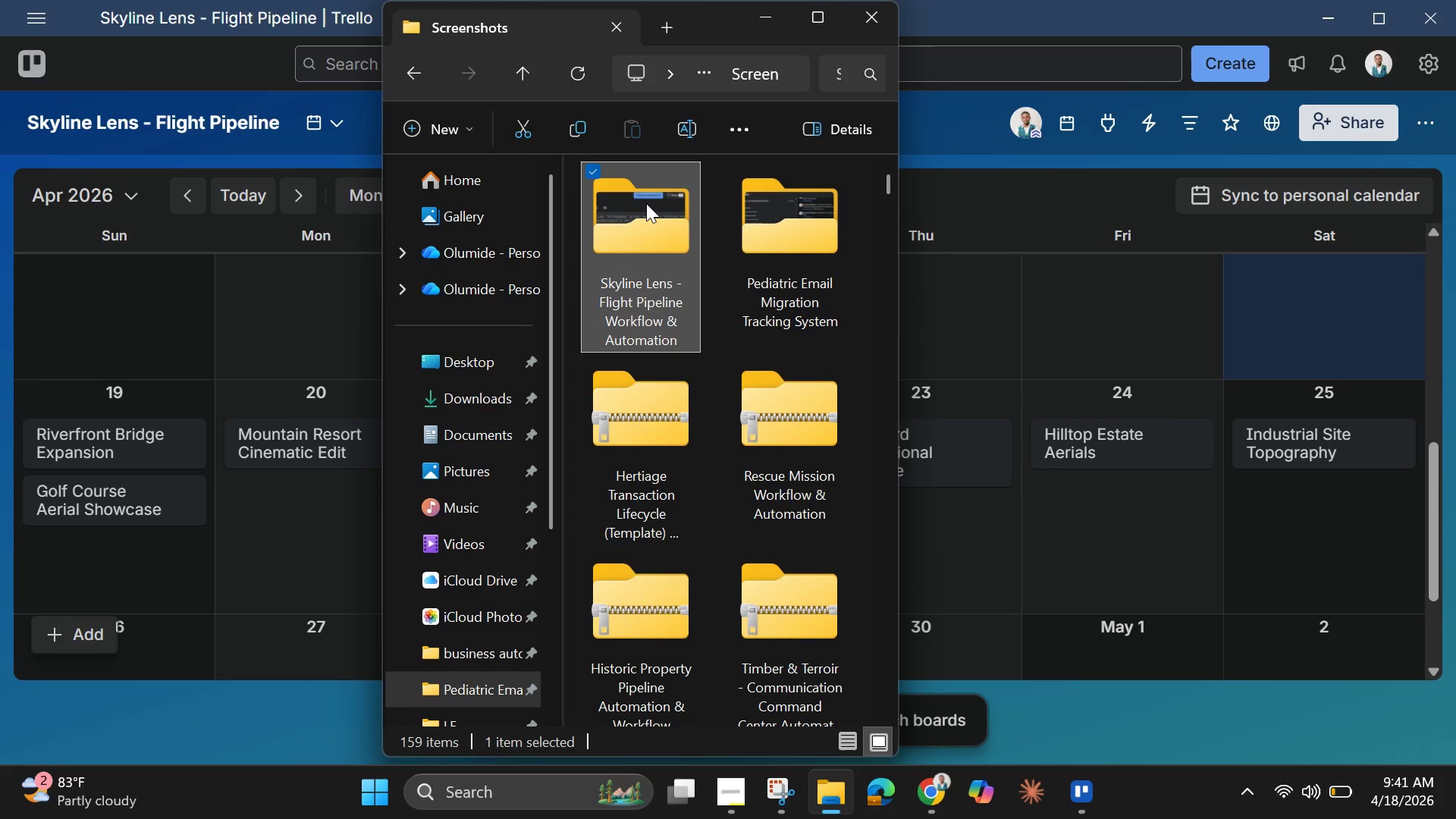 
double_click([646, 203])
 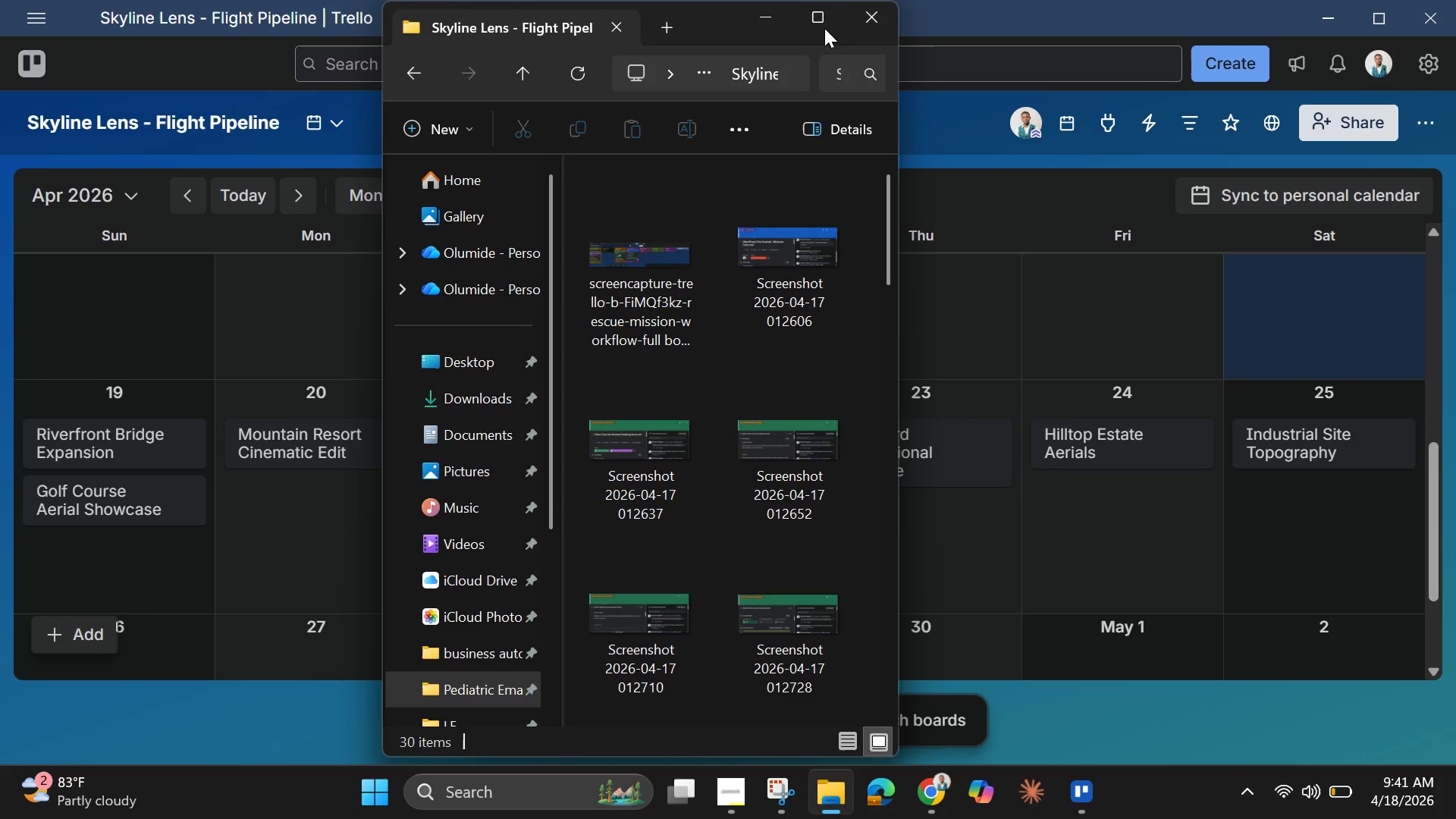 
left_click([827, 20])
 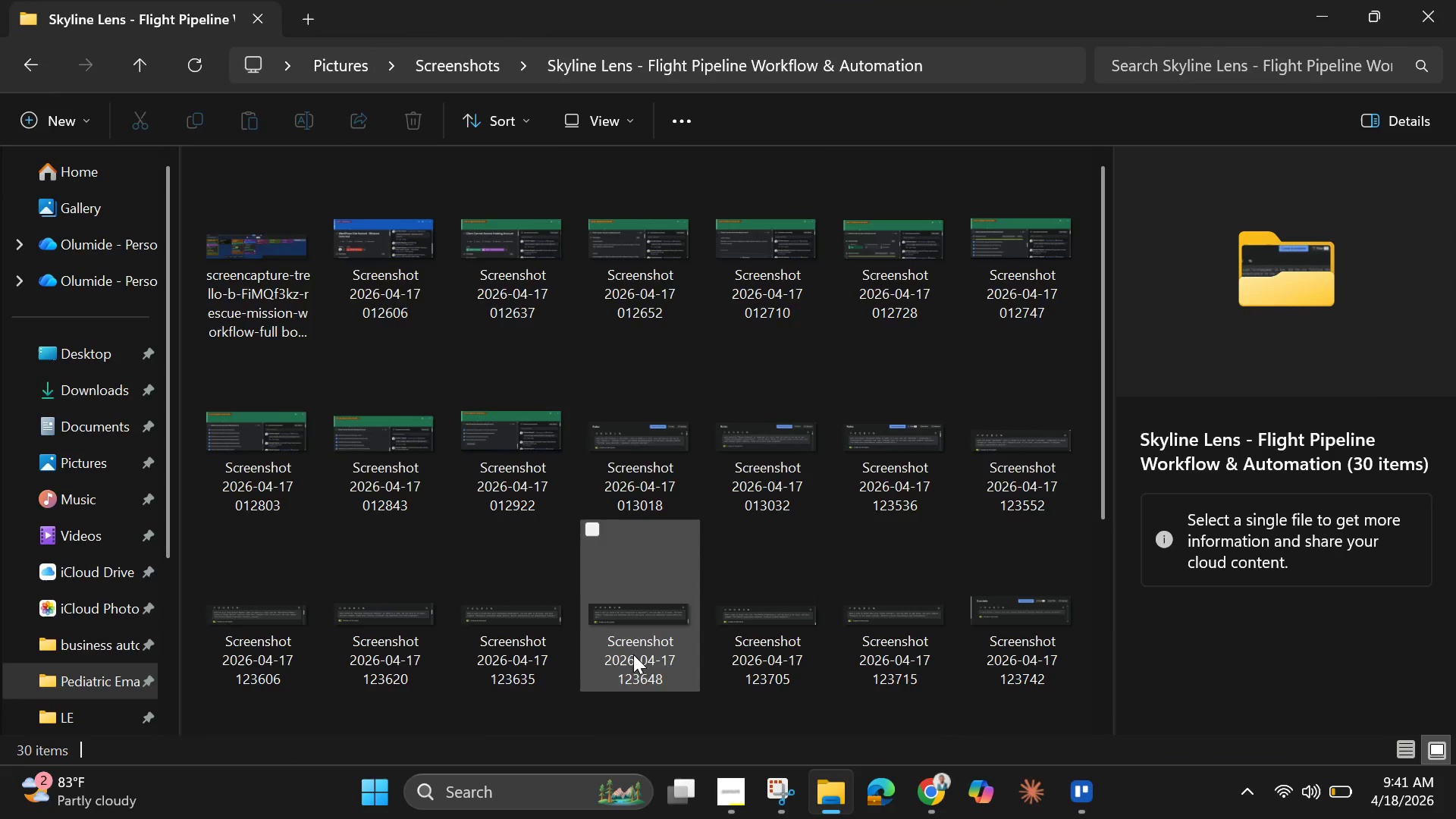 
scroll: coordinate [361, 722], scroll_direction: down, amount: 5.0
 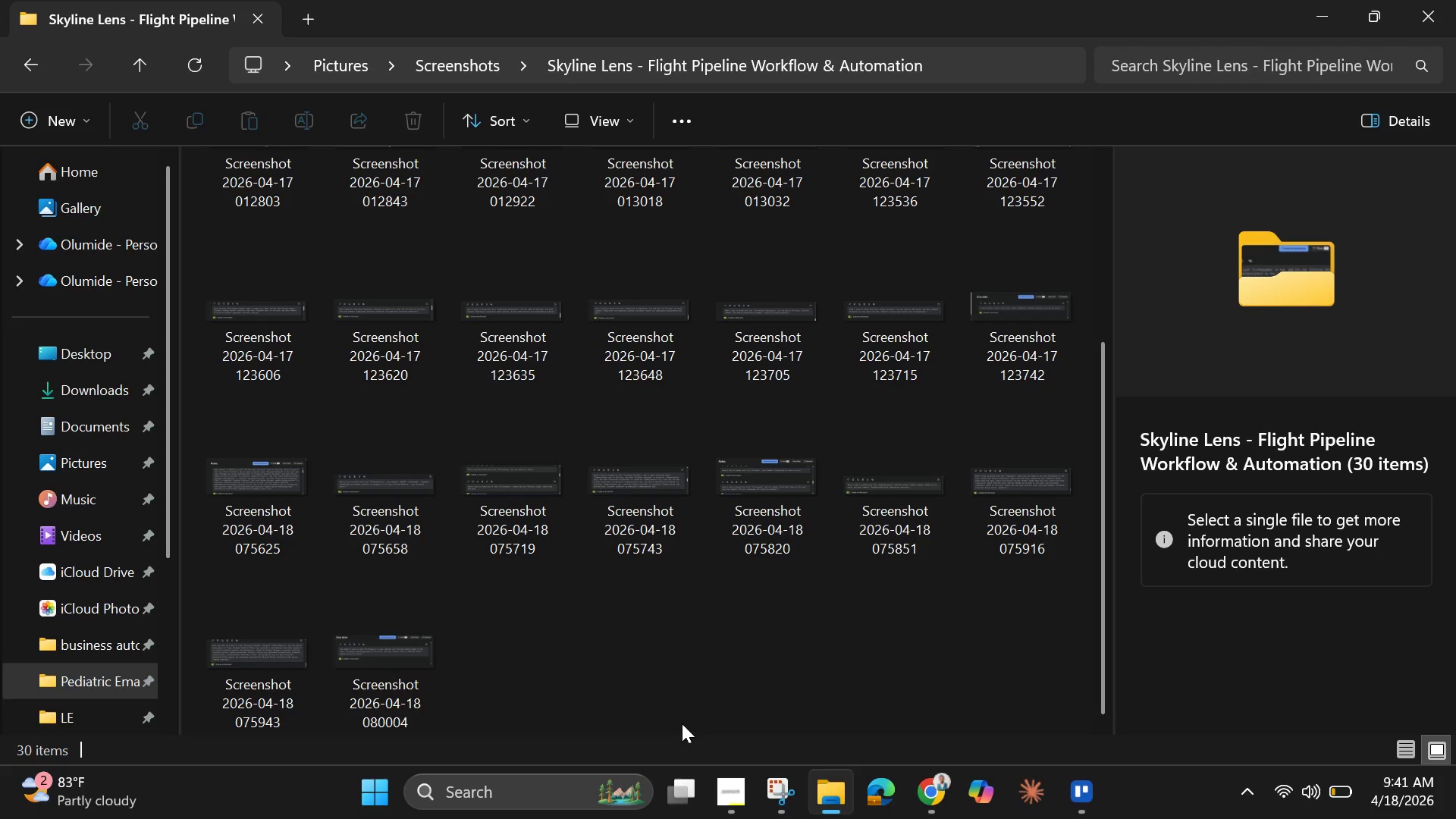 
left_click_drag(start_coordinate=[682, 723], to_coordinate=[243, 131])
 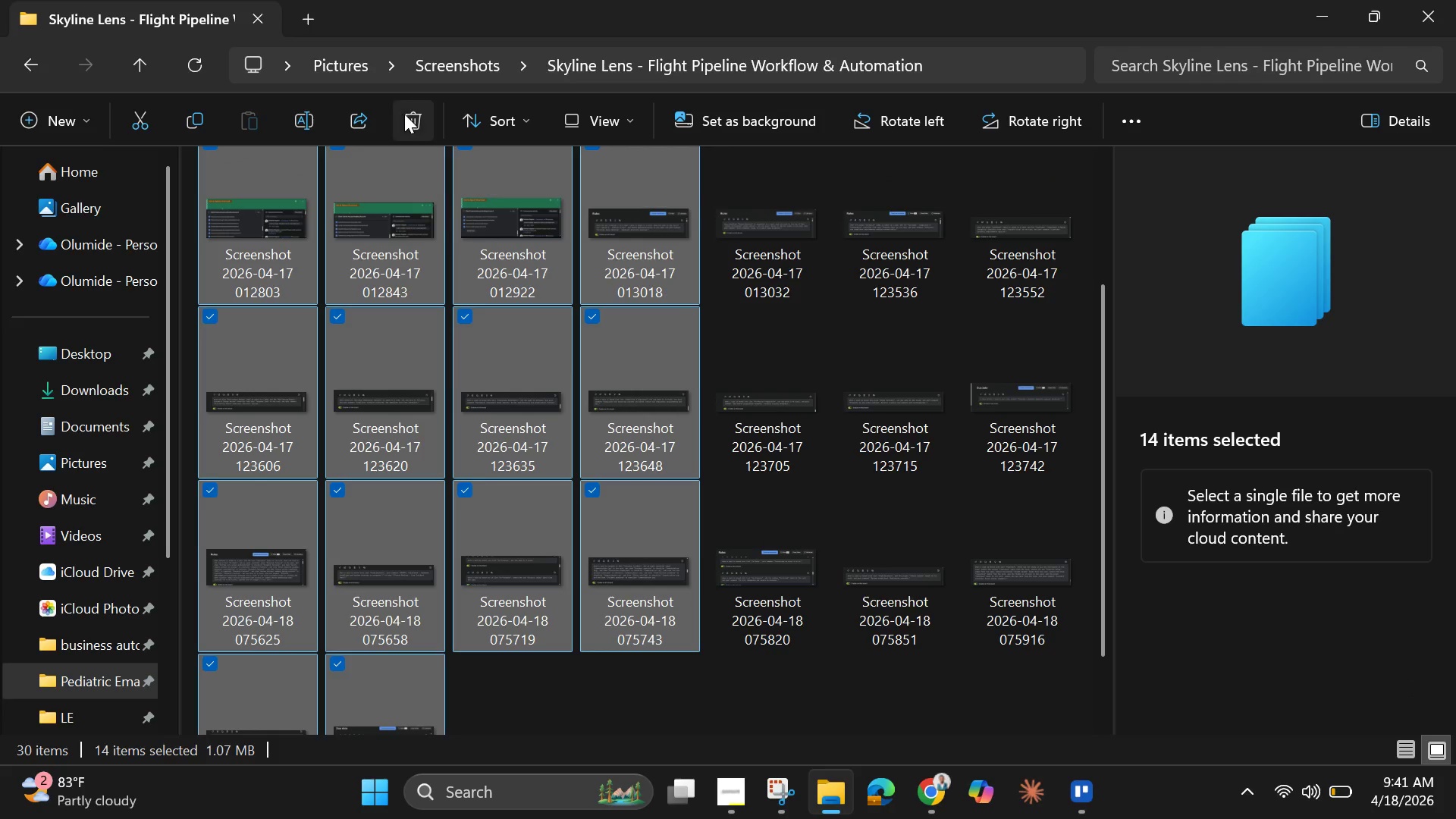 
left_click([404, 114])
 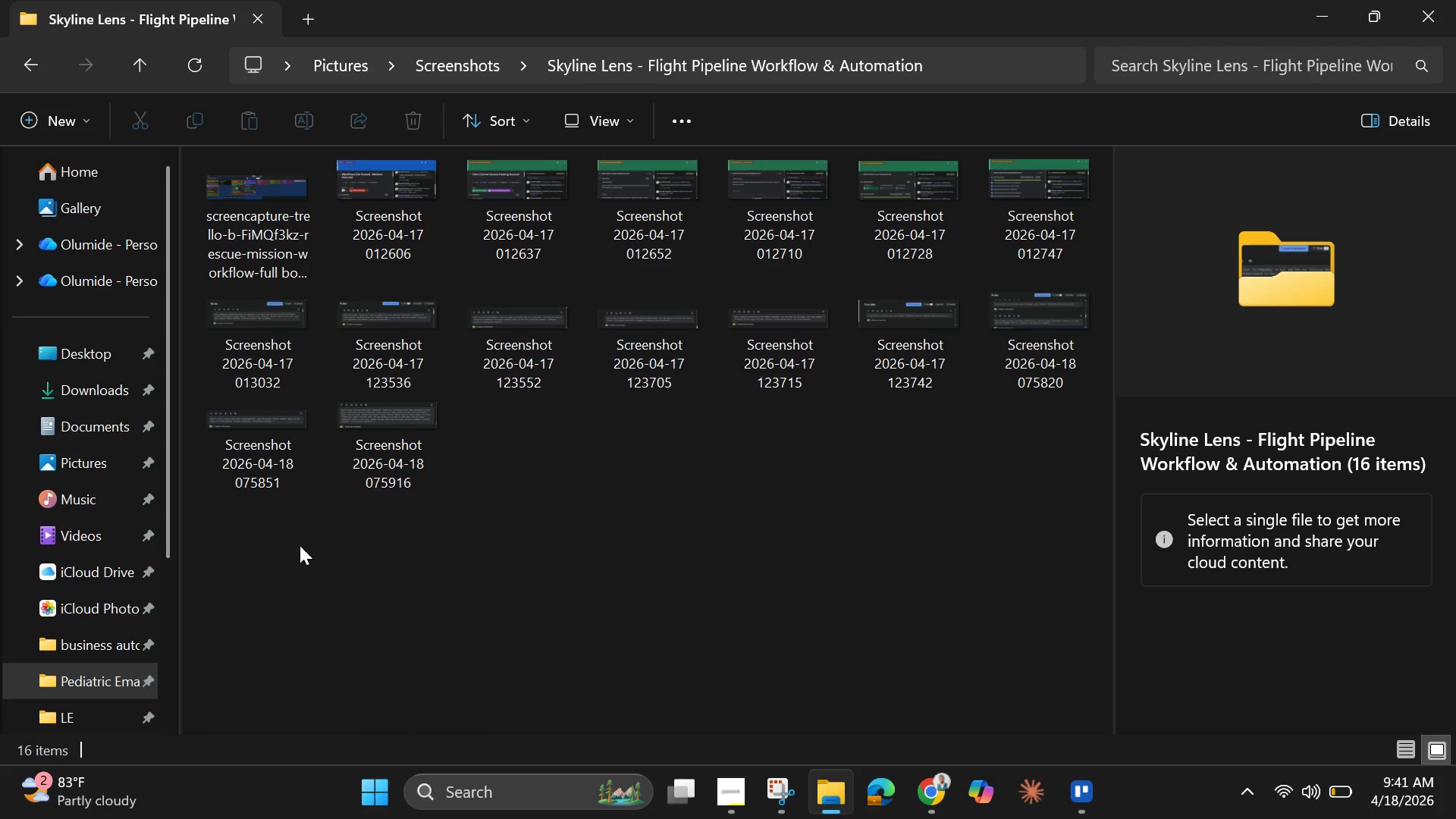 
left_click_drag(start_coordinate=[202, 530], to_coordinate=[1055, 162])
 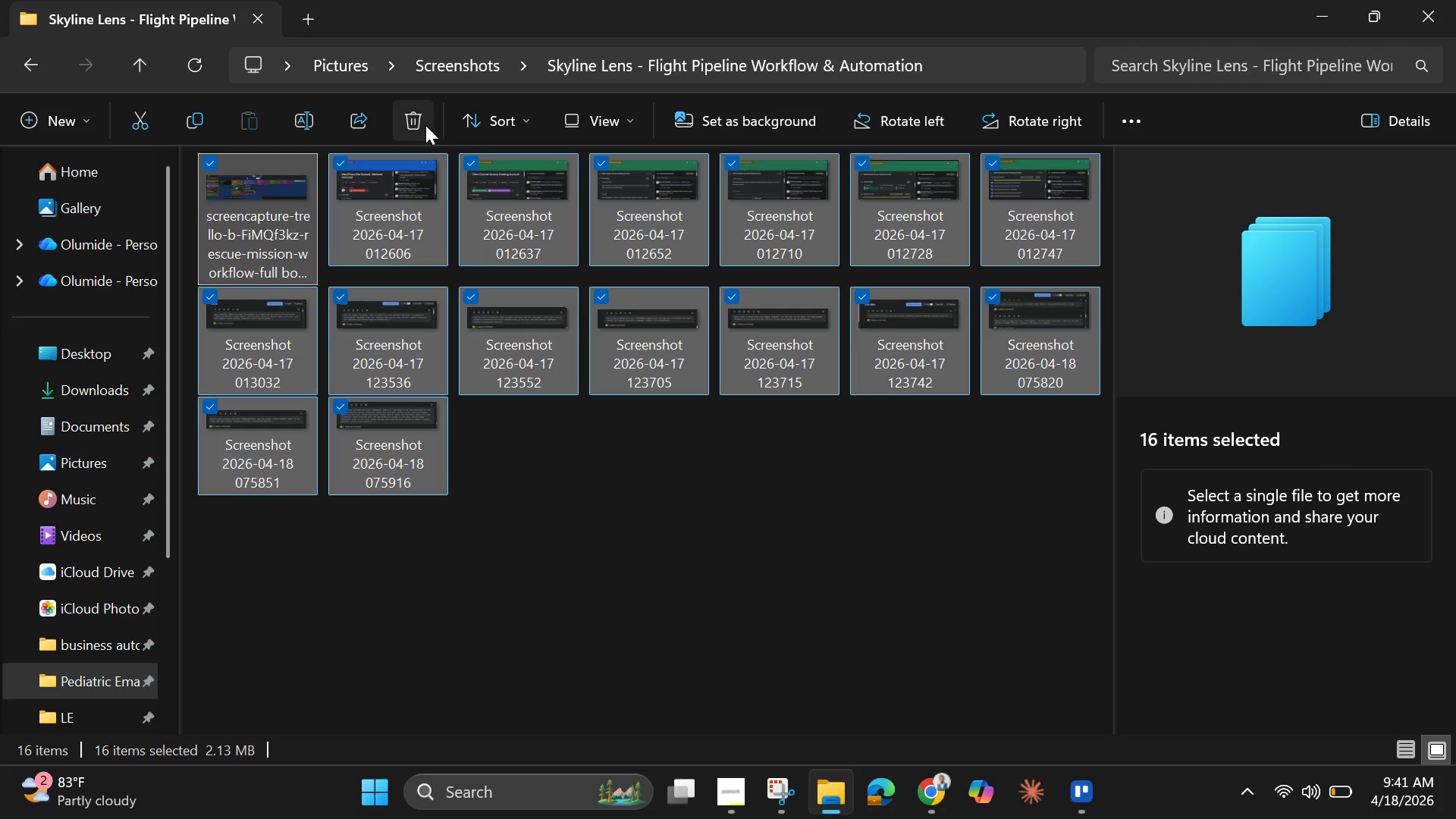 
left_click([410, 115])
 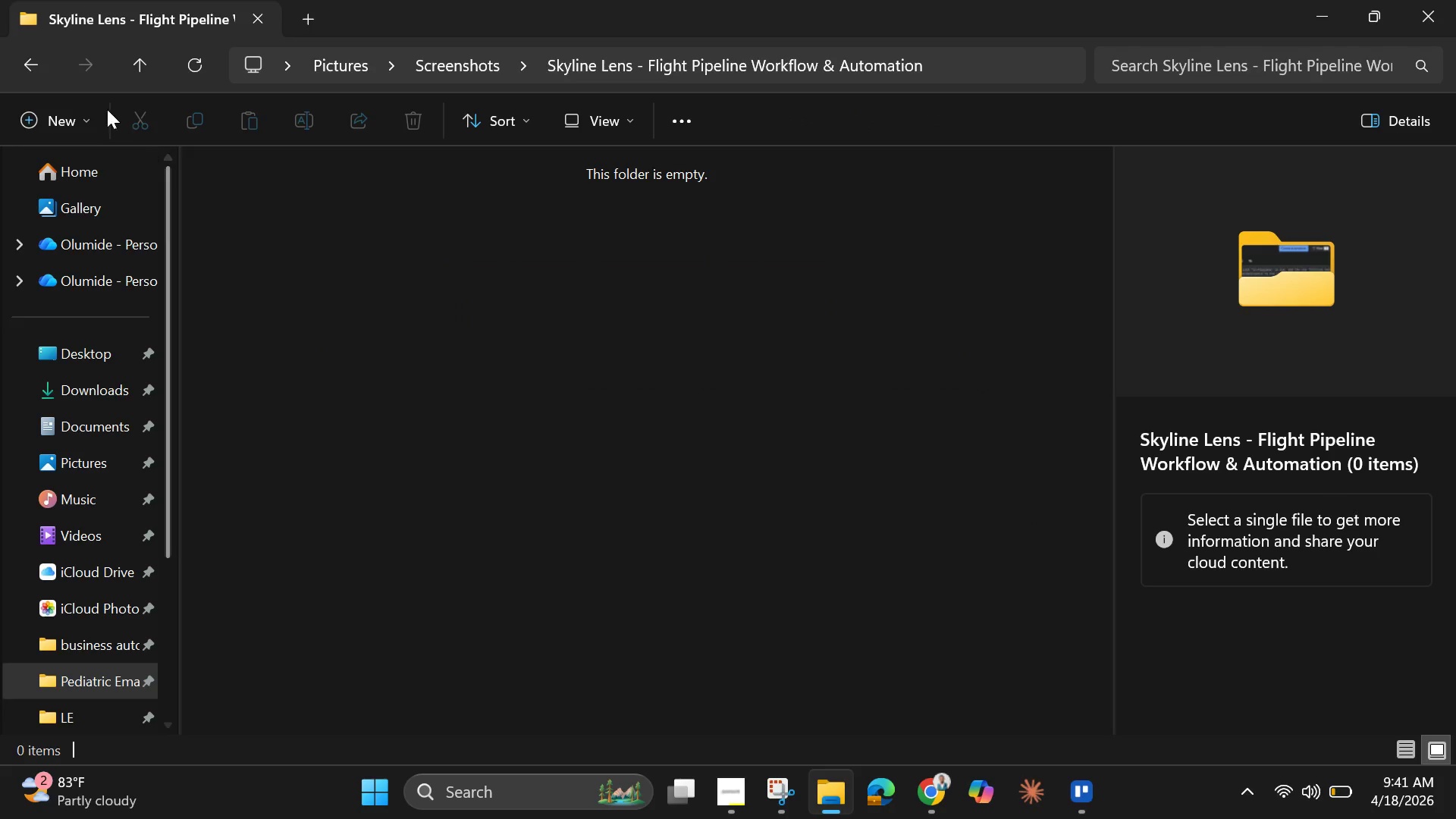 
left_click([25, 71])
 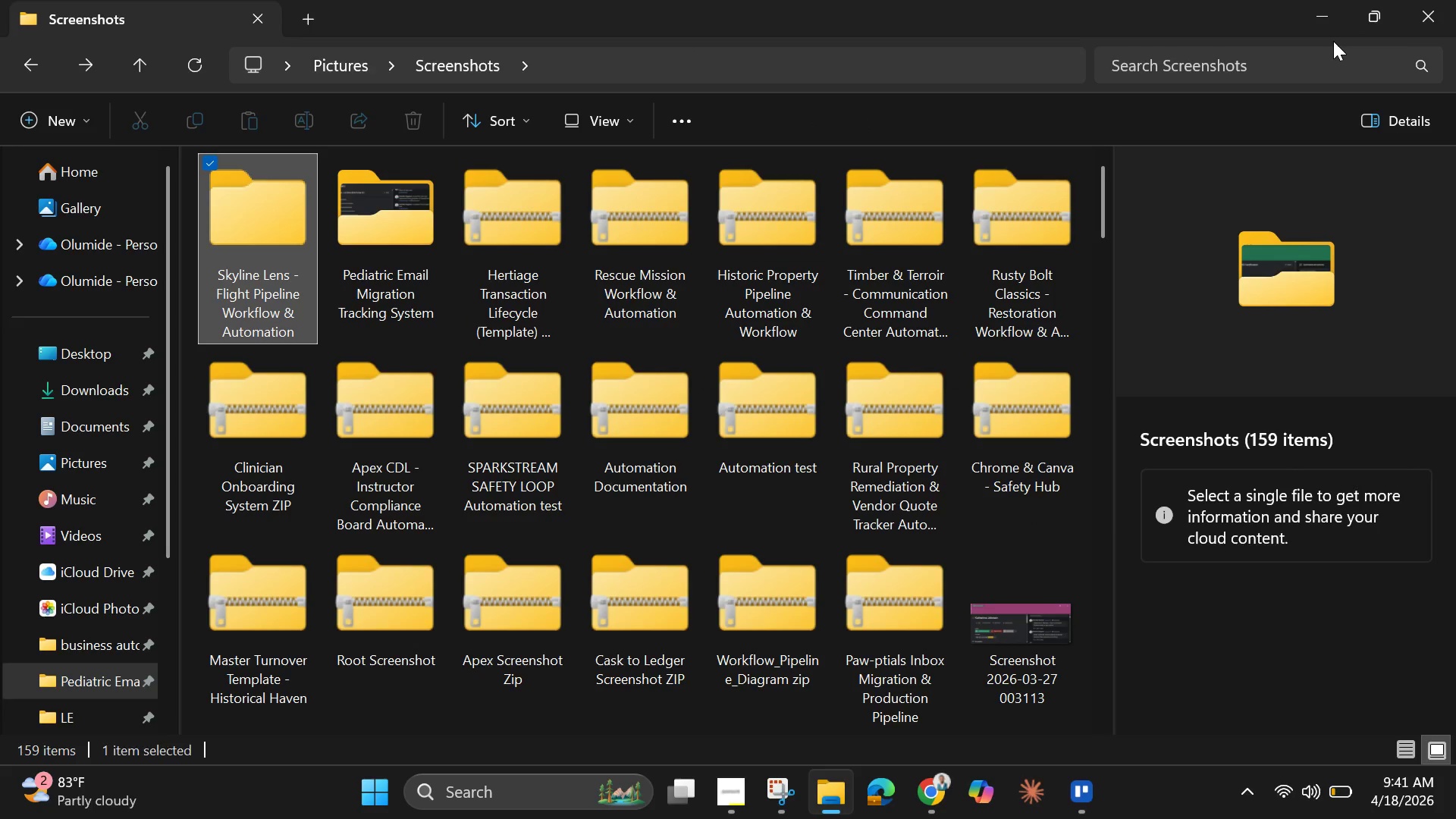 
left_click([1320, 17])
 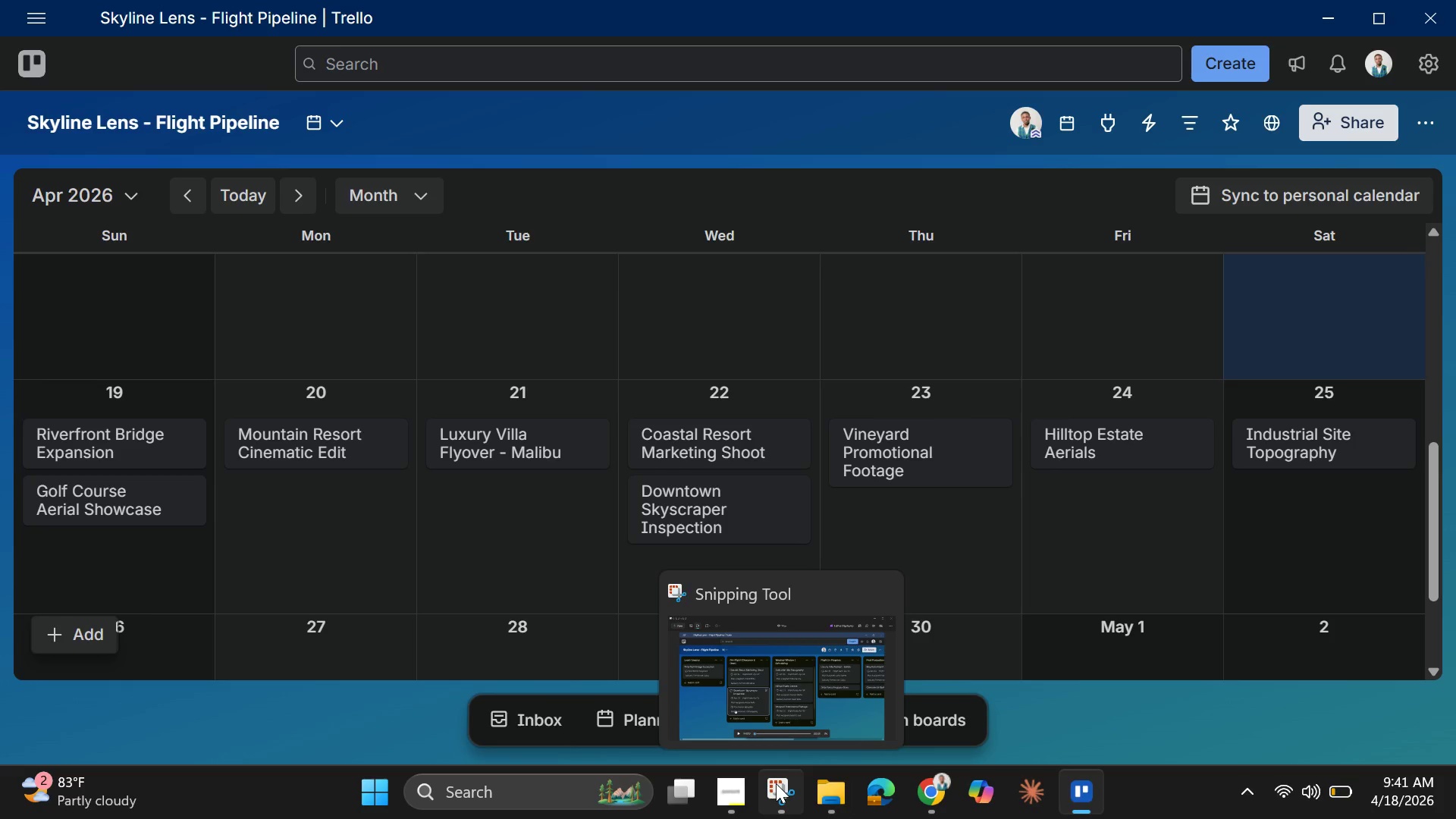 
wait(5.81)
 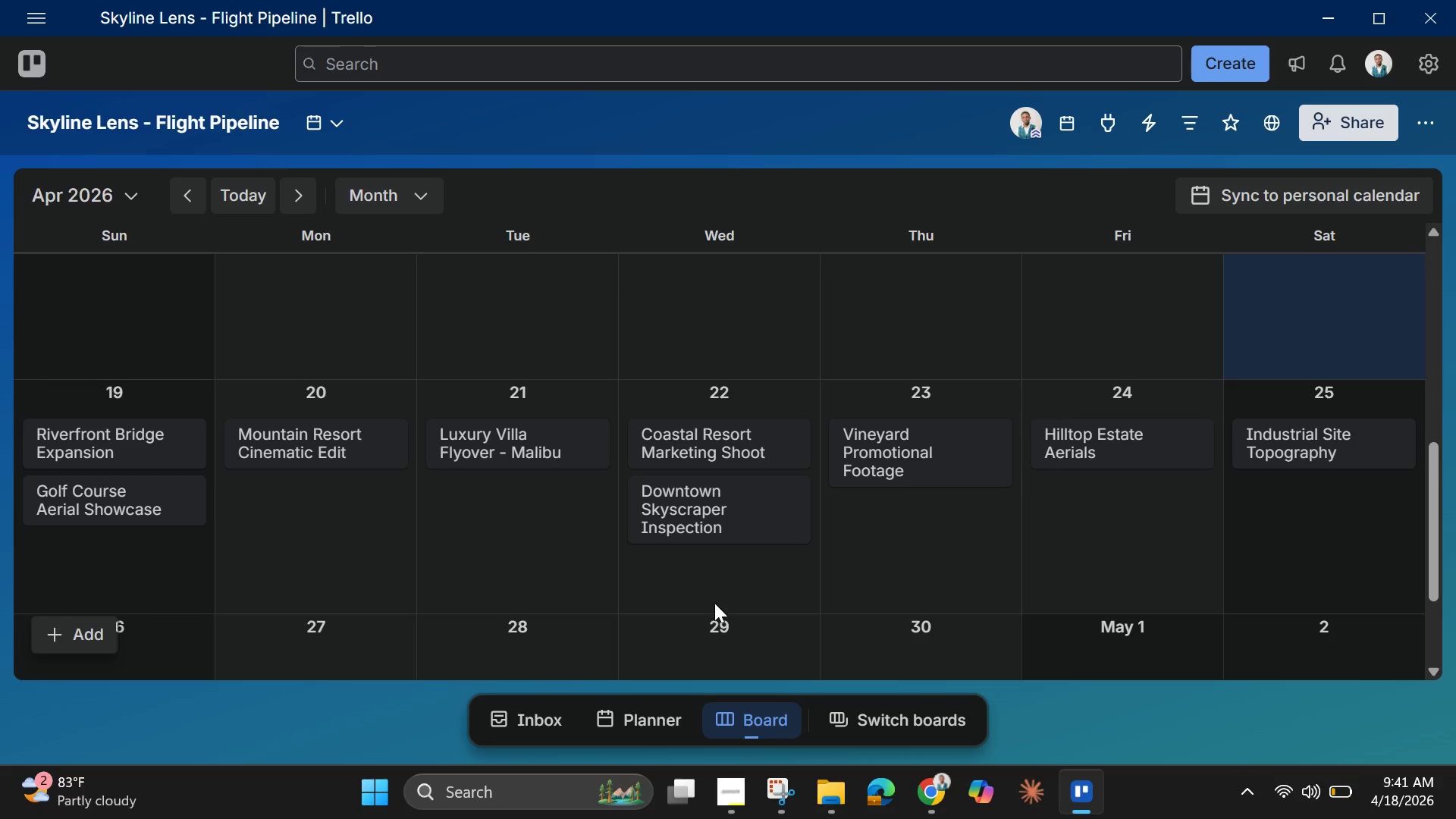 
left_click([776, 788])
 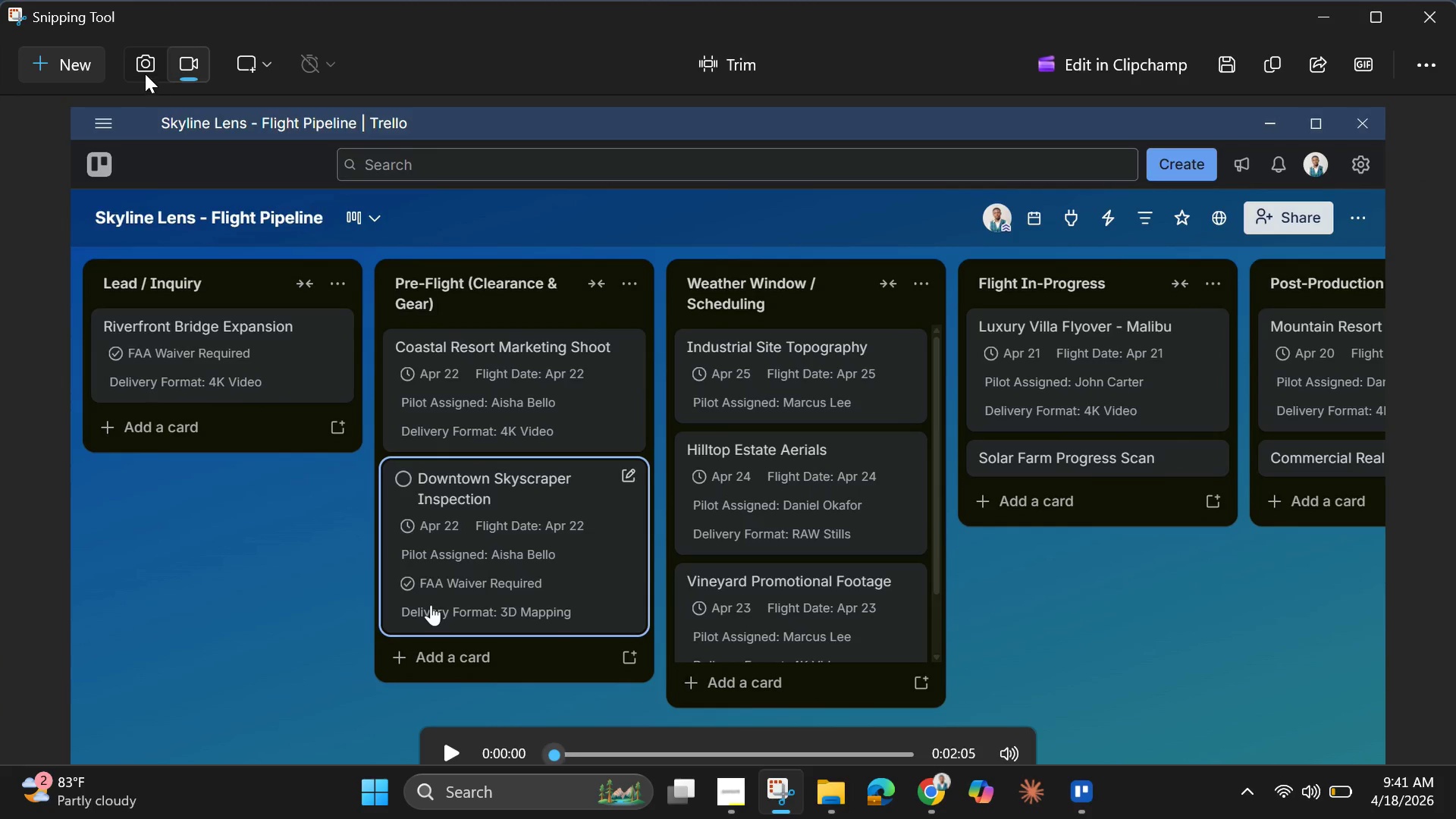 
left_click([145, 74])
 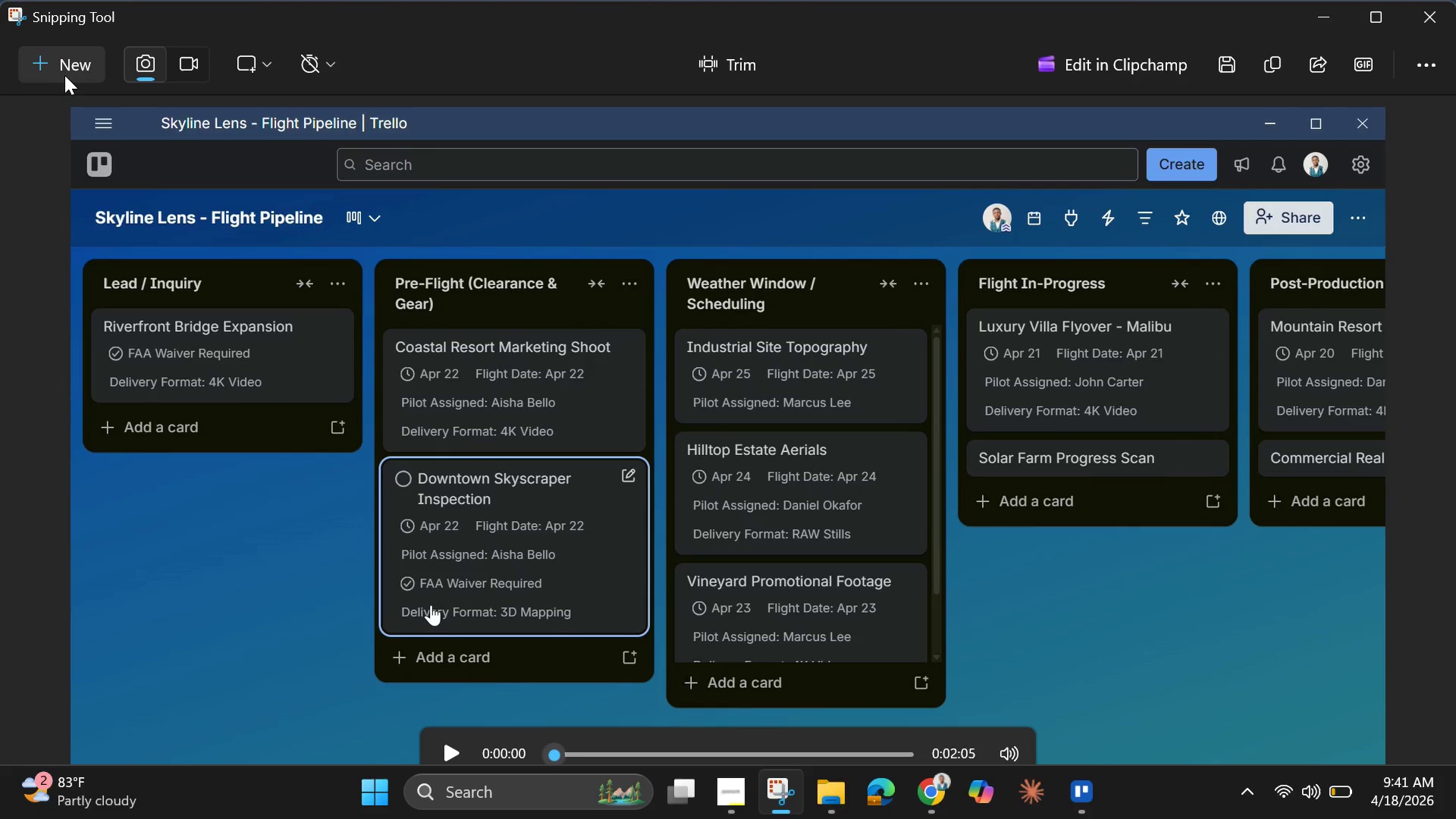 
left_click([64, 75])
 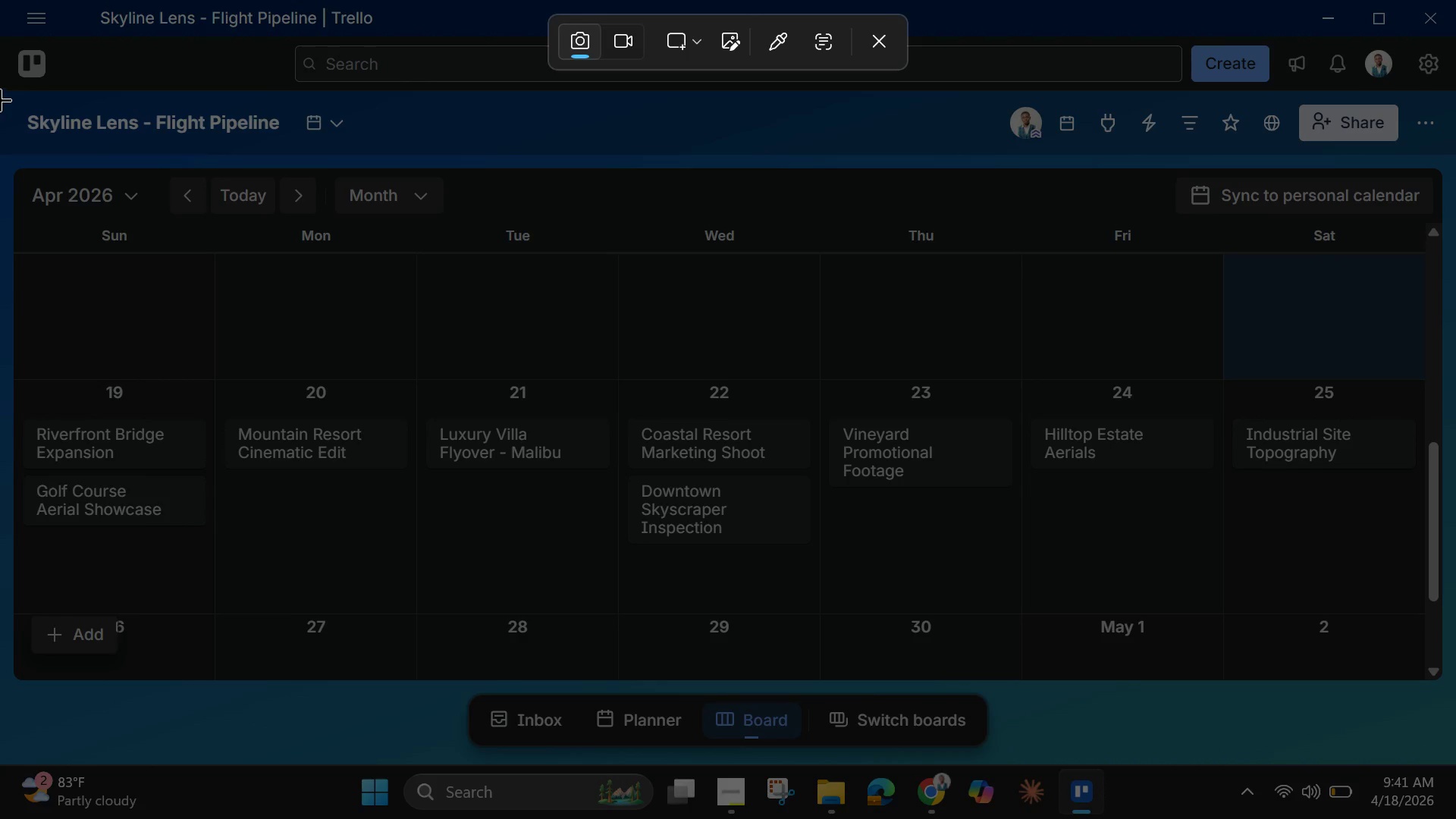 
left_click_drag(start_coordinate=[0, 96], to_coordinate=[1455, 753])
 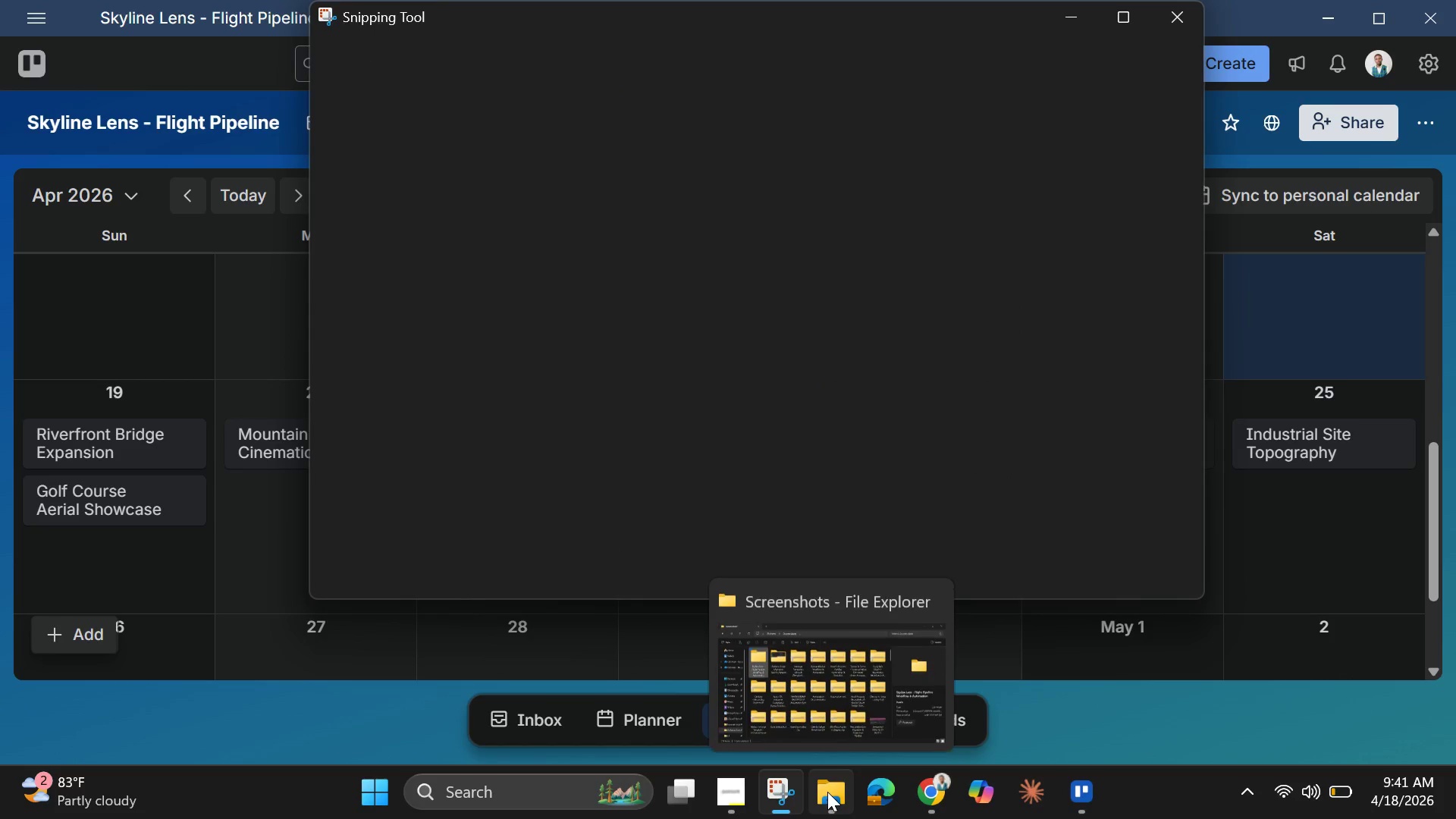 
left_click([829, 792])
 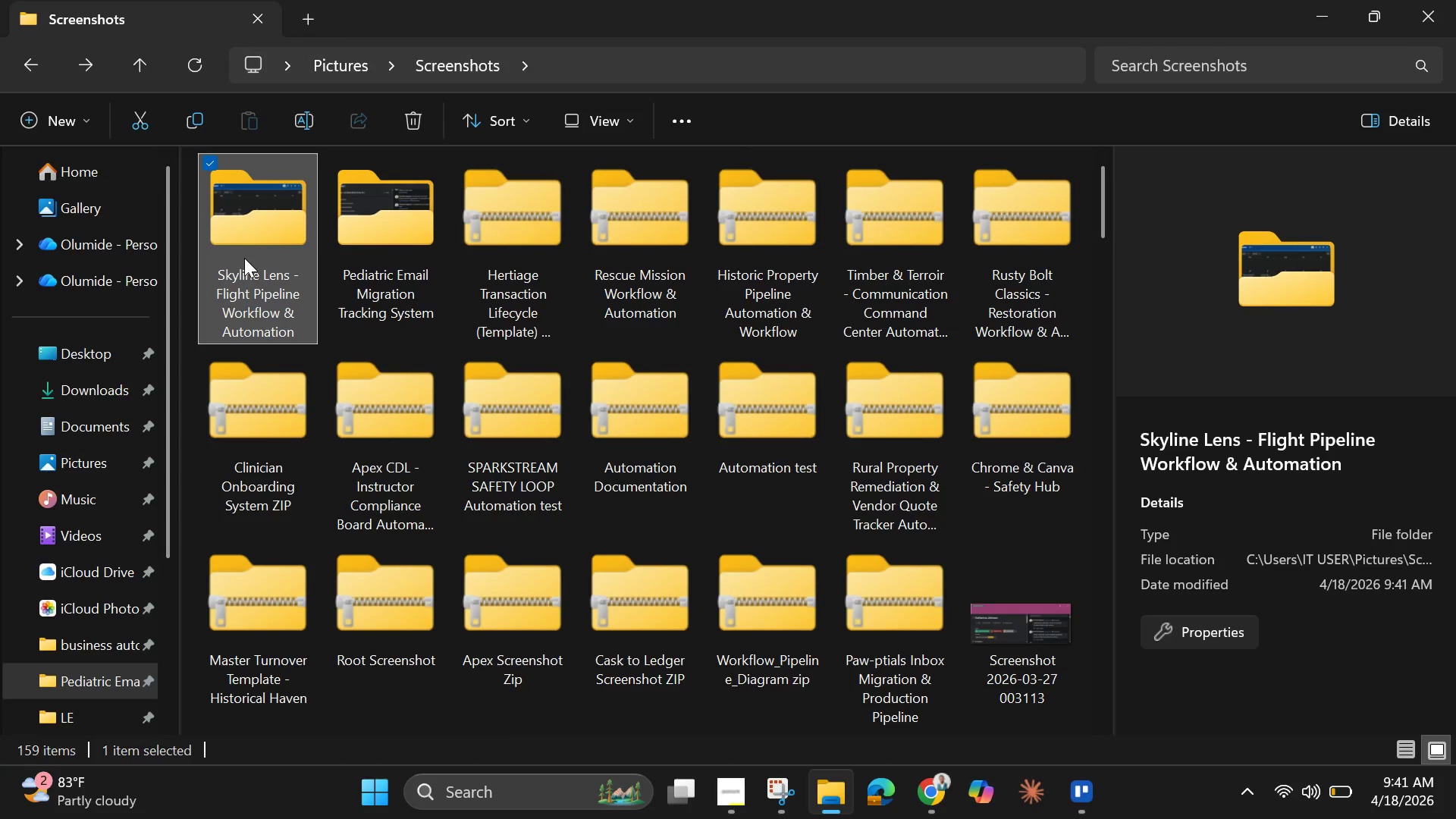 
double_click([244, 258])
 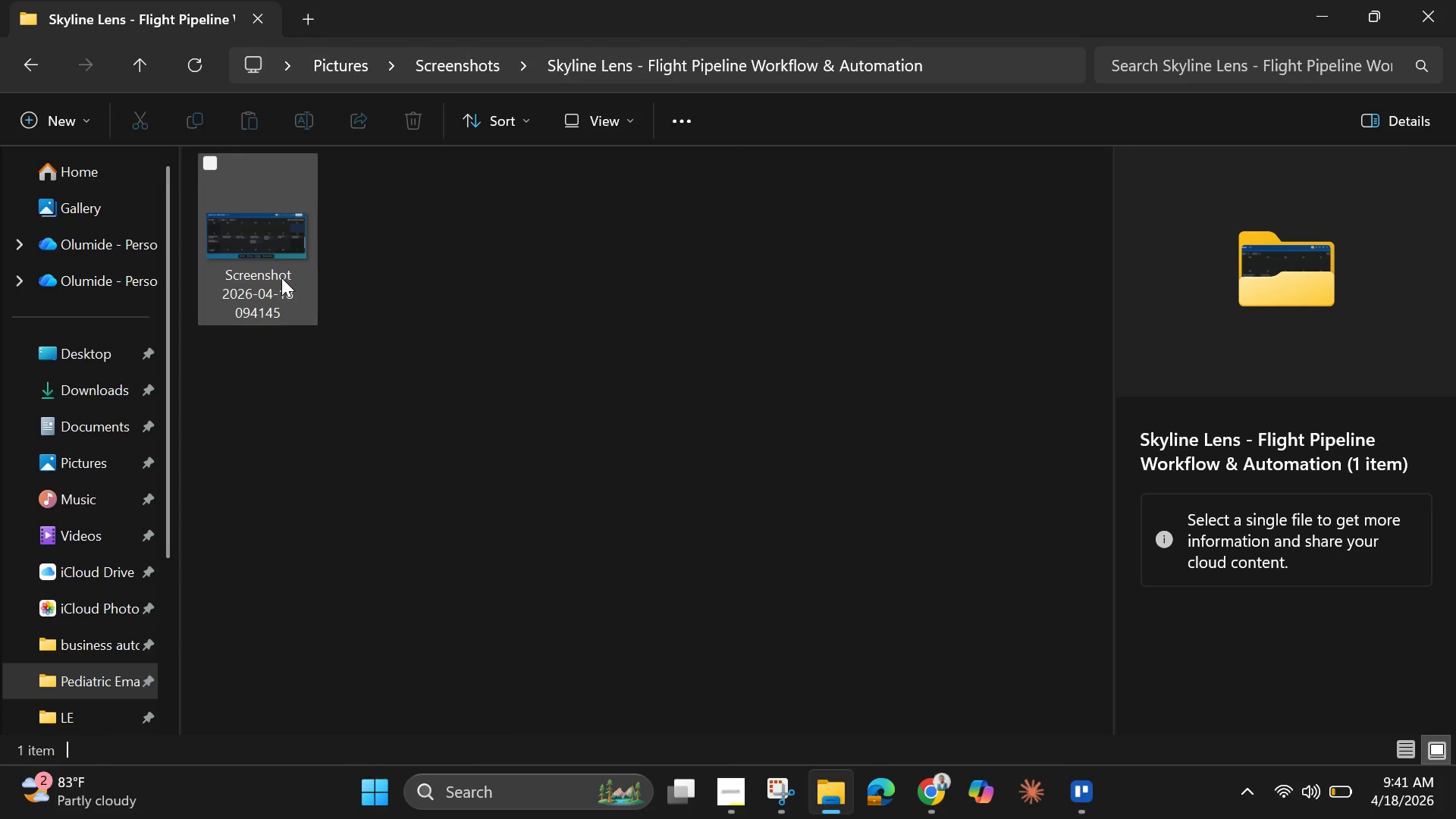 
left_click([268, 281])
 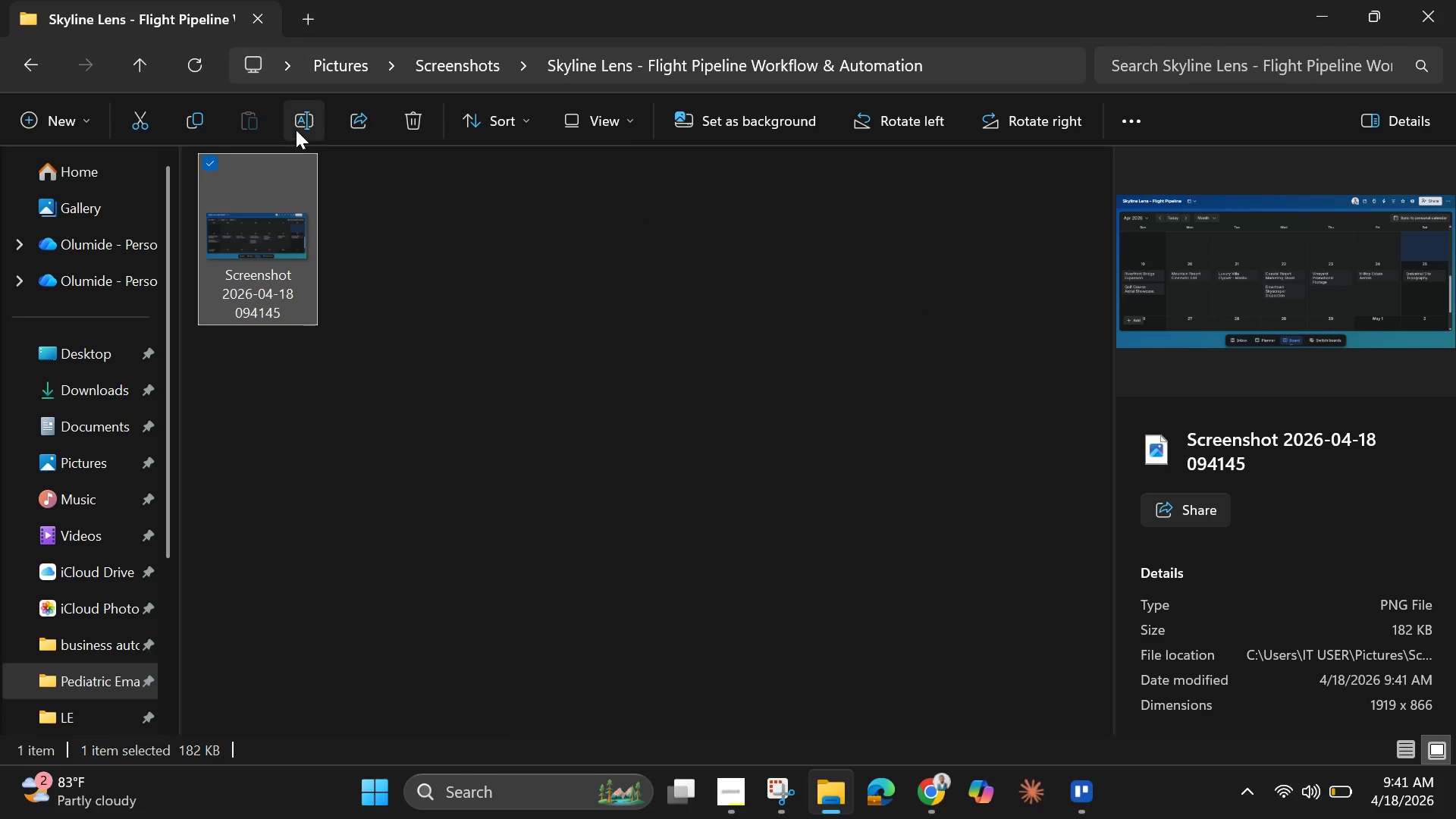 
left_click([296, 130])
 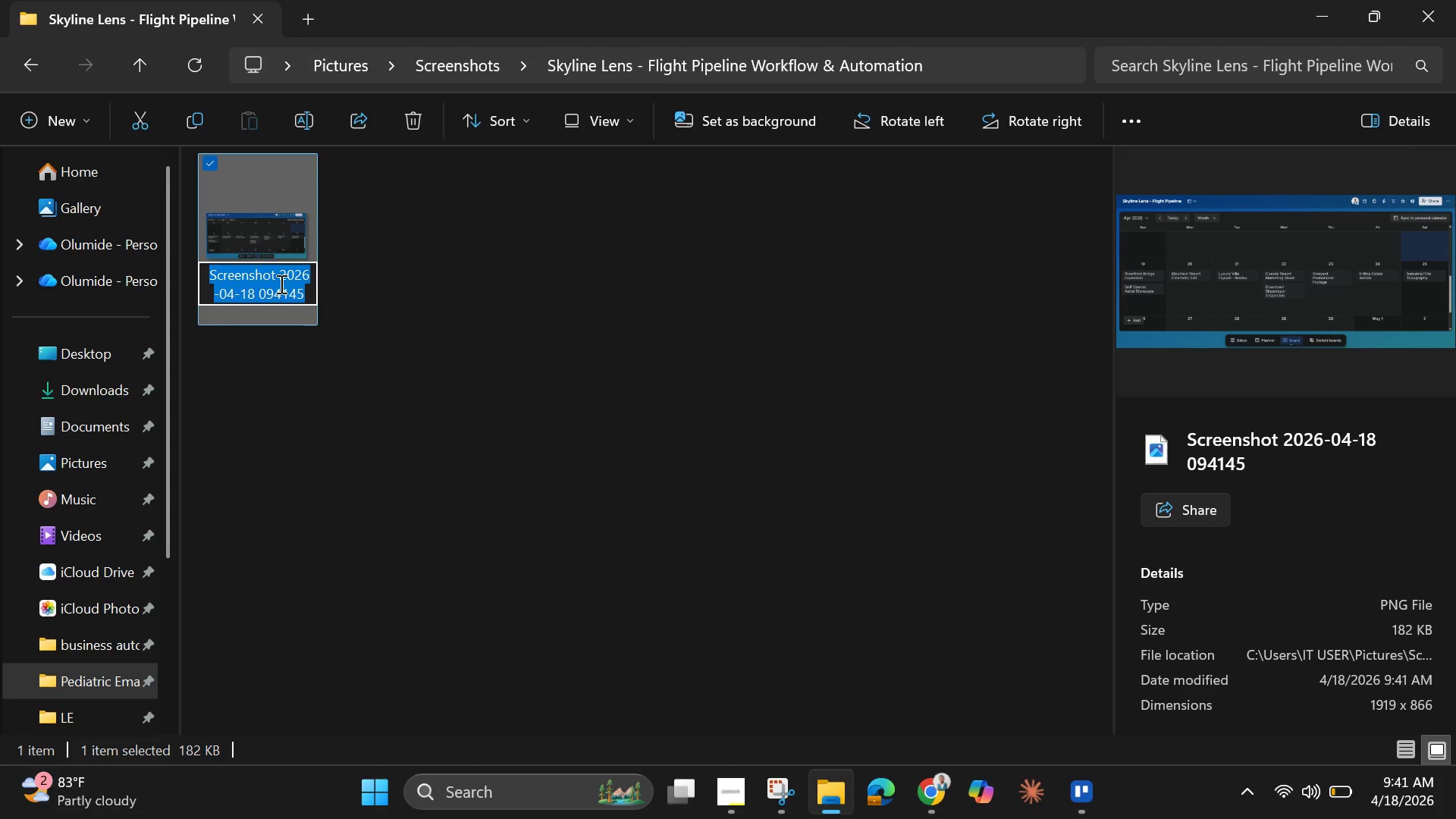 
key(Backspace)
type(Cal)
 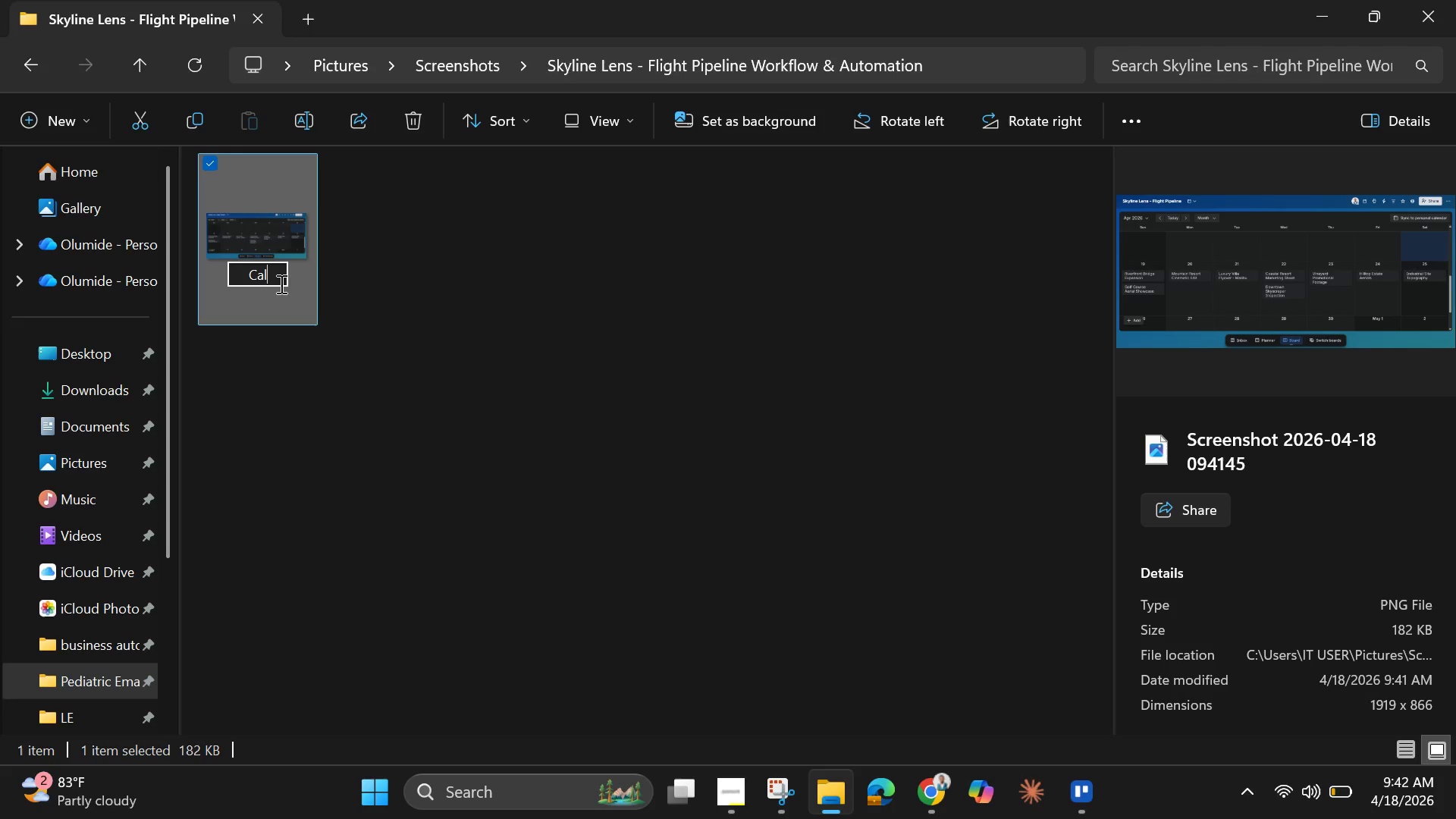 
wait(11.78)
 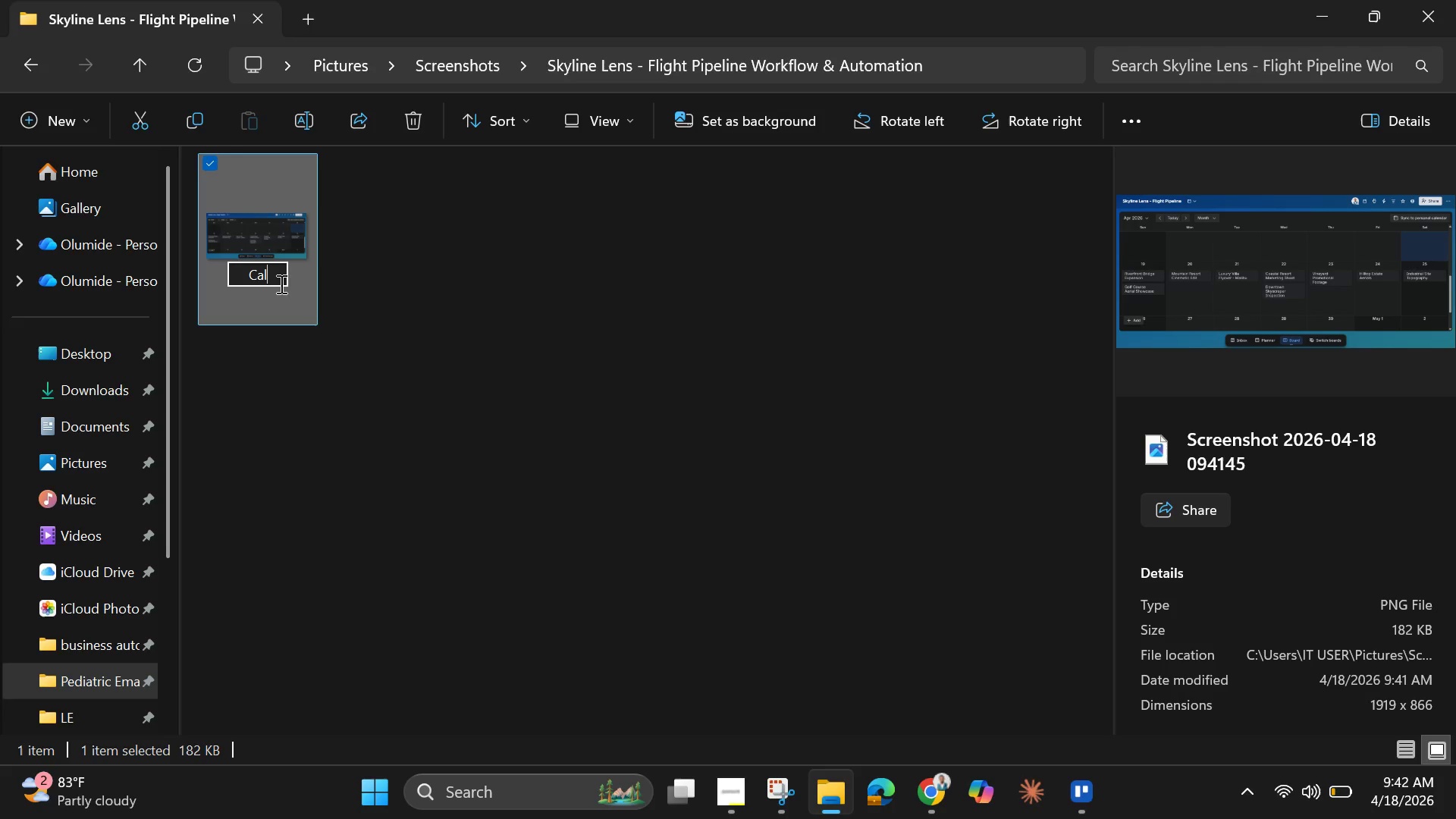 
type(l)
key(Backspace)
type(endar View)
 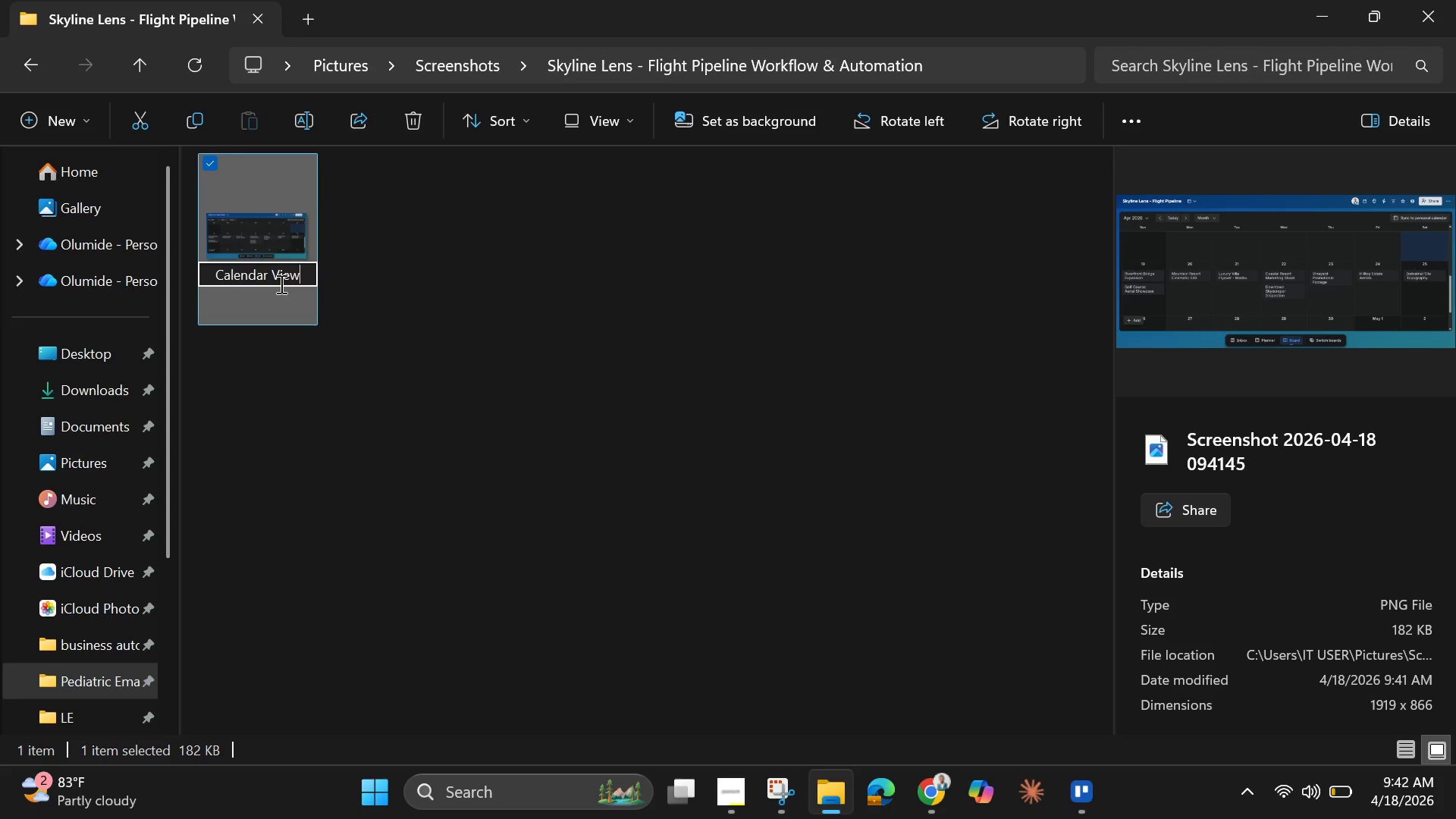 
 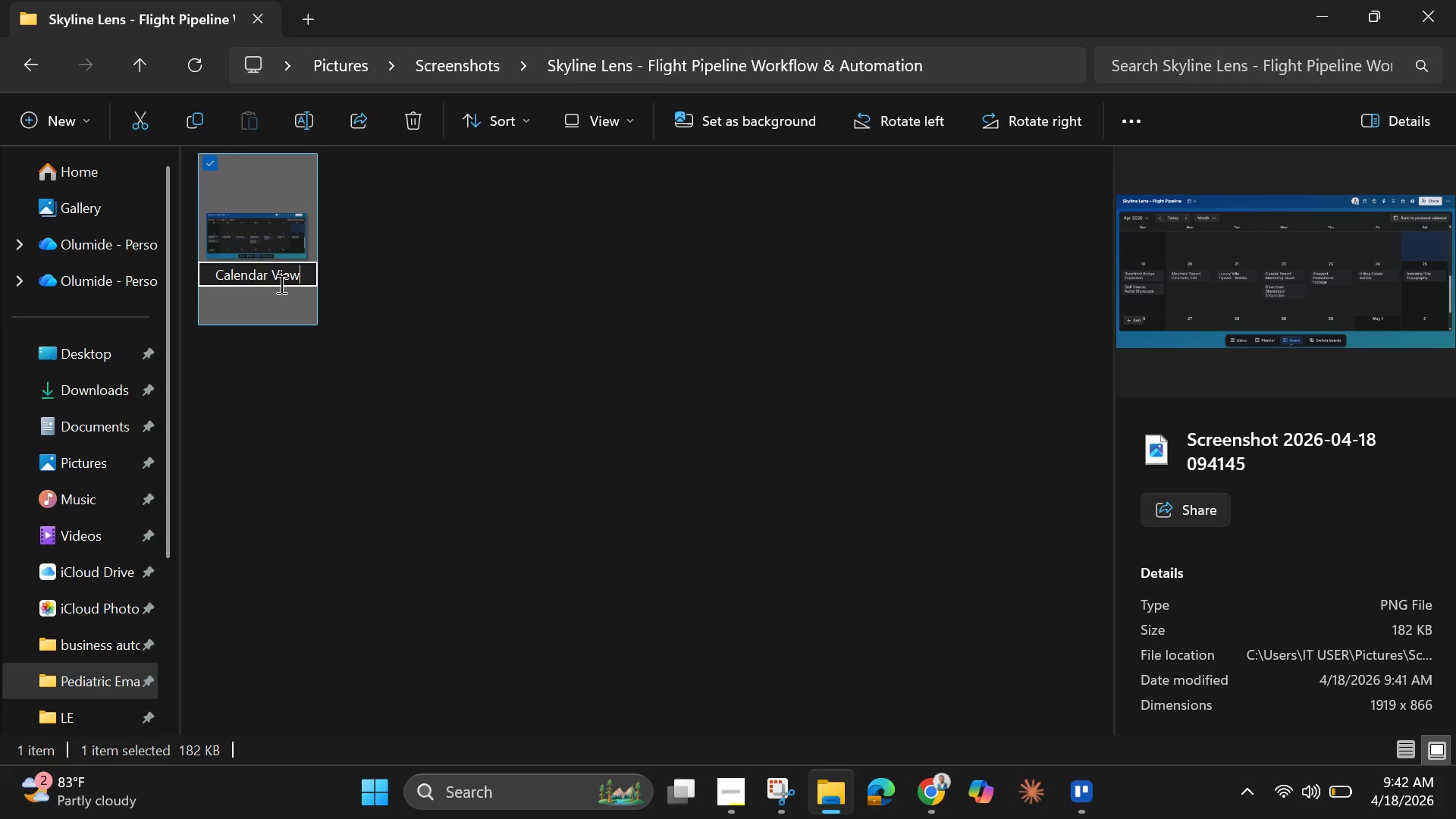 
key(Enter)
 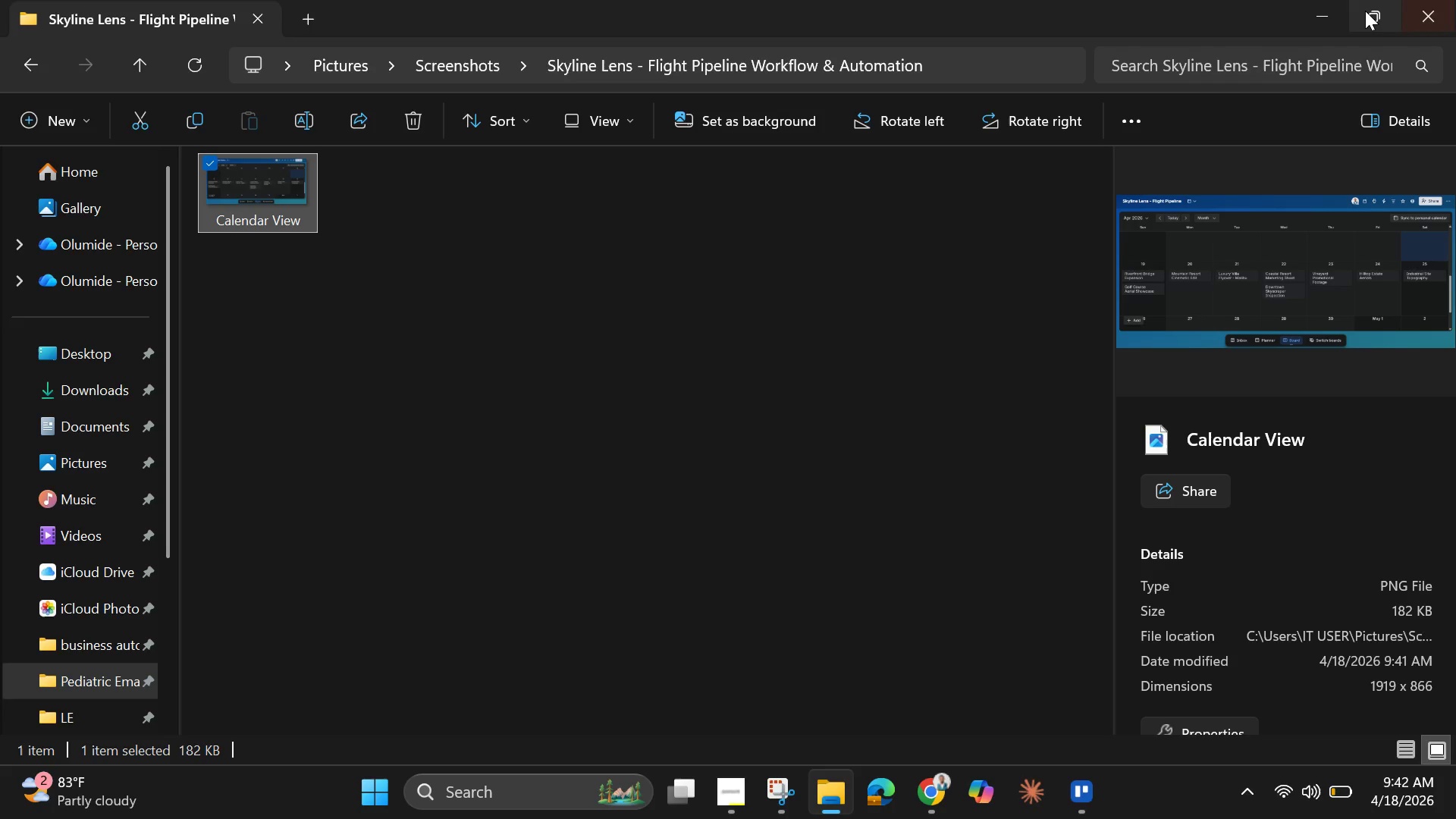 
left_click([1320, 5])
 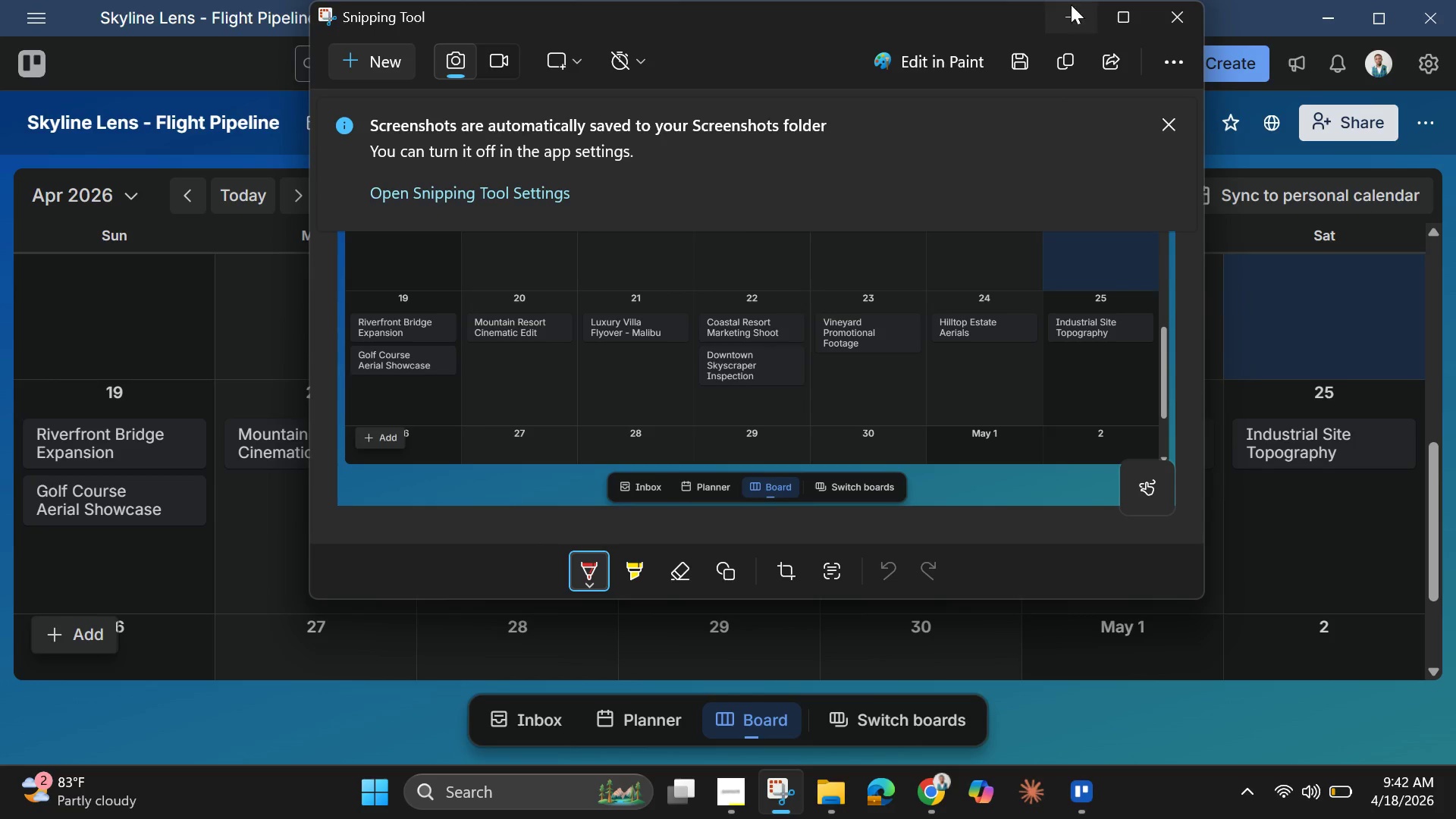 
left_click([1080, 11])
 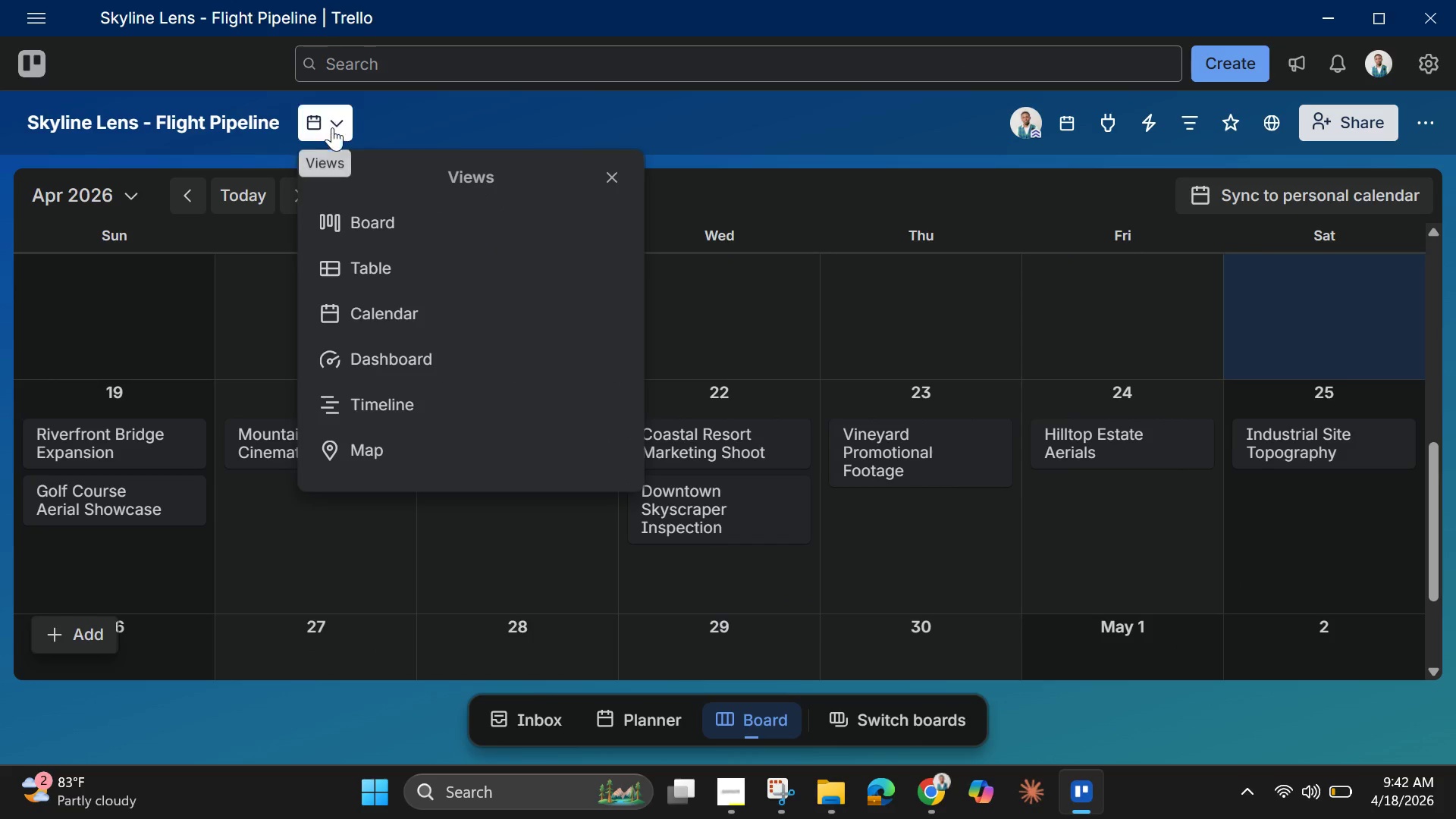 
left_click([369, 208])
 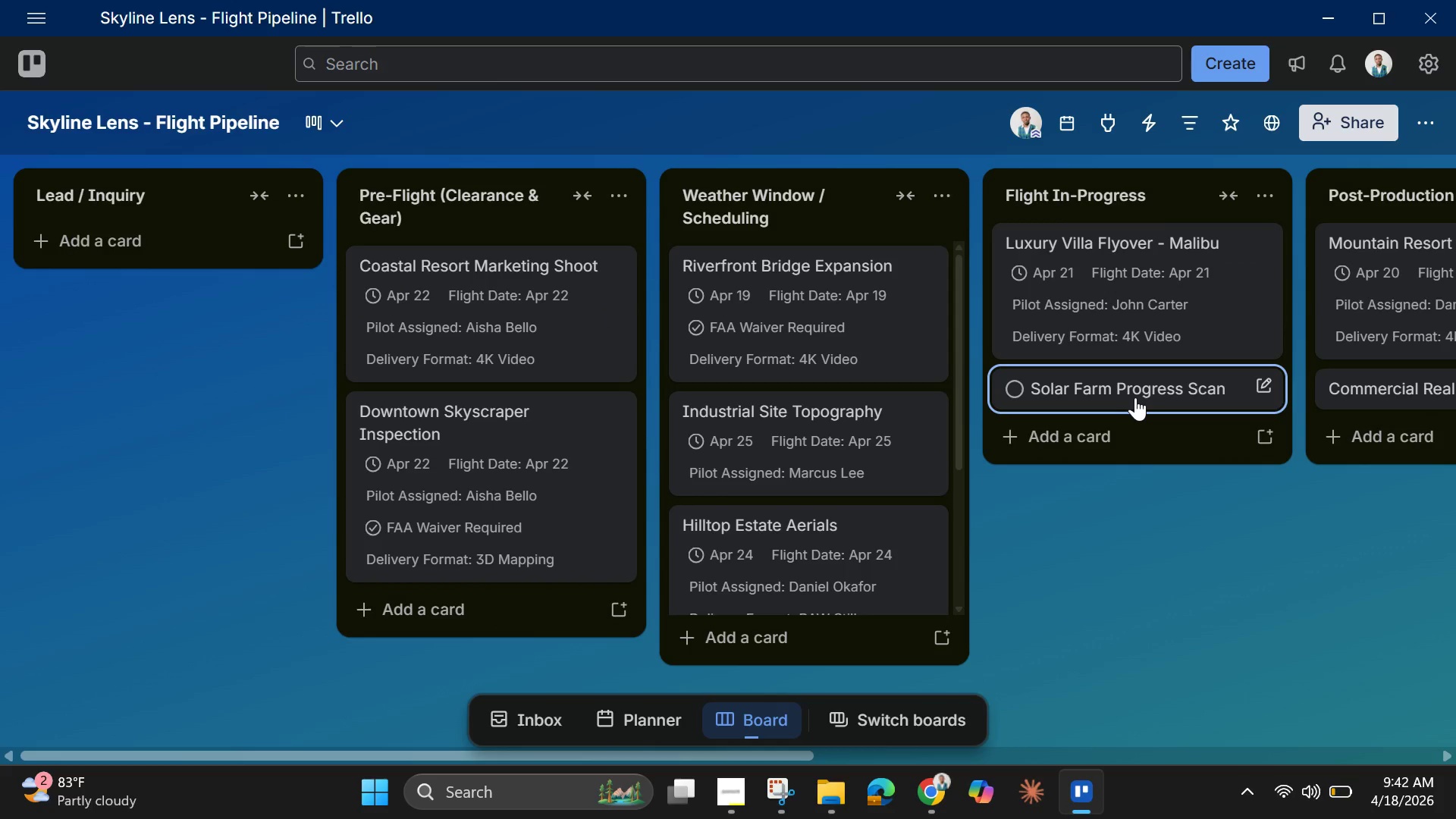 
wait(6.41)
 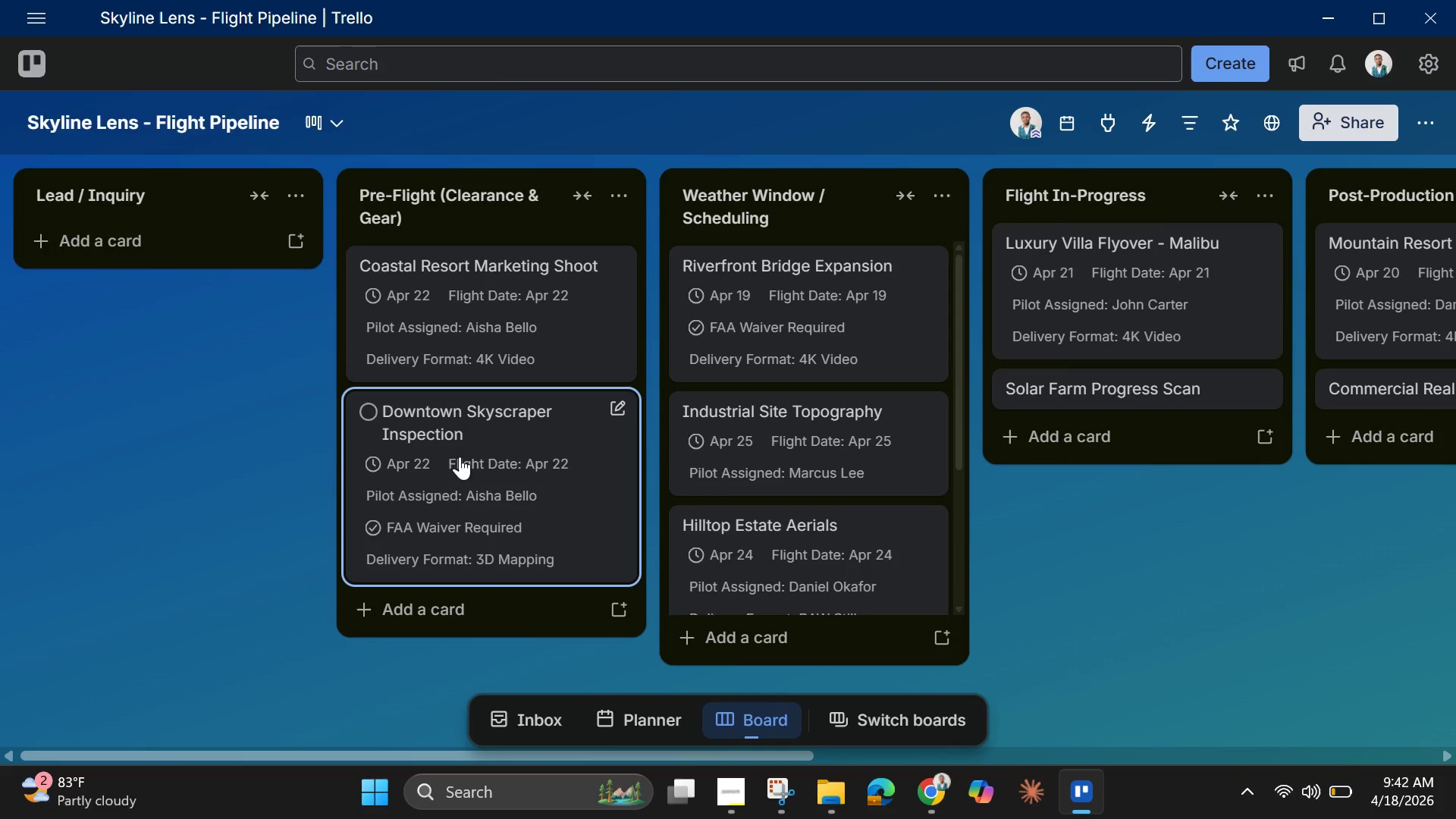 
left_click_drag(start_coordinate=[1138, 391], to_coordinate=[218, 257])
 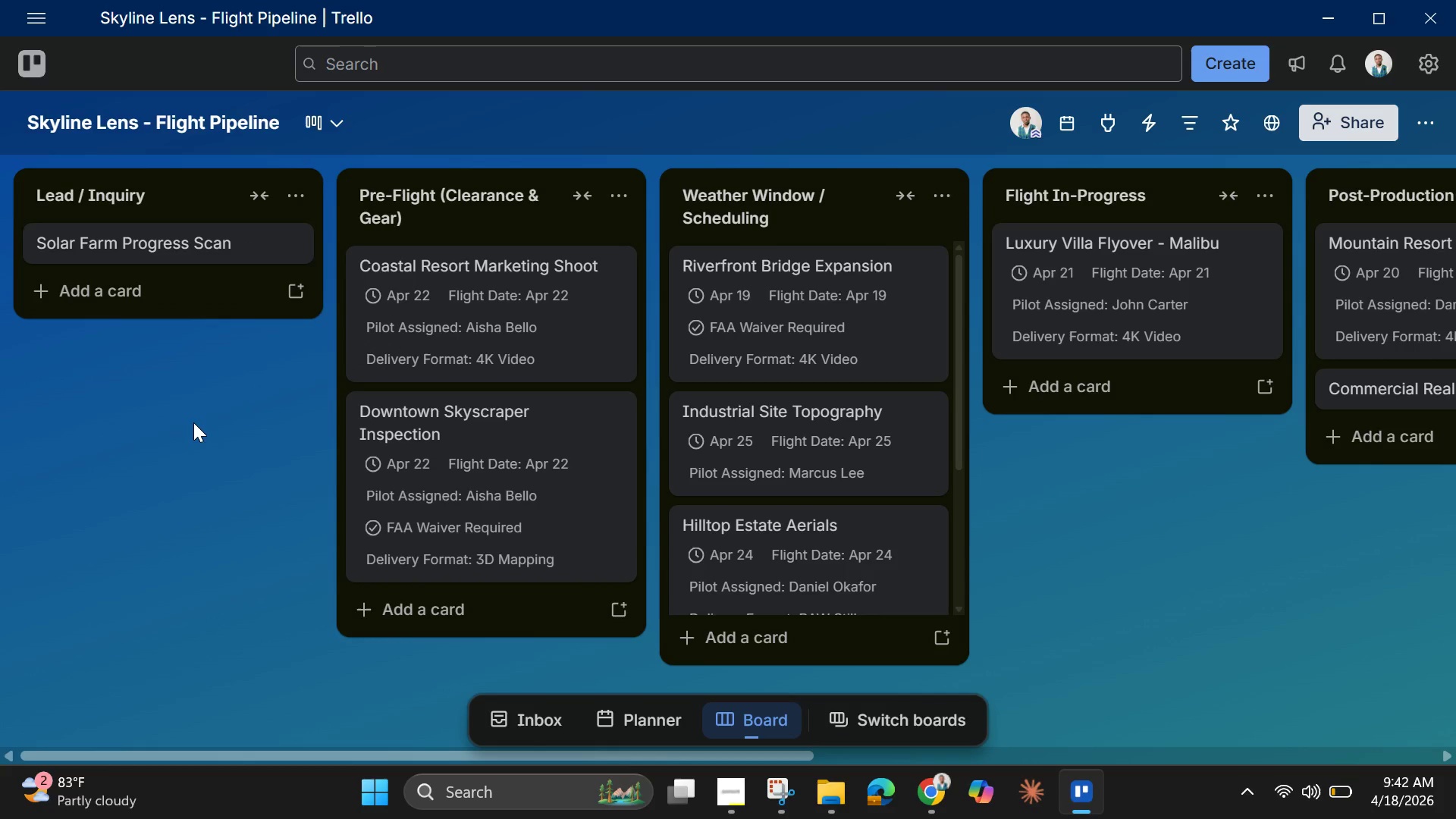 
left_click([193, 423])
 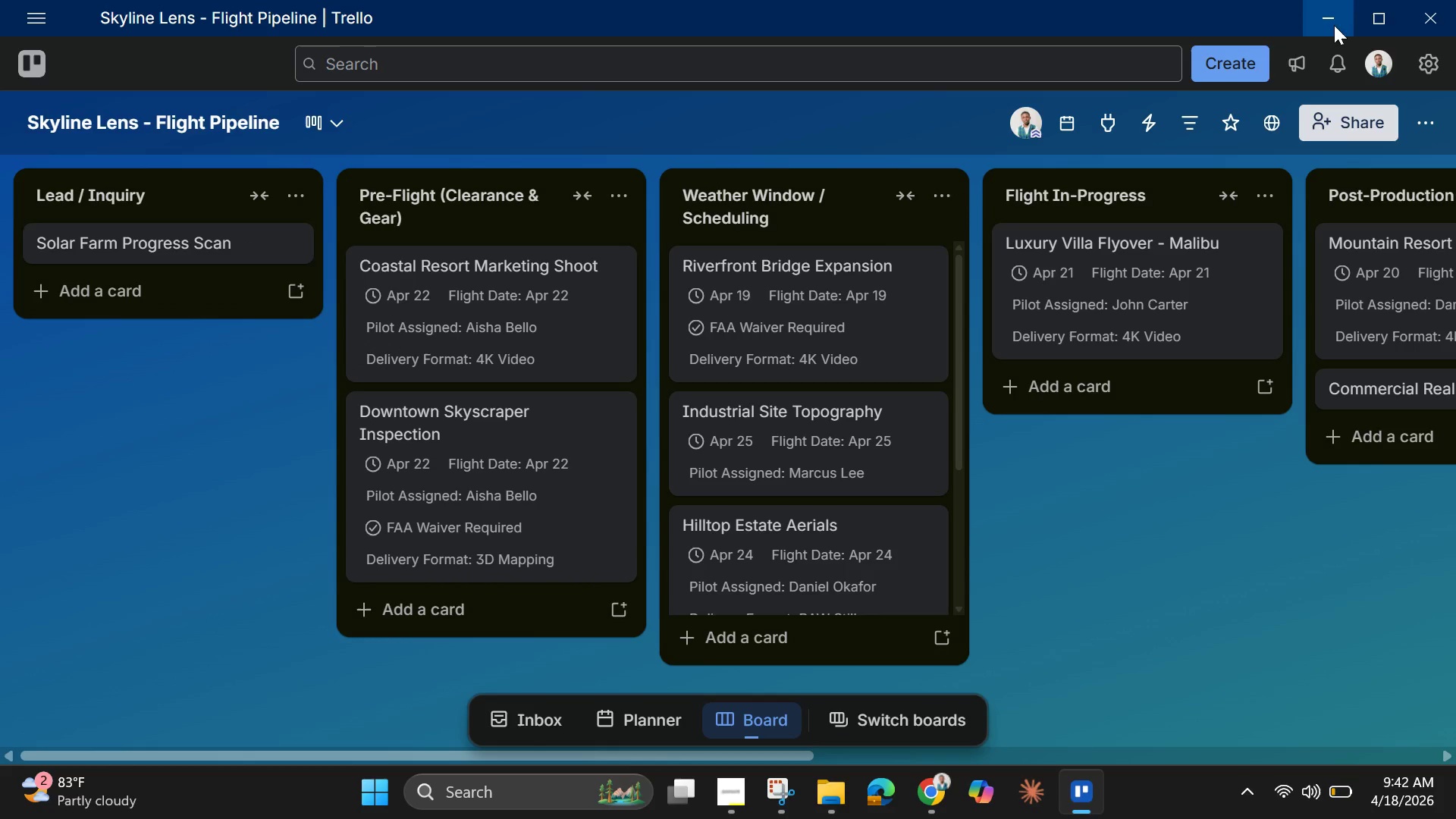 
left_click([1325, 19])
 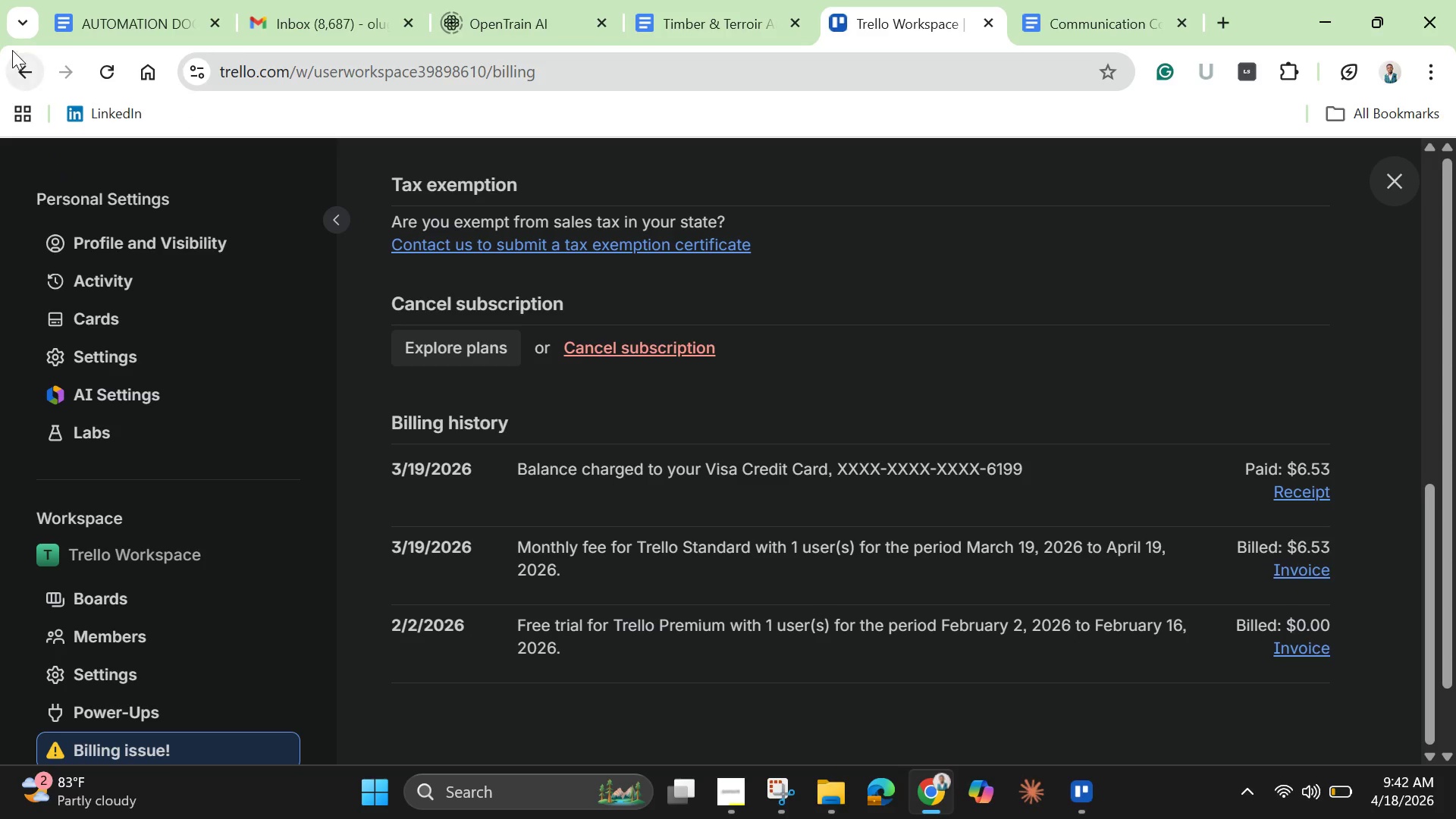 
wait(7.48)
 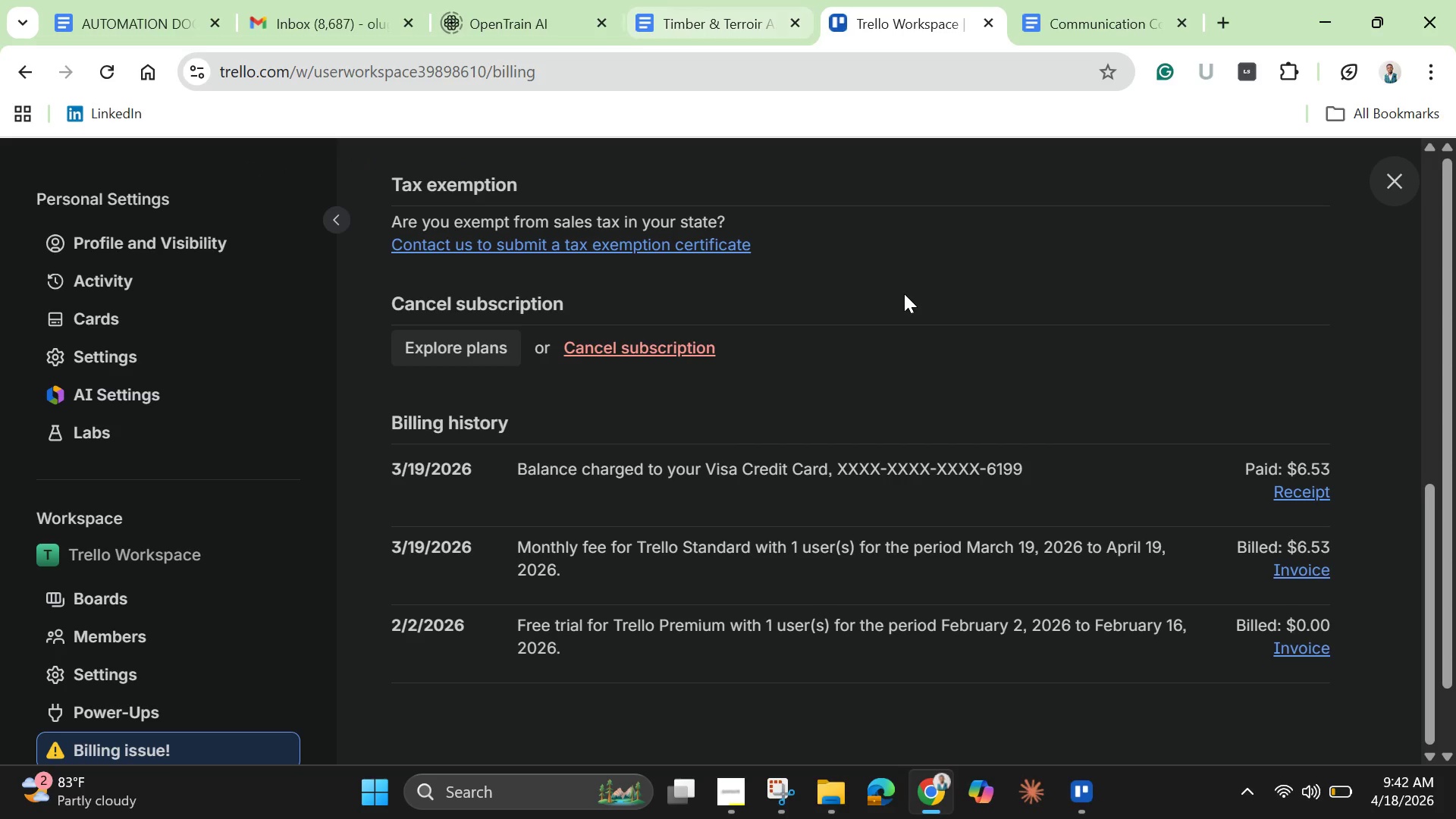 
scroll: coordinate [117, 289], scroll_direction: up, amount: 2.0
 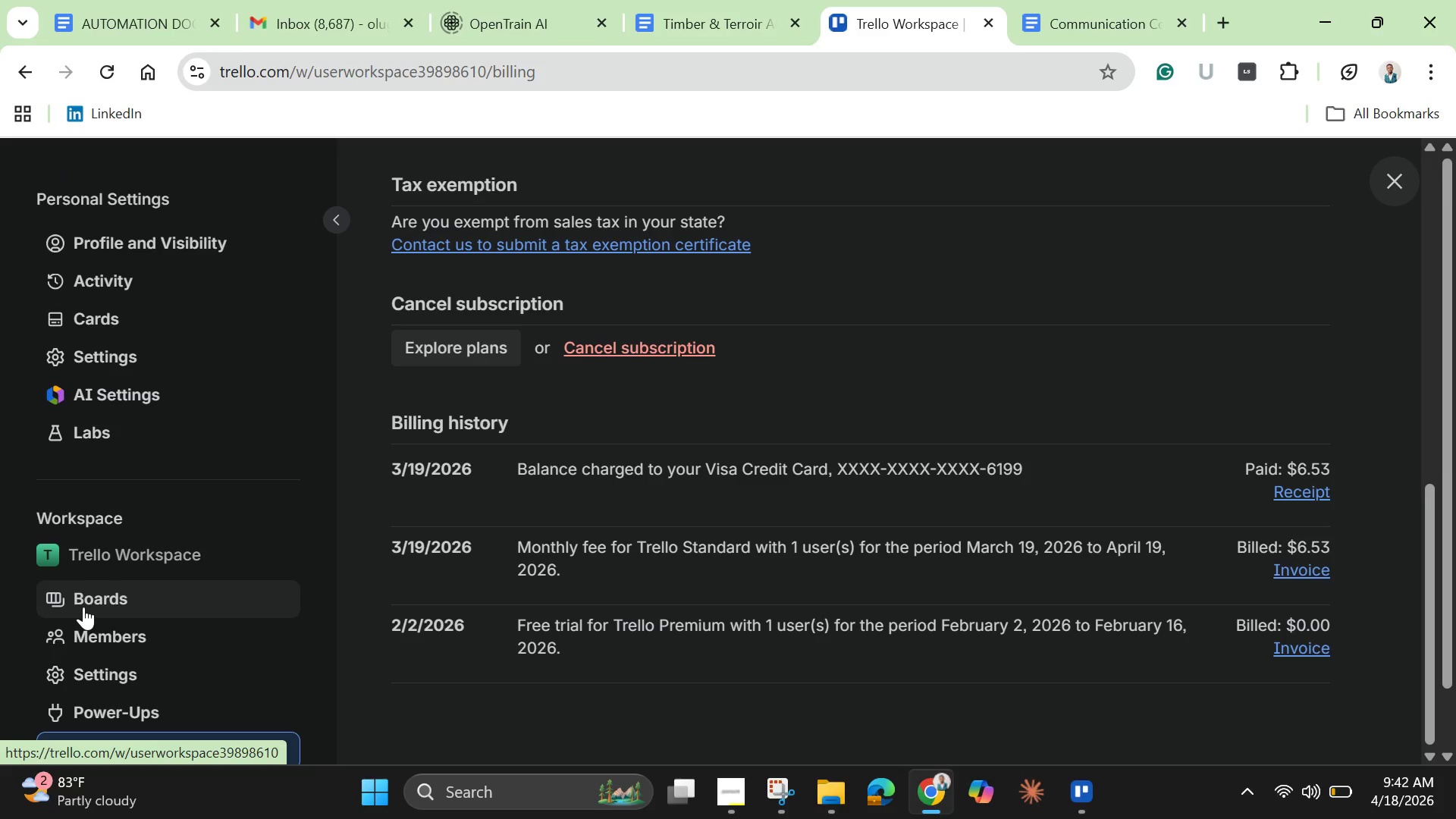 
left_click([83, 607])
 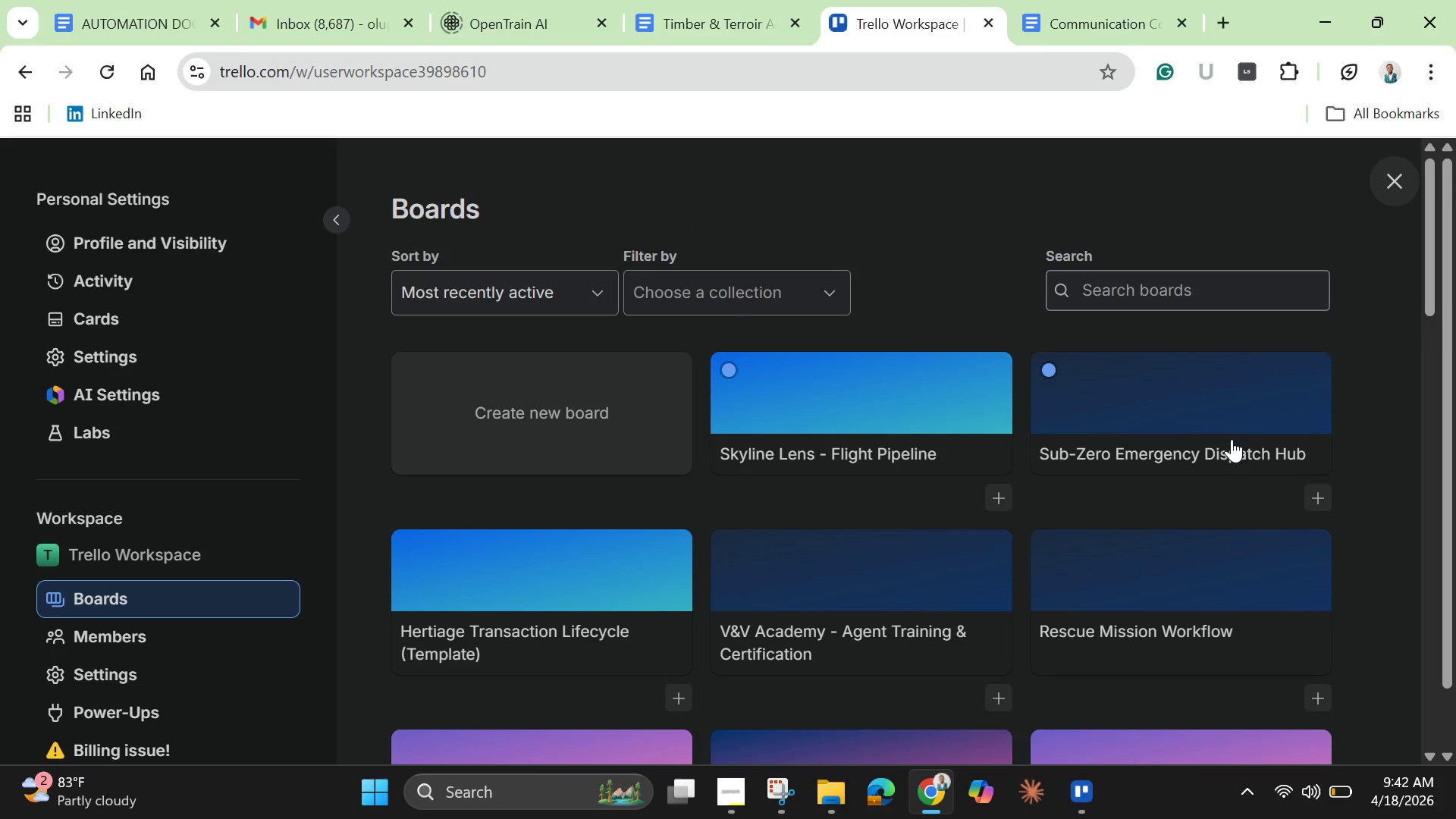 
left_click([805, 417])
 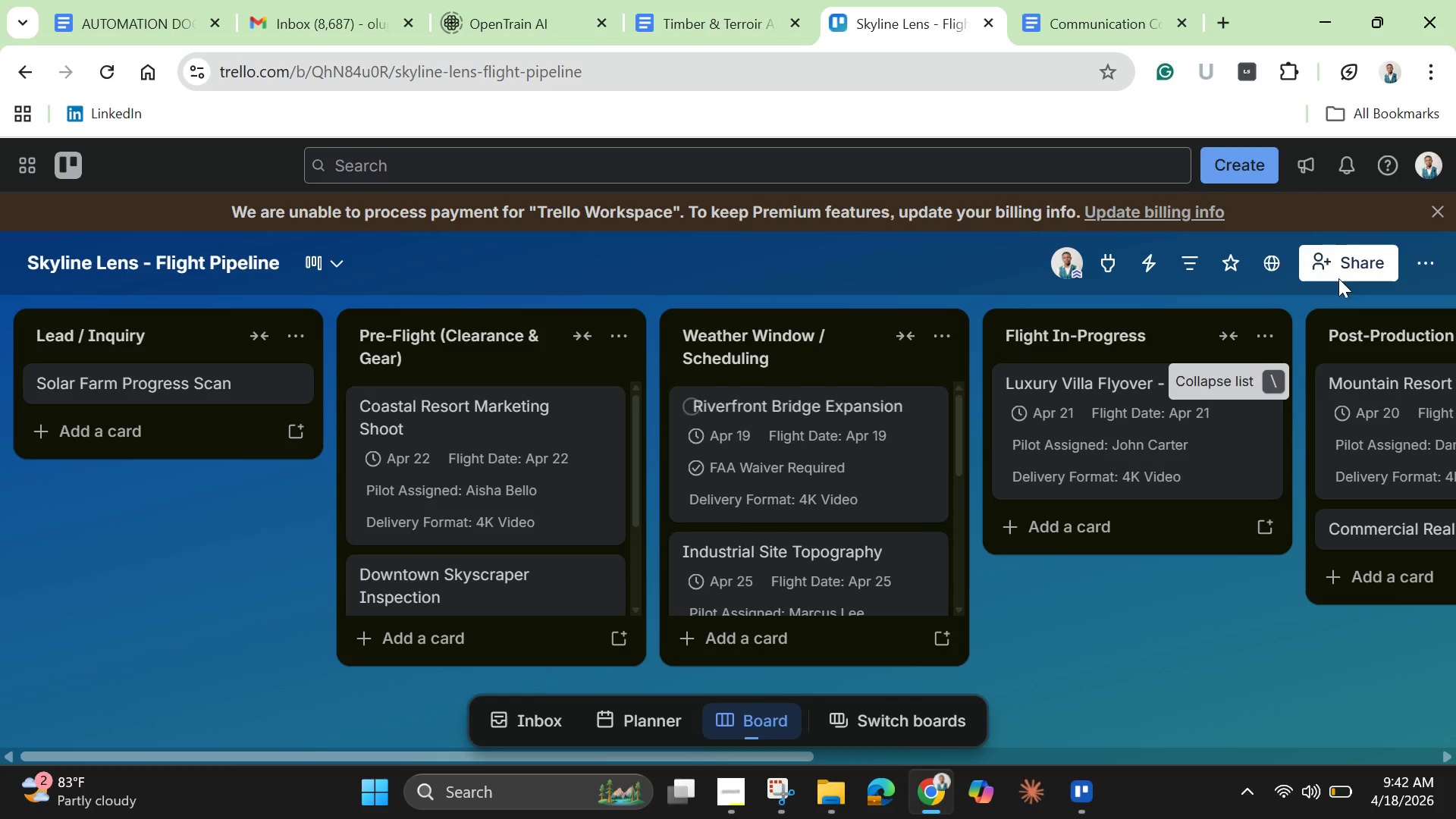 
wait(5.08)
 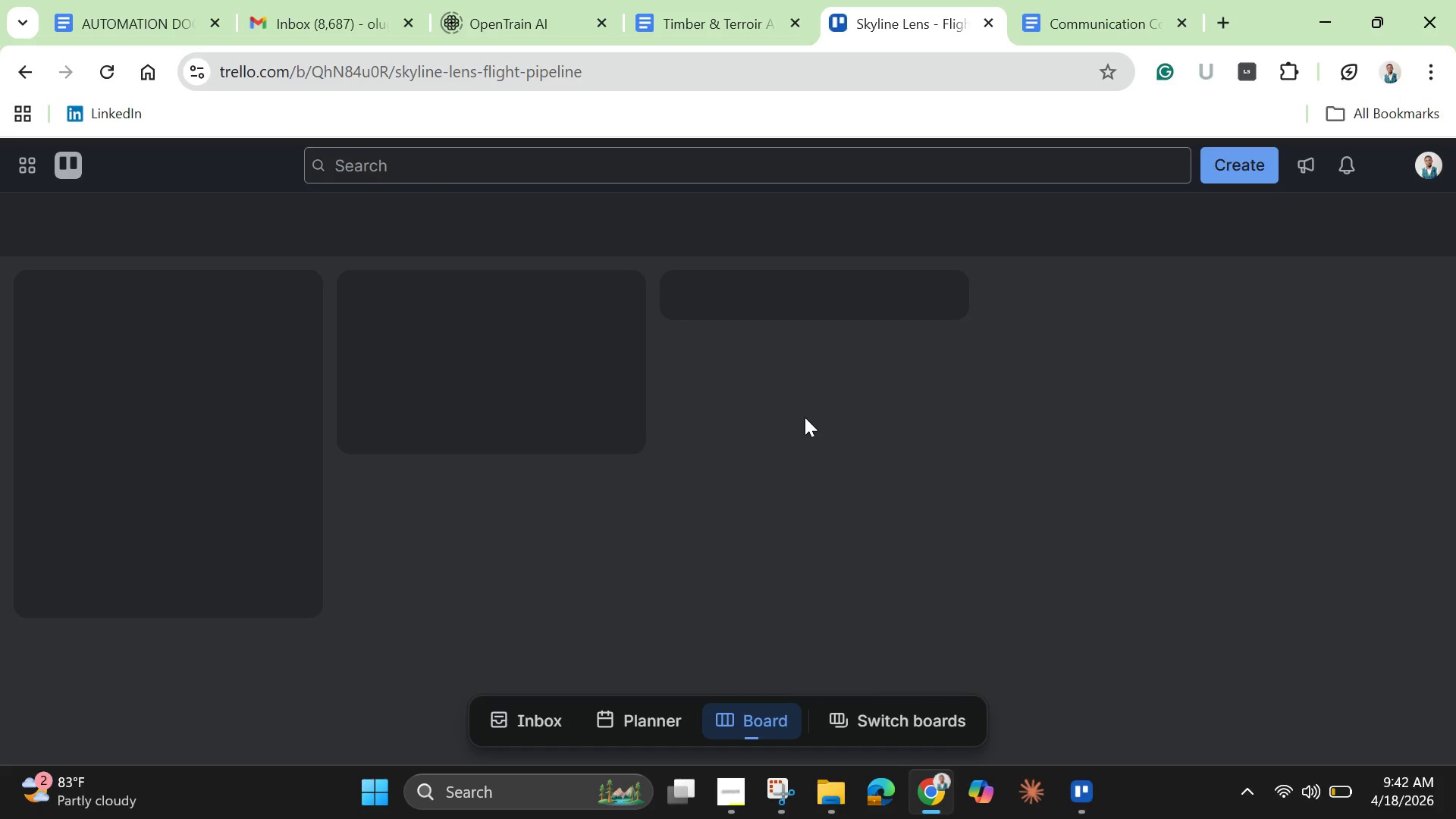 
left_click([1436, 205])
 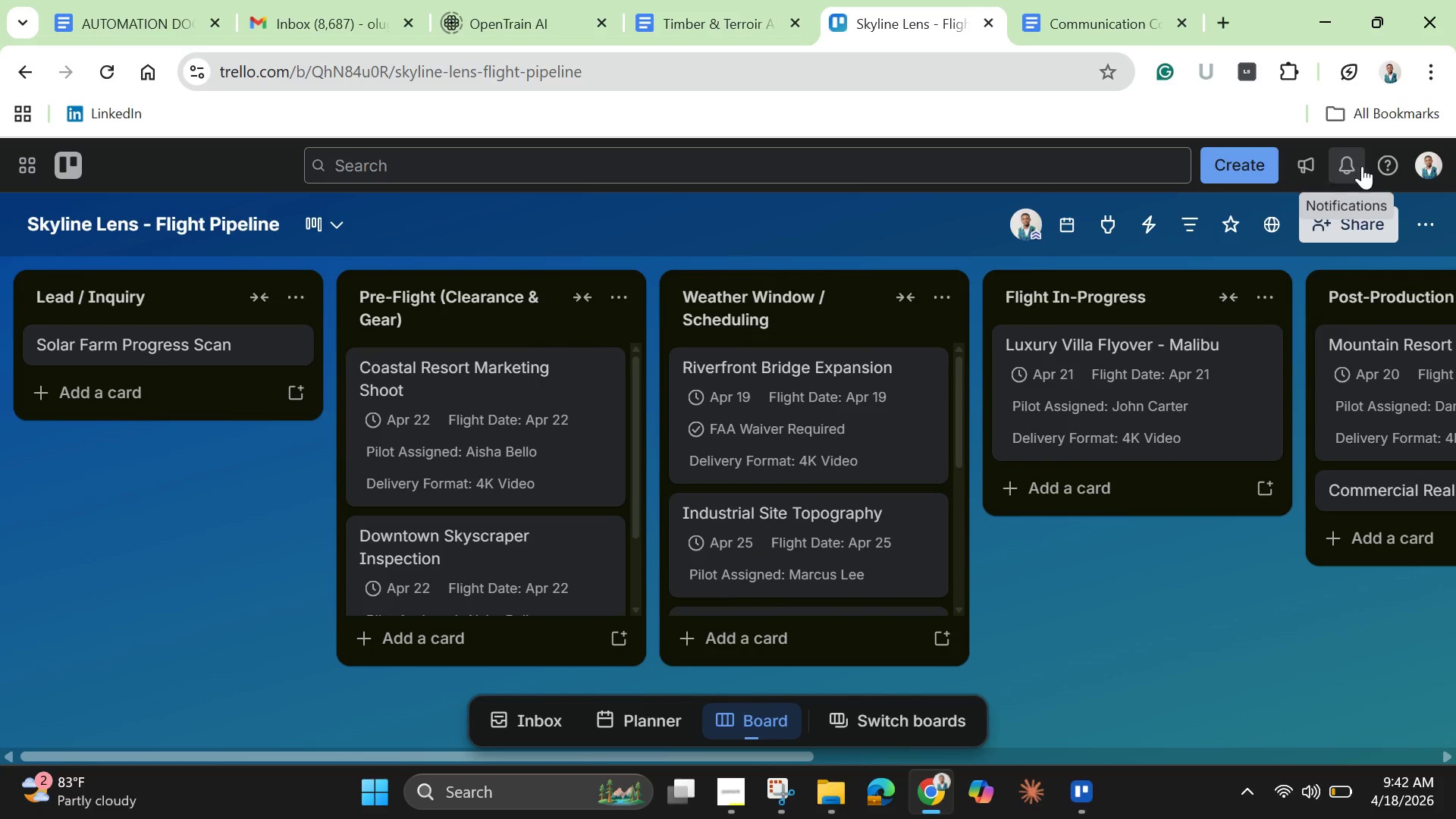 
wait(5.06)
 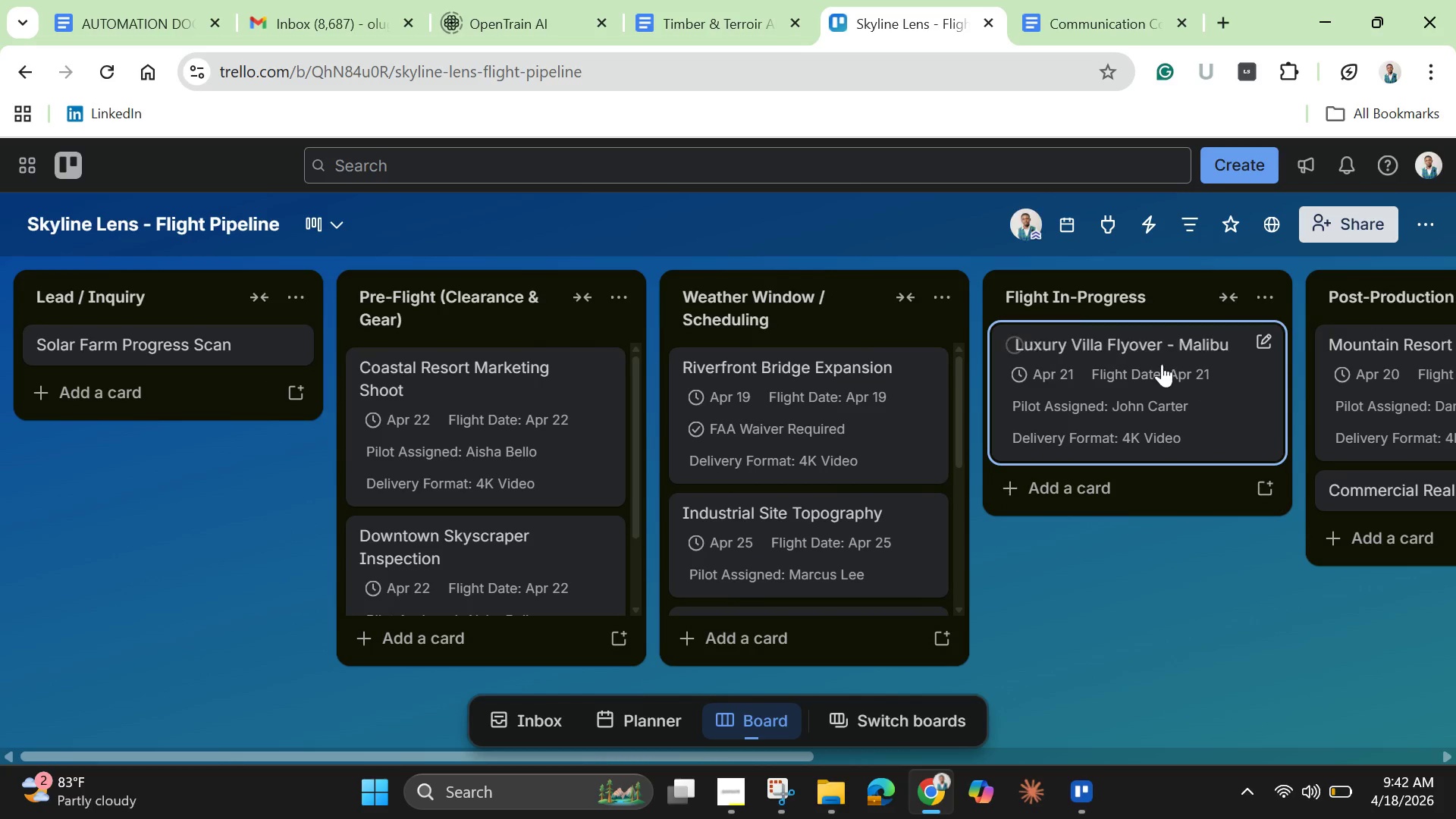 
left_click([1289, 61])
 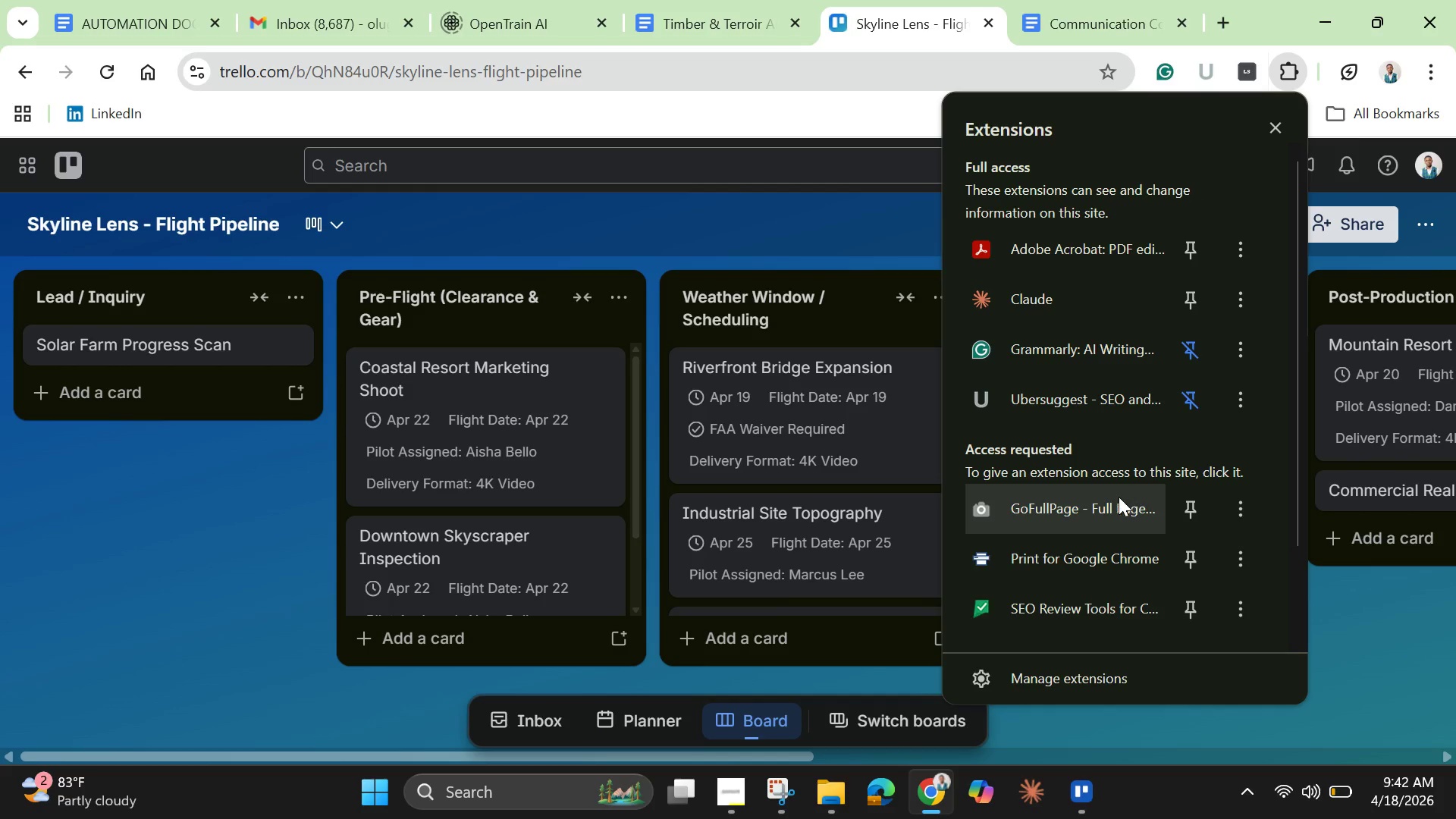 
left_click([1112, 505])
 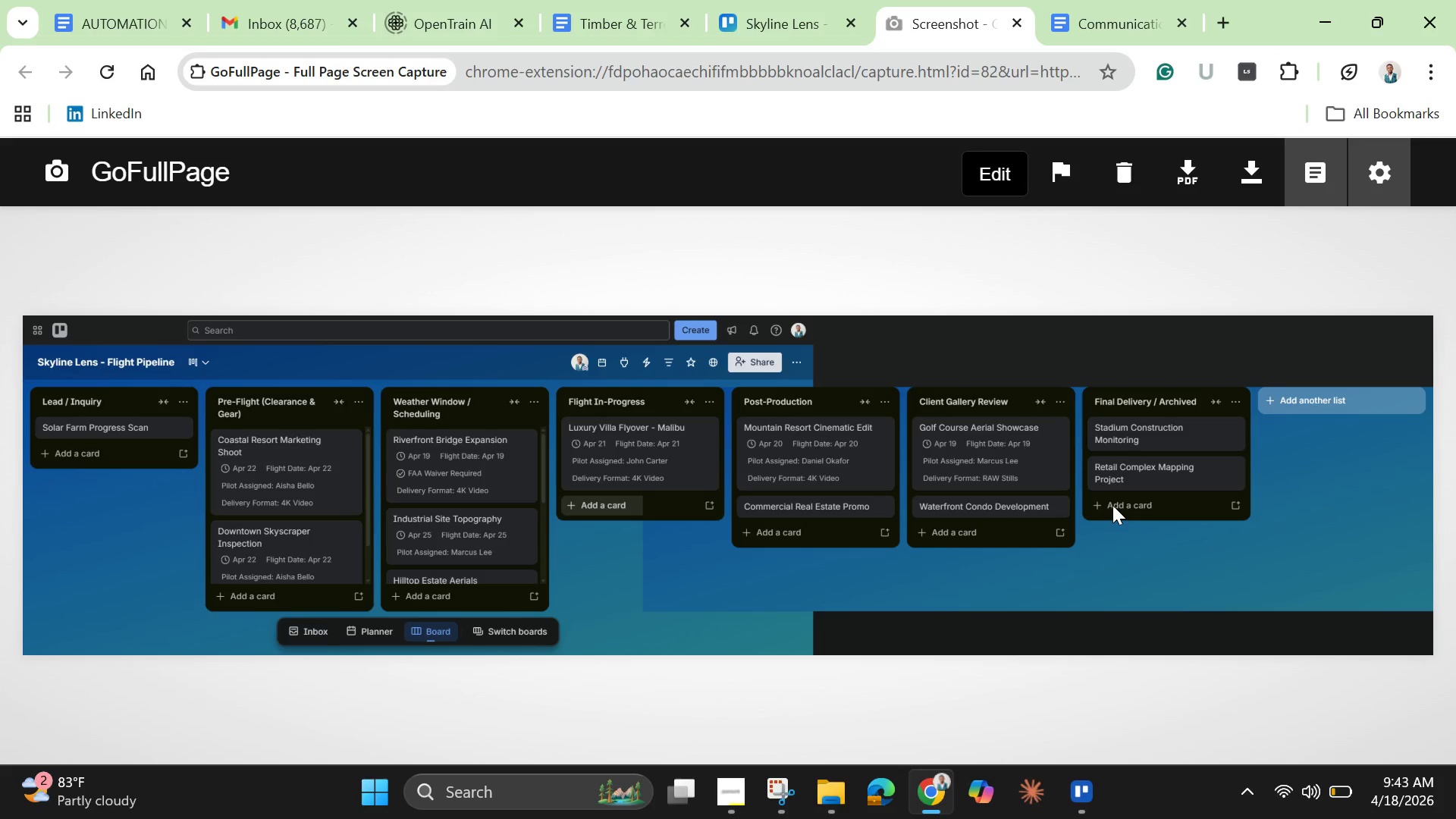 
wait(24.62)
 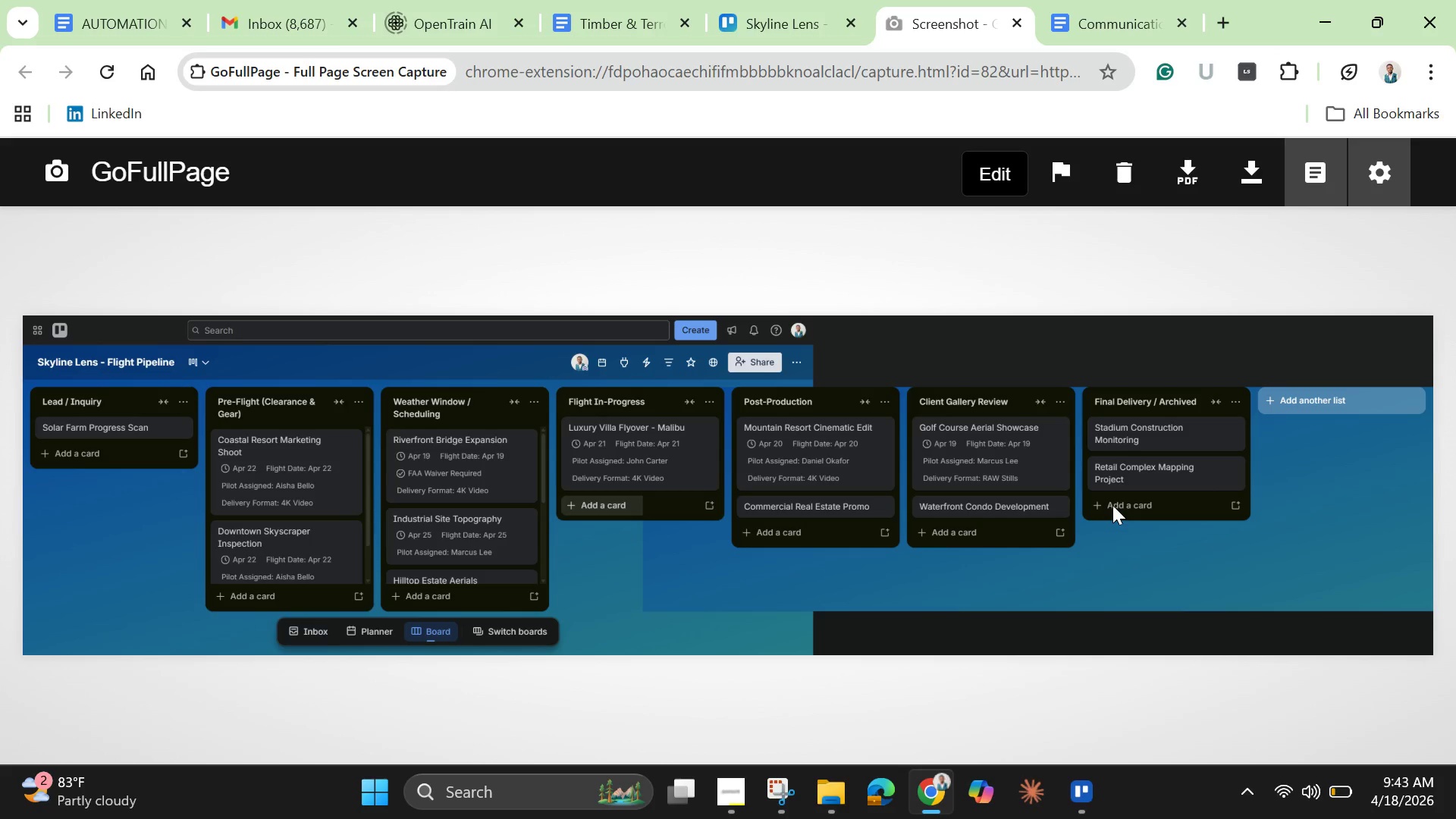 
left_click([1249, 174])
 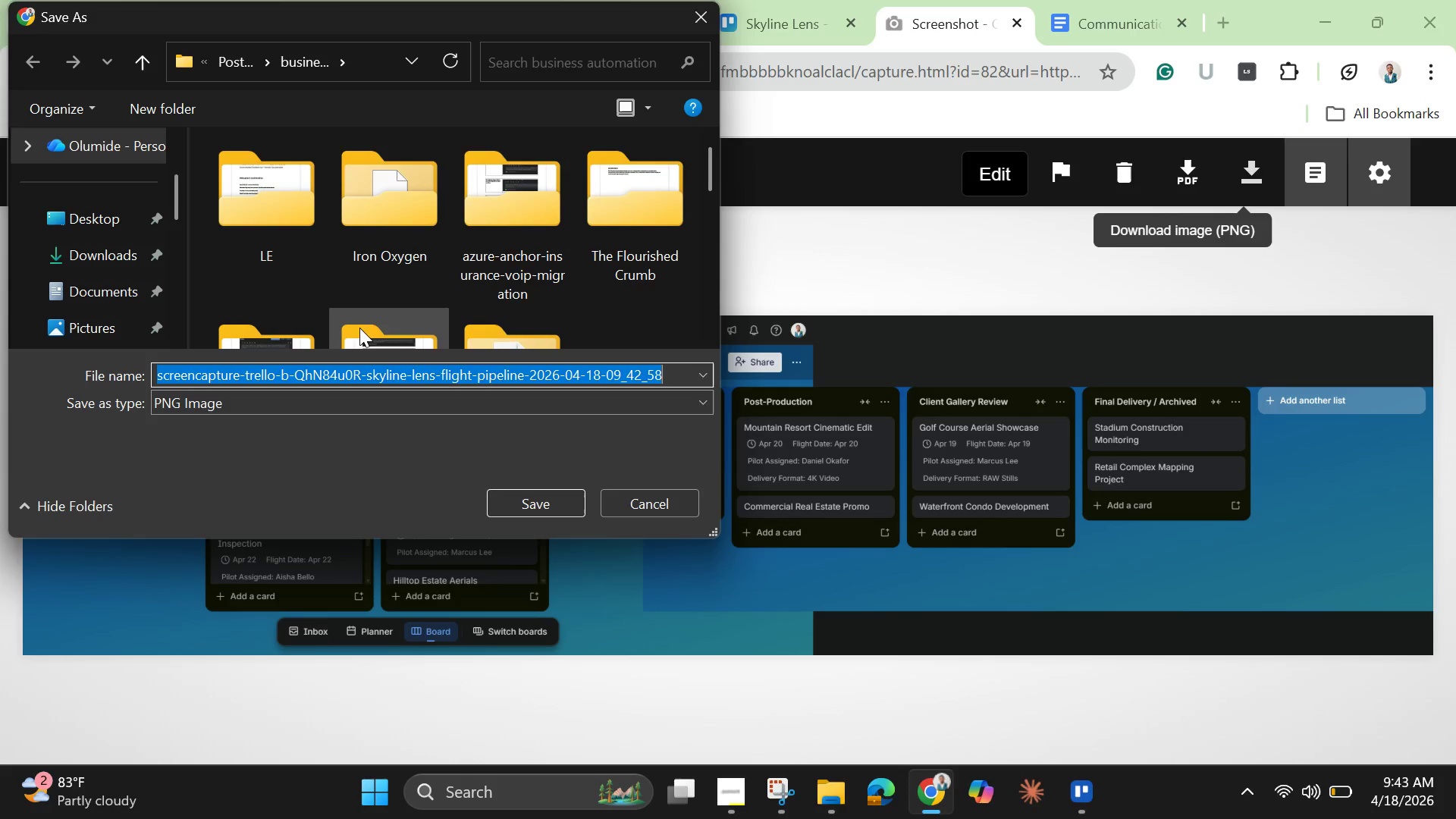 
wait(5.14)
 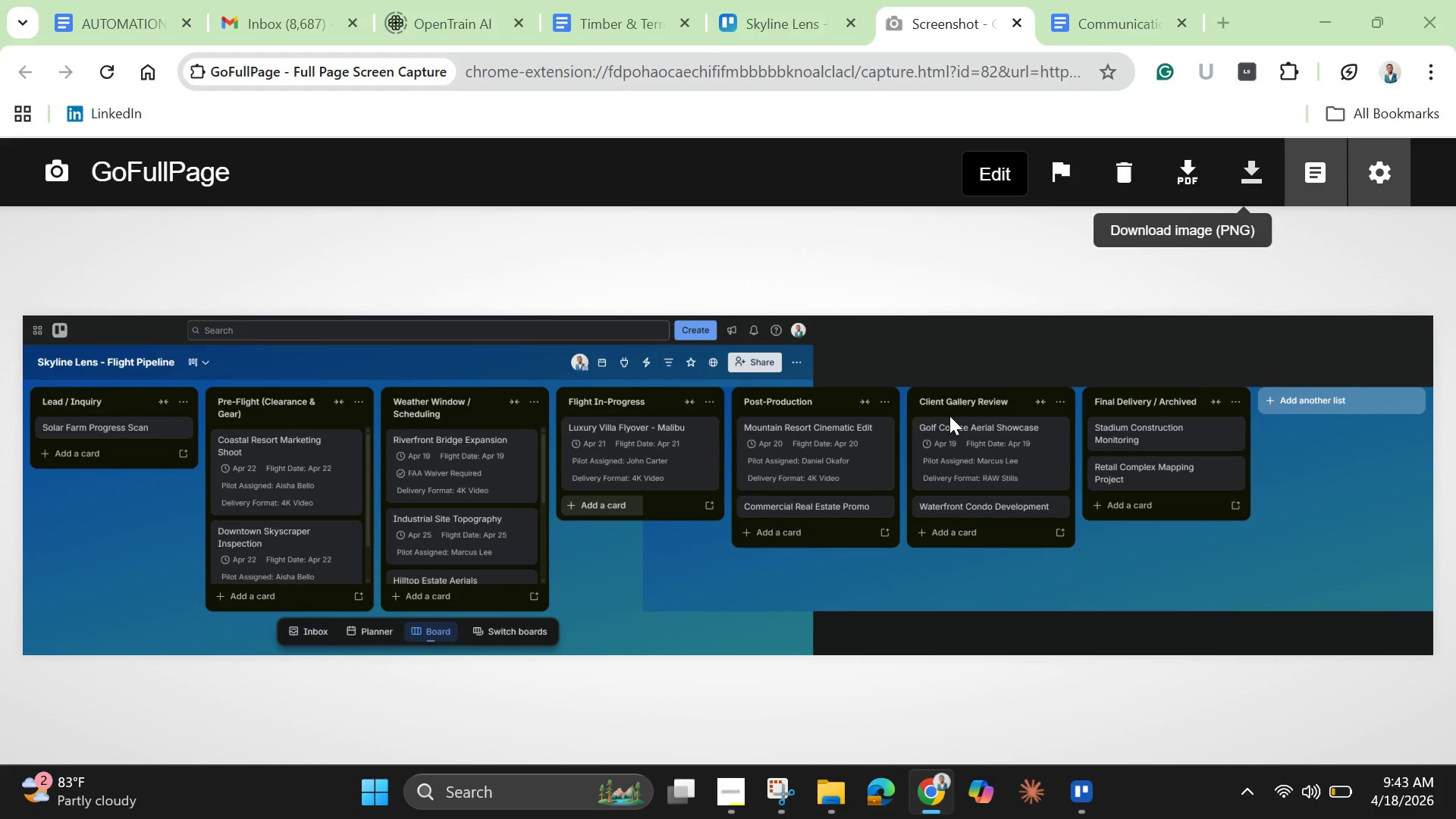 
scroll: coordinate [112, 292], scroll_direction: down, amount: 4.0
 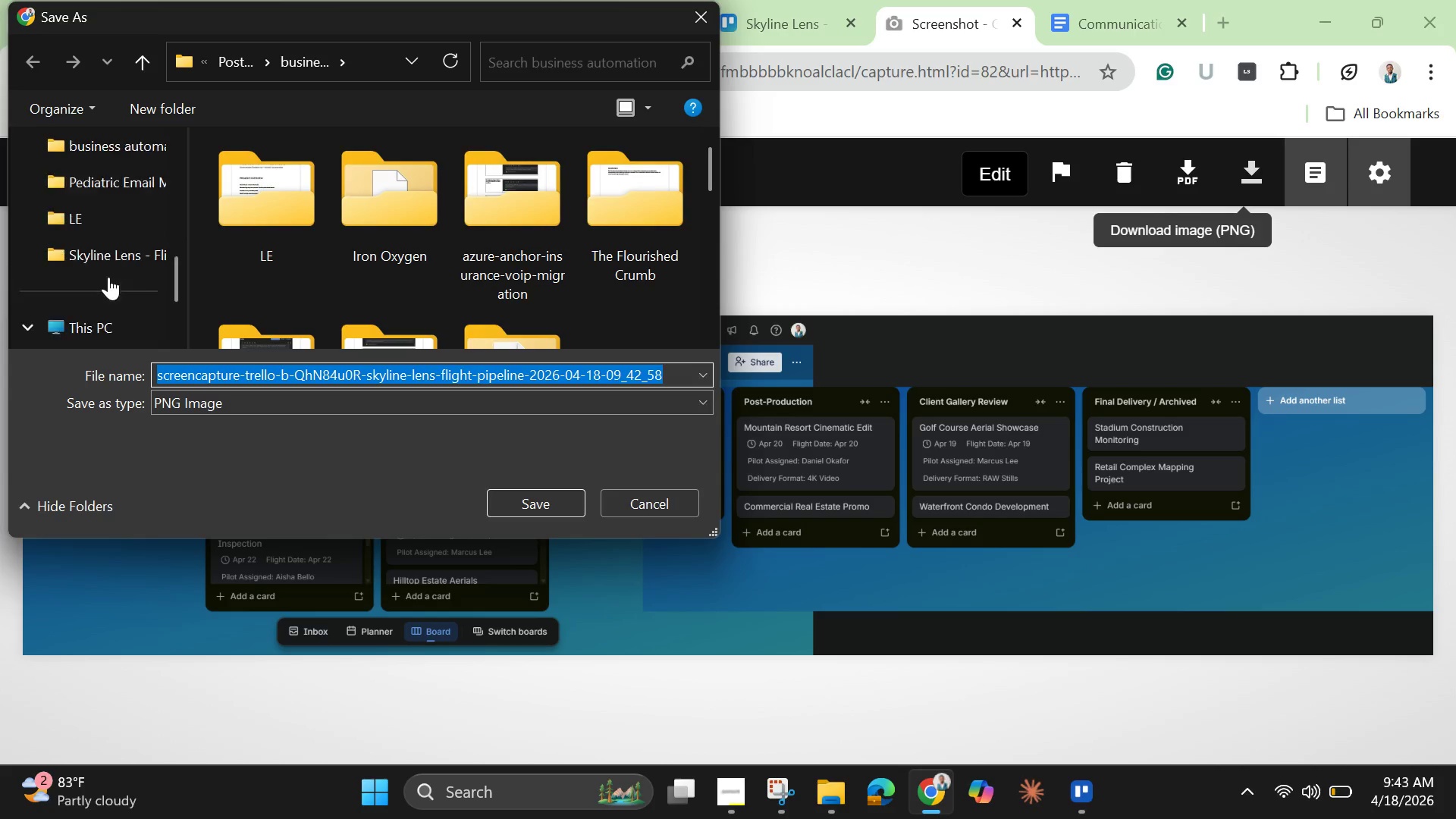 
scroll: coordinate [109, 277], scroll_direction: up, amount: 5.0
 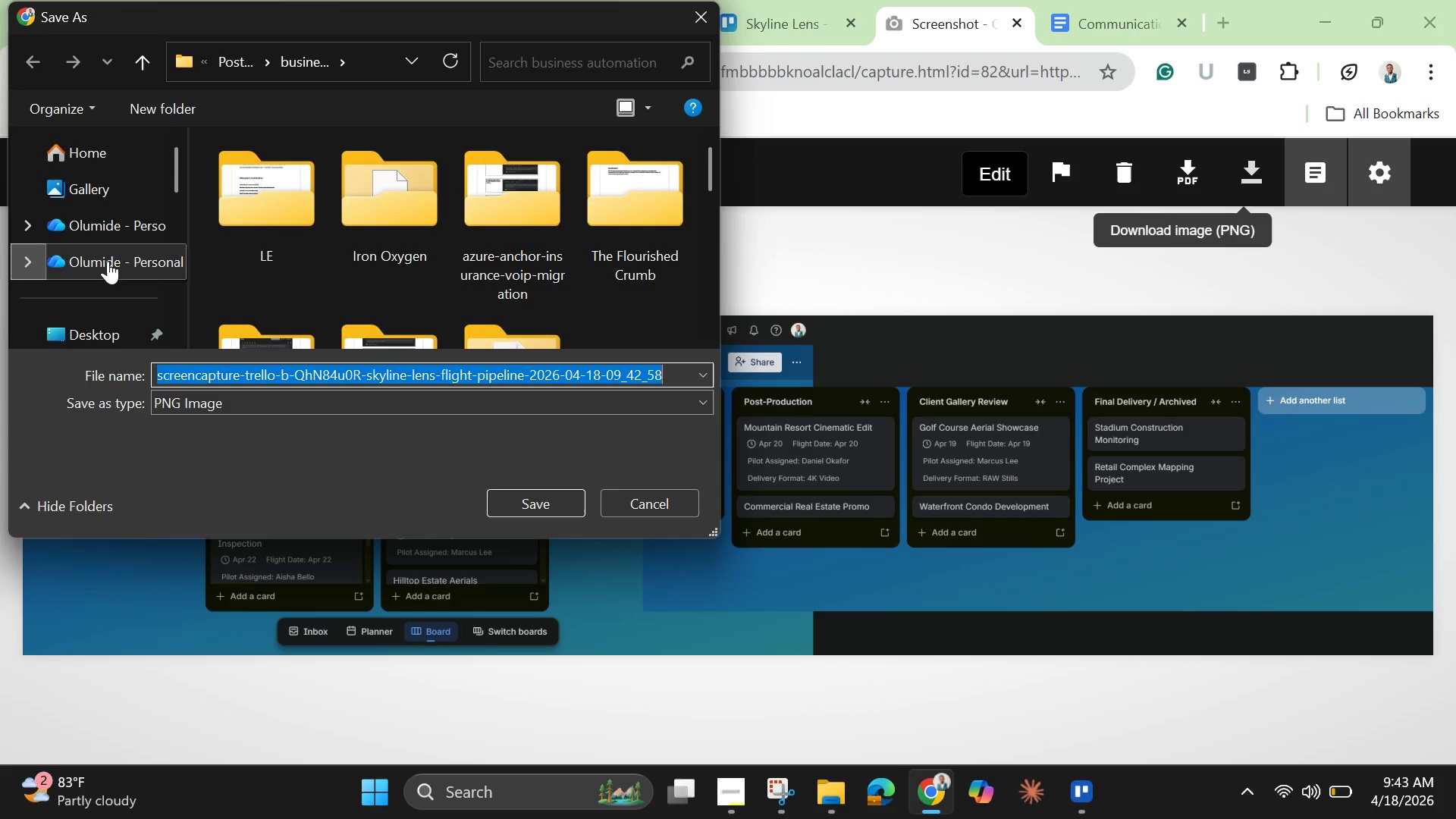 
scroll: coordinate [108, 261], scroll_direction: down, amount: 1.0
 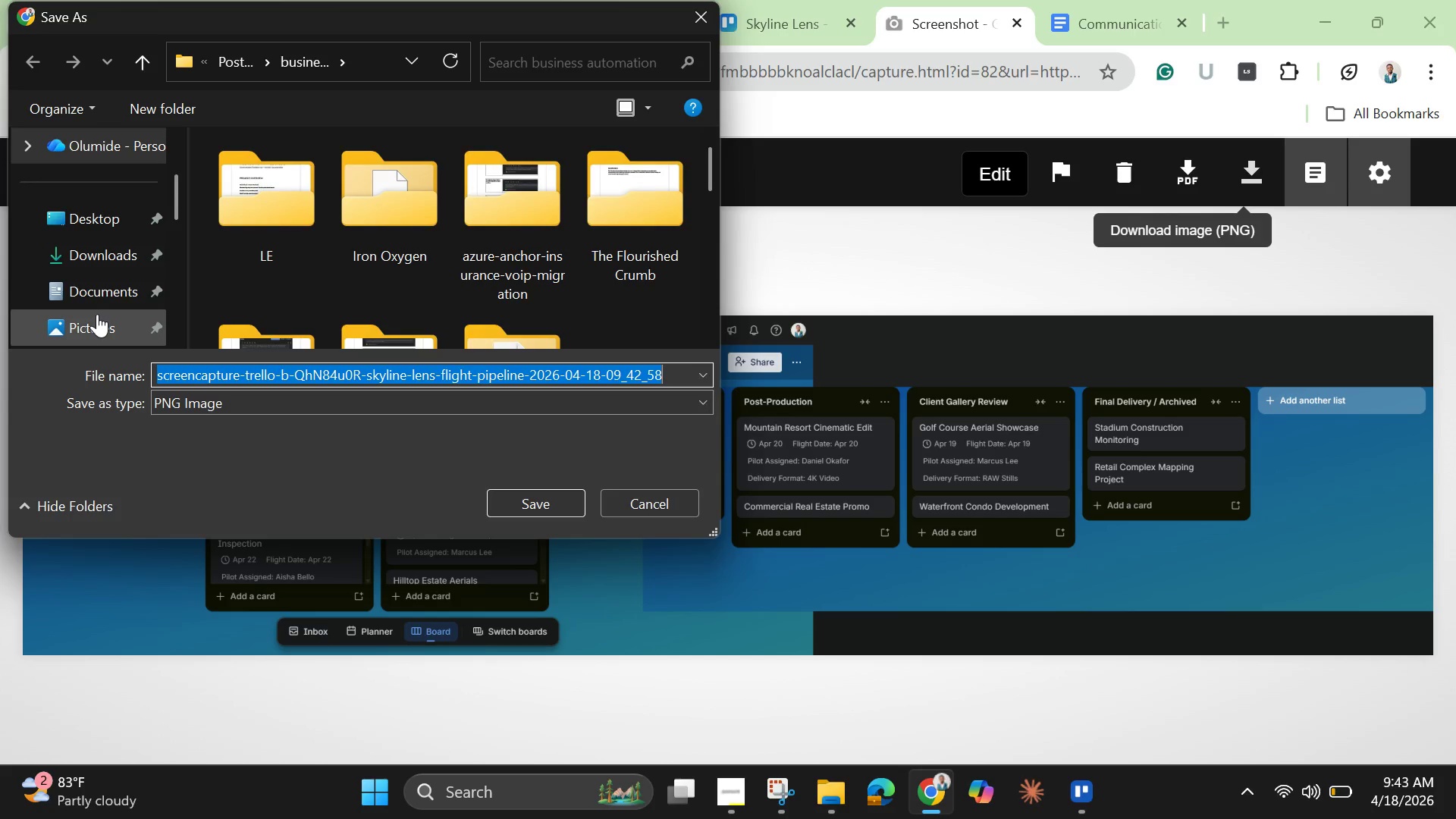 
double_click([97, 314])
 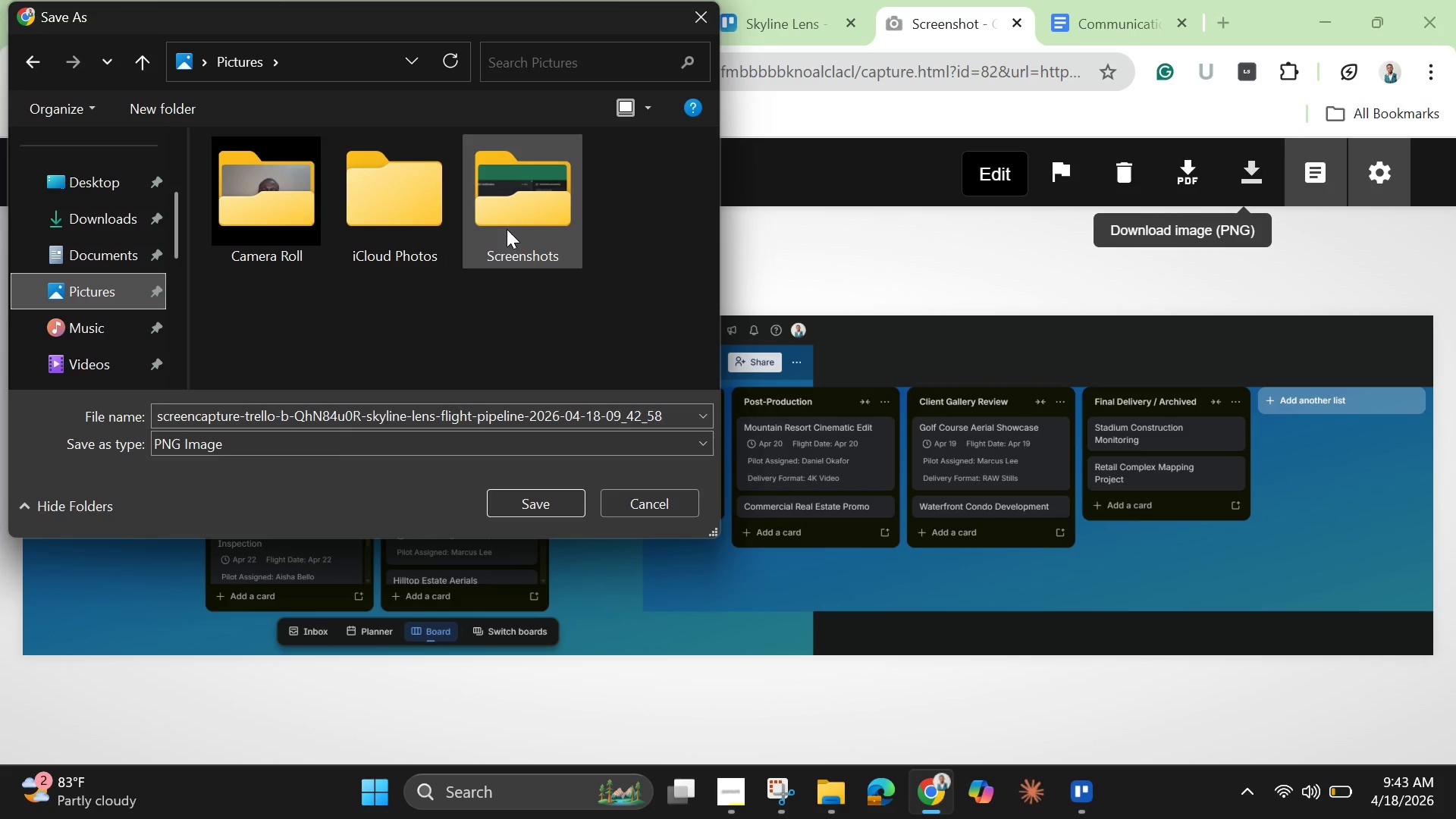 
double_click([507, 229])
 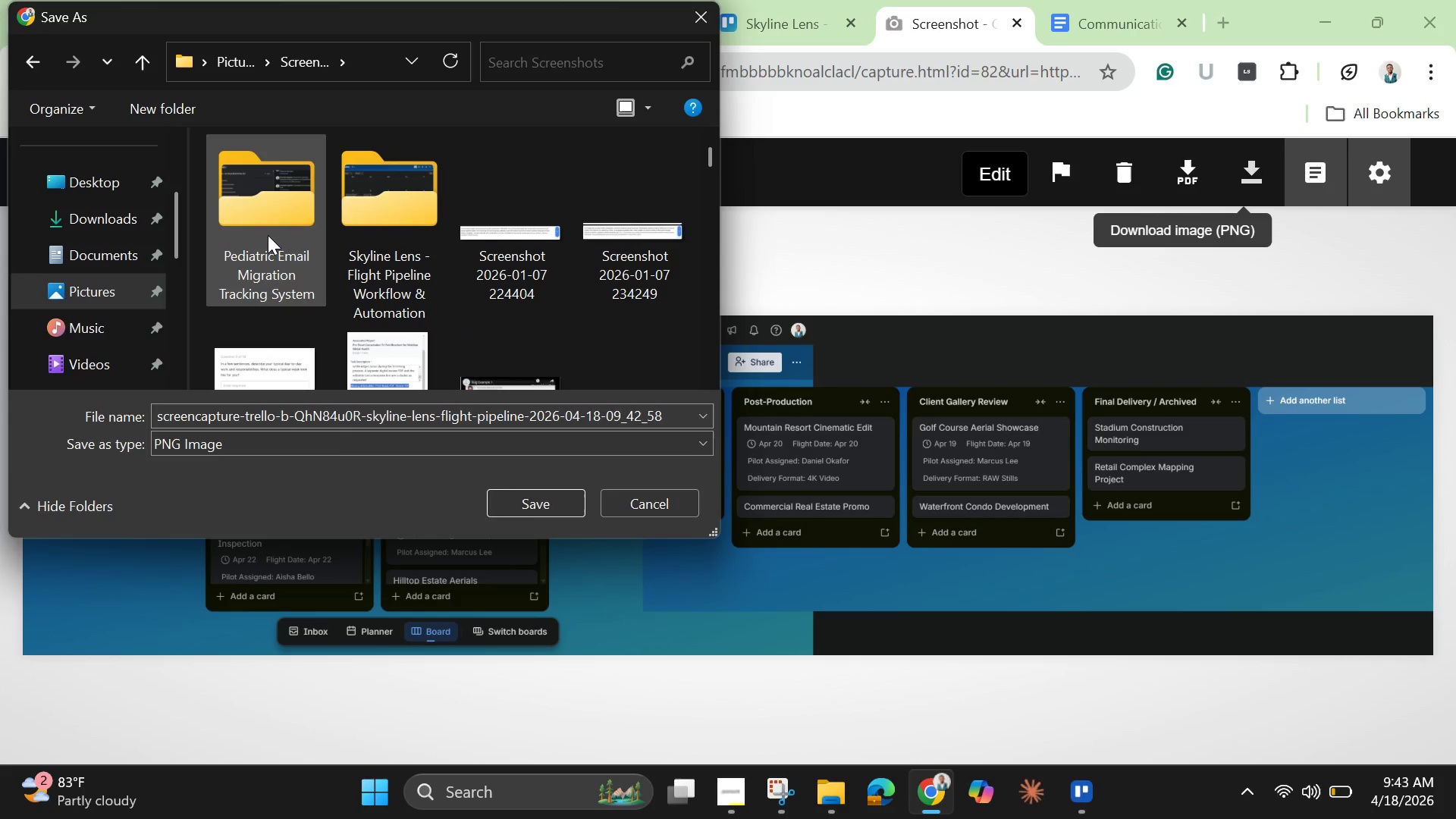 
double_click([268, 235])
 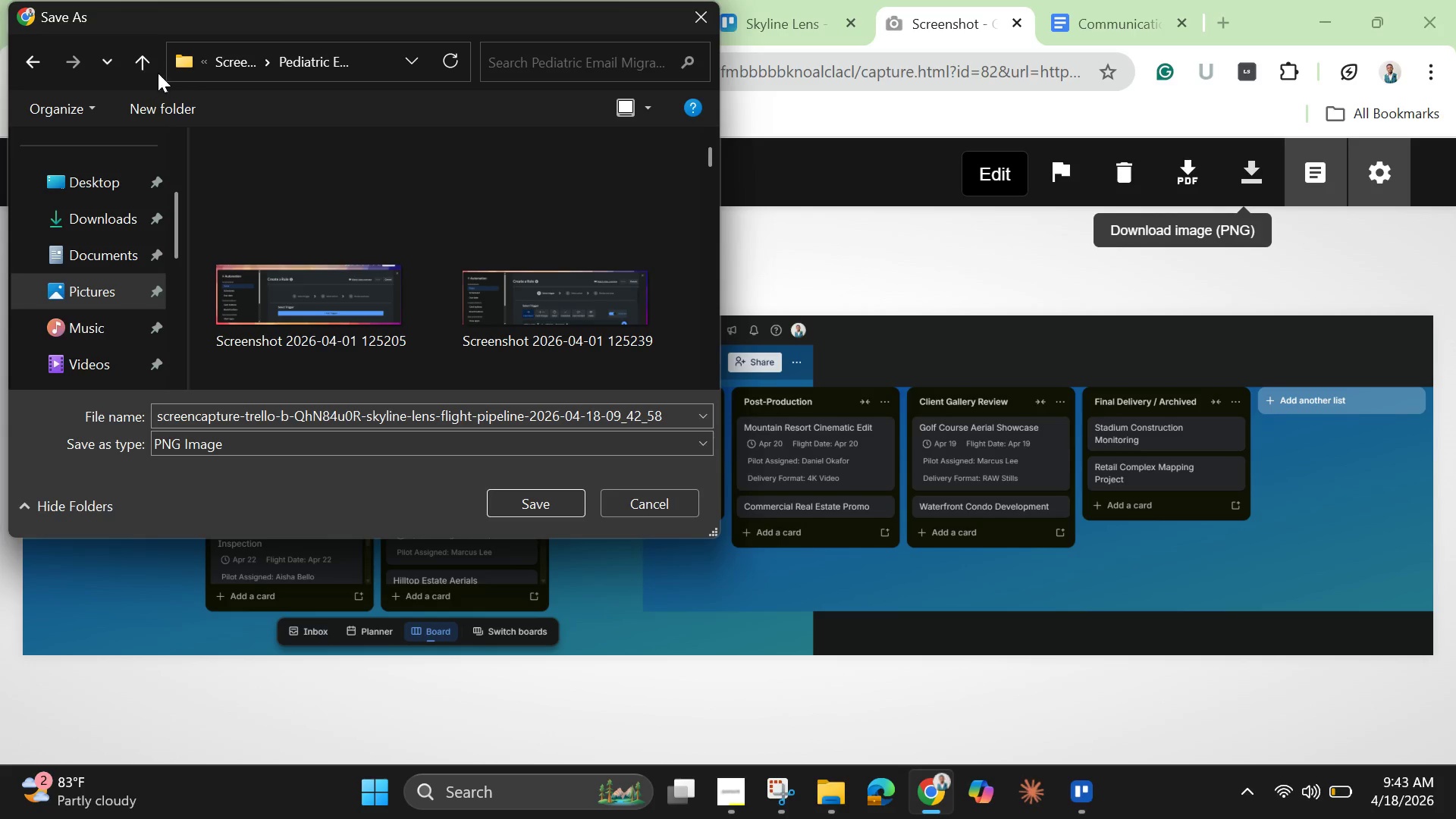 
left_click([152, 67])
 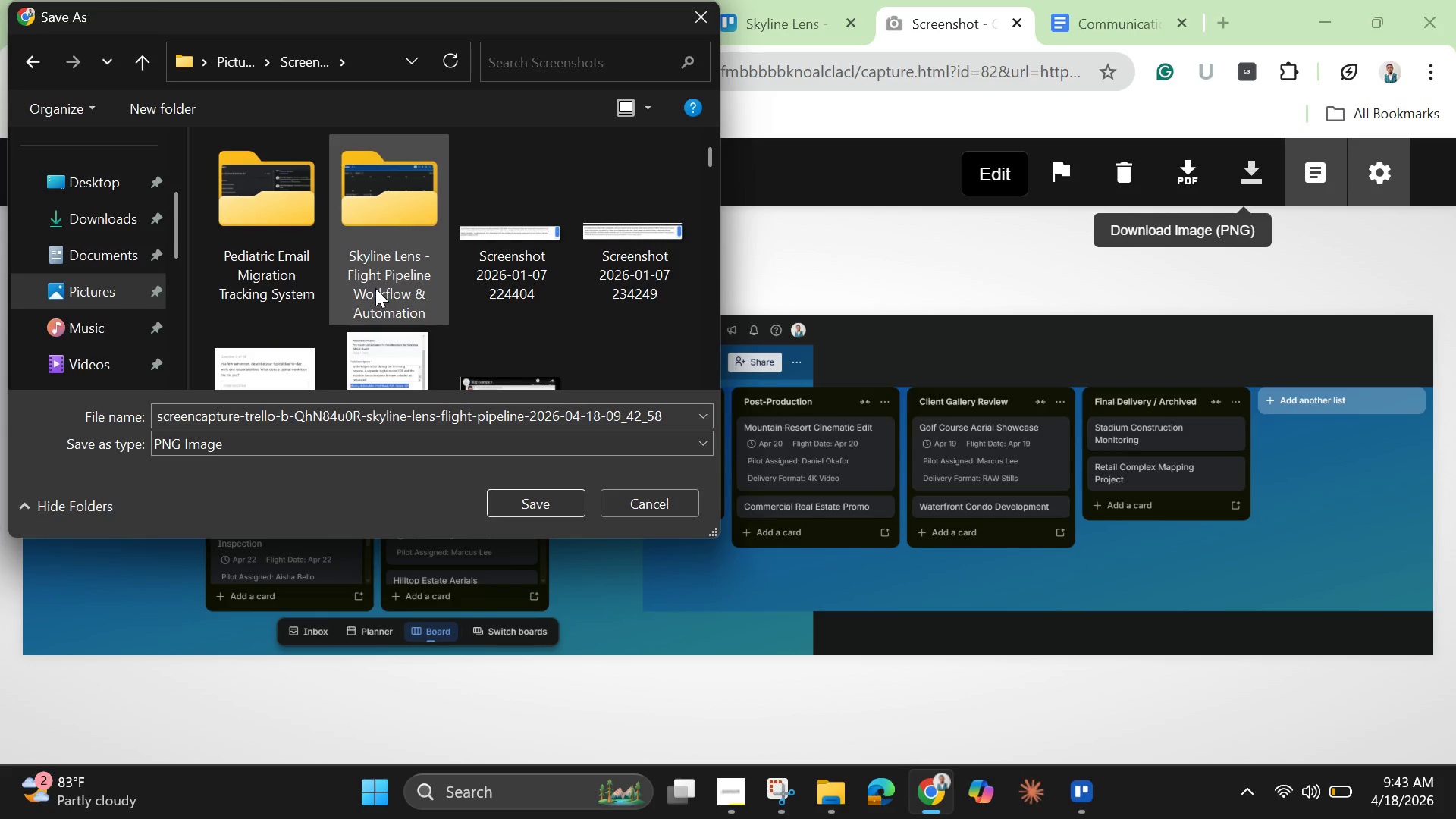 
double_click([377, 287])
 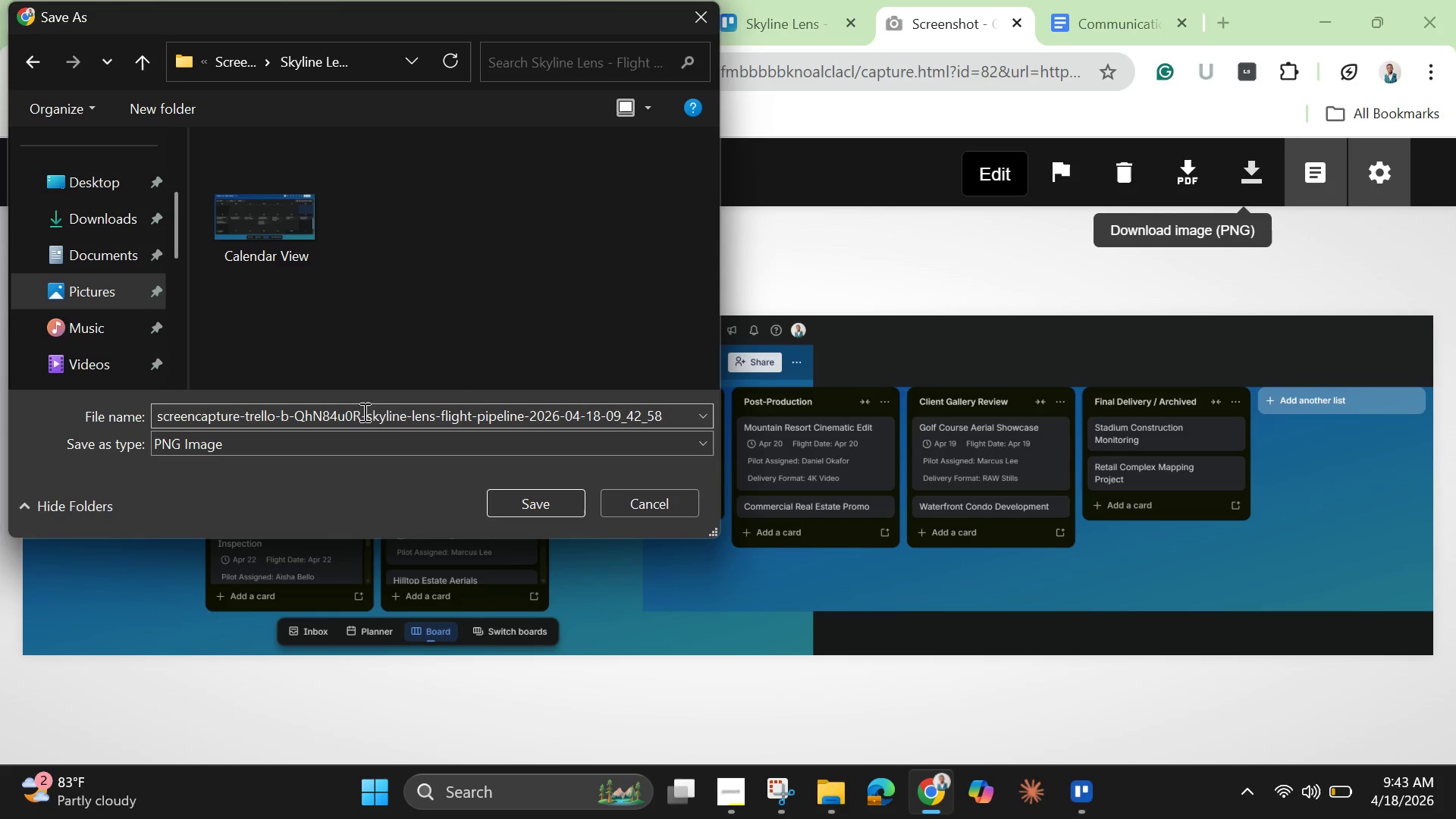 
wait(5.34)
 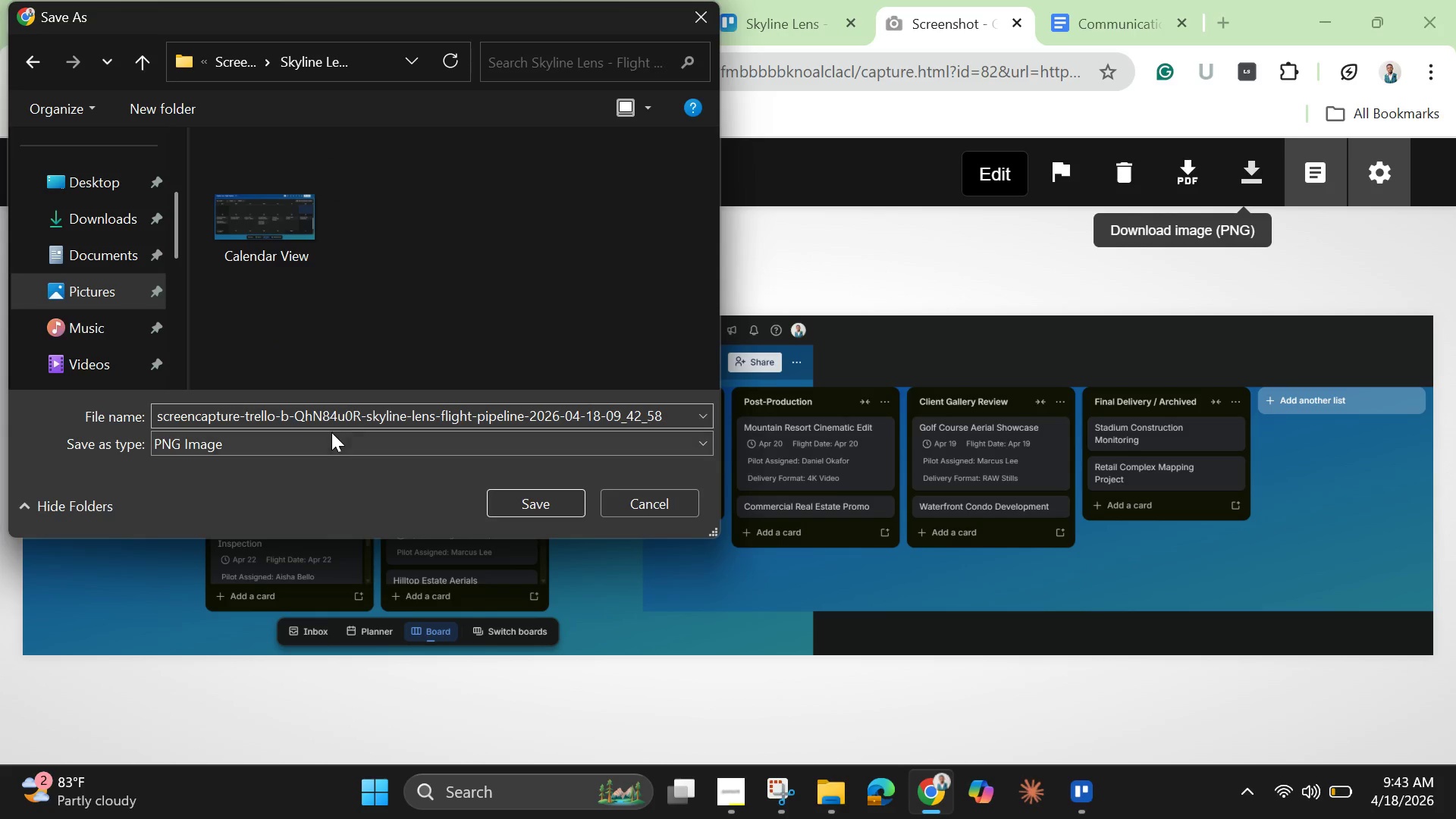 
left_click_drag(start_coordinate=[669, 415], to_coordinate=[540, 419])
 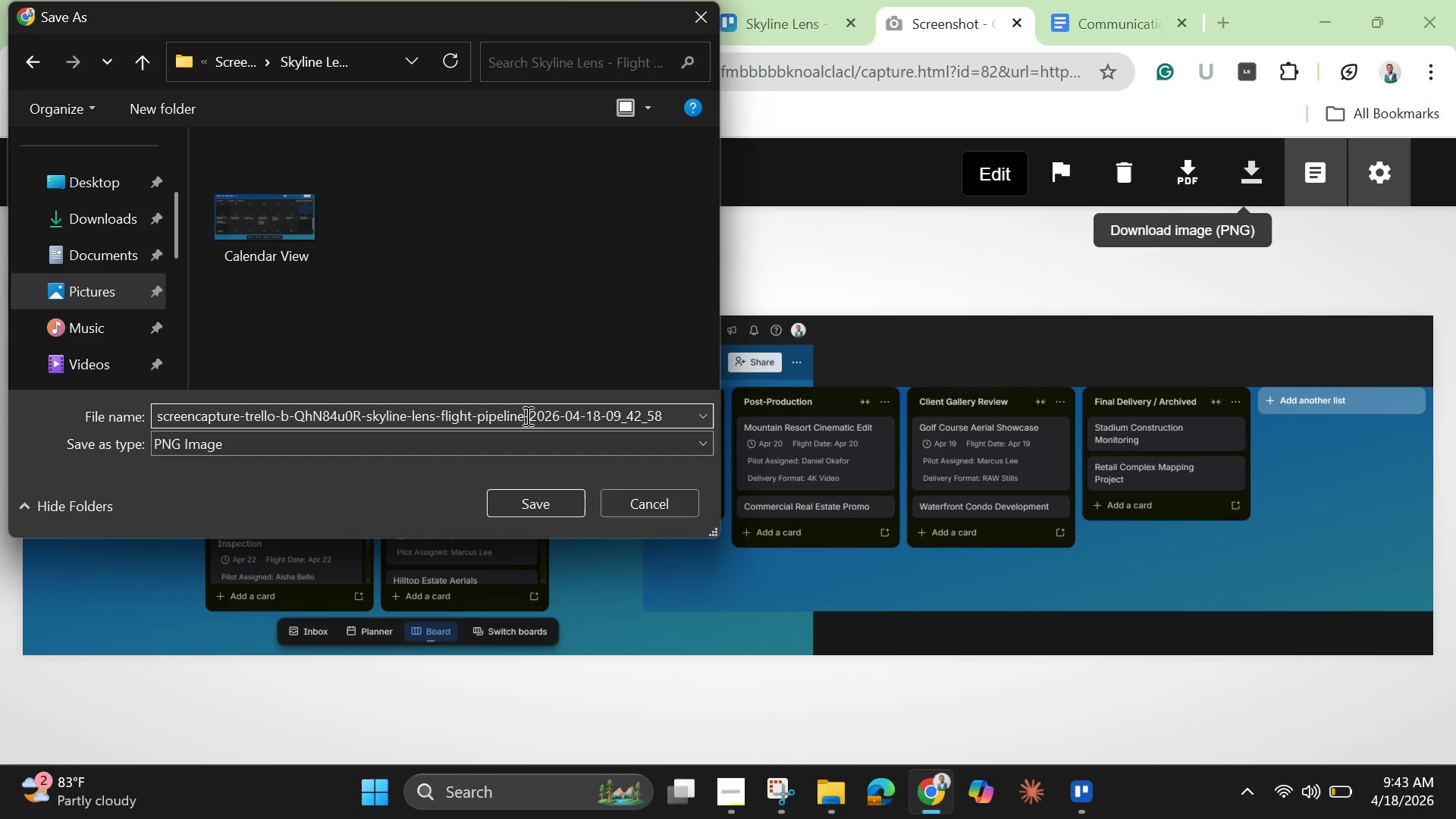 
left_click([526, 416])
 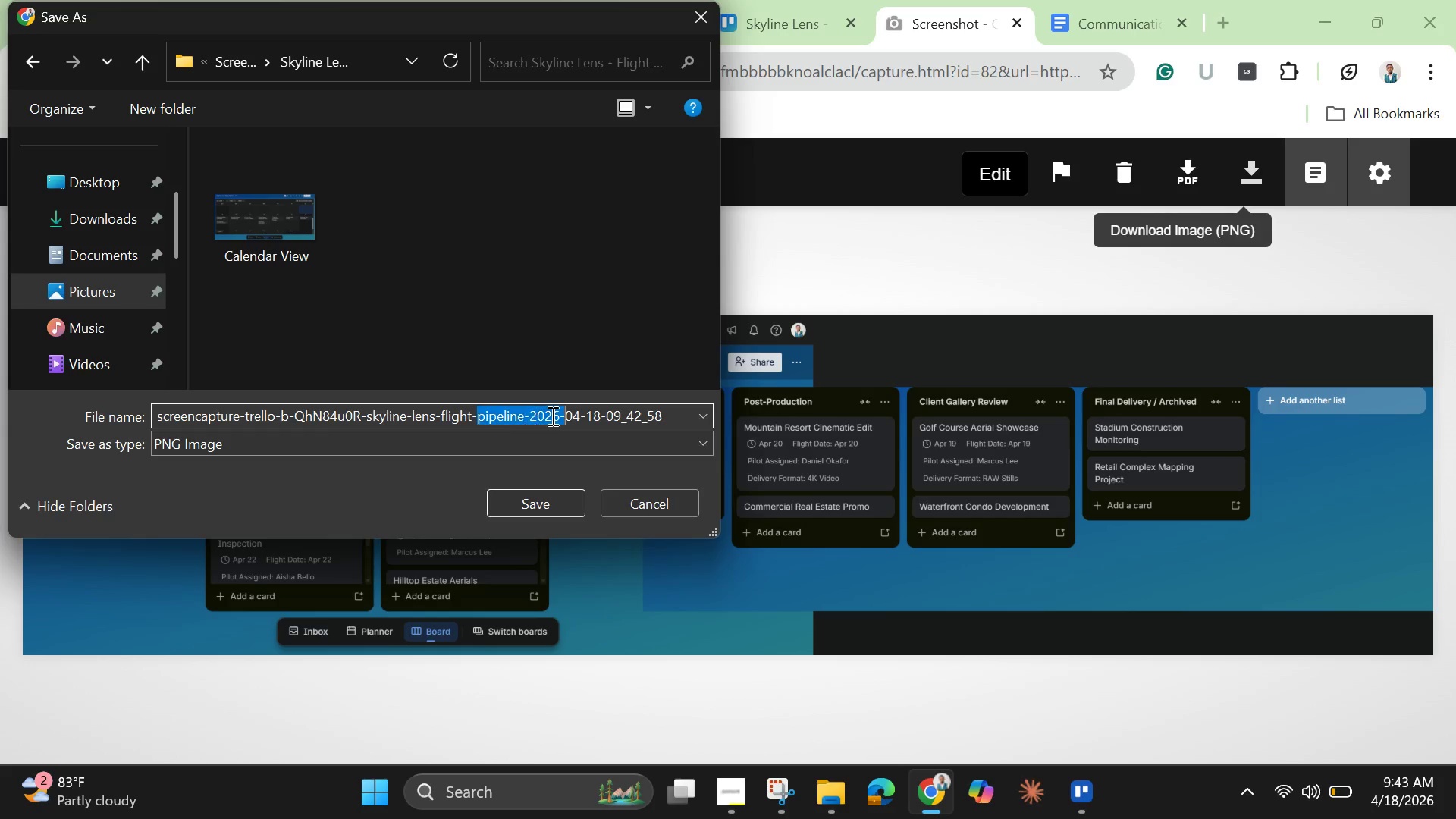 
left_click_drag(start_coordinate=[526, 416], to_coordinate=[674, 410])
 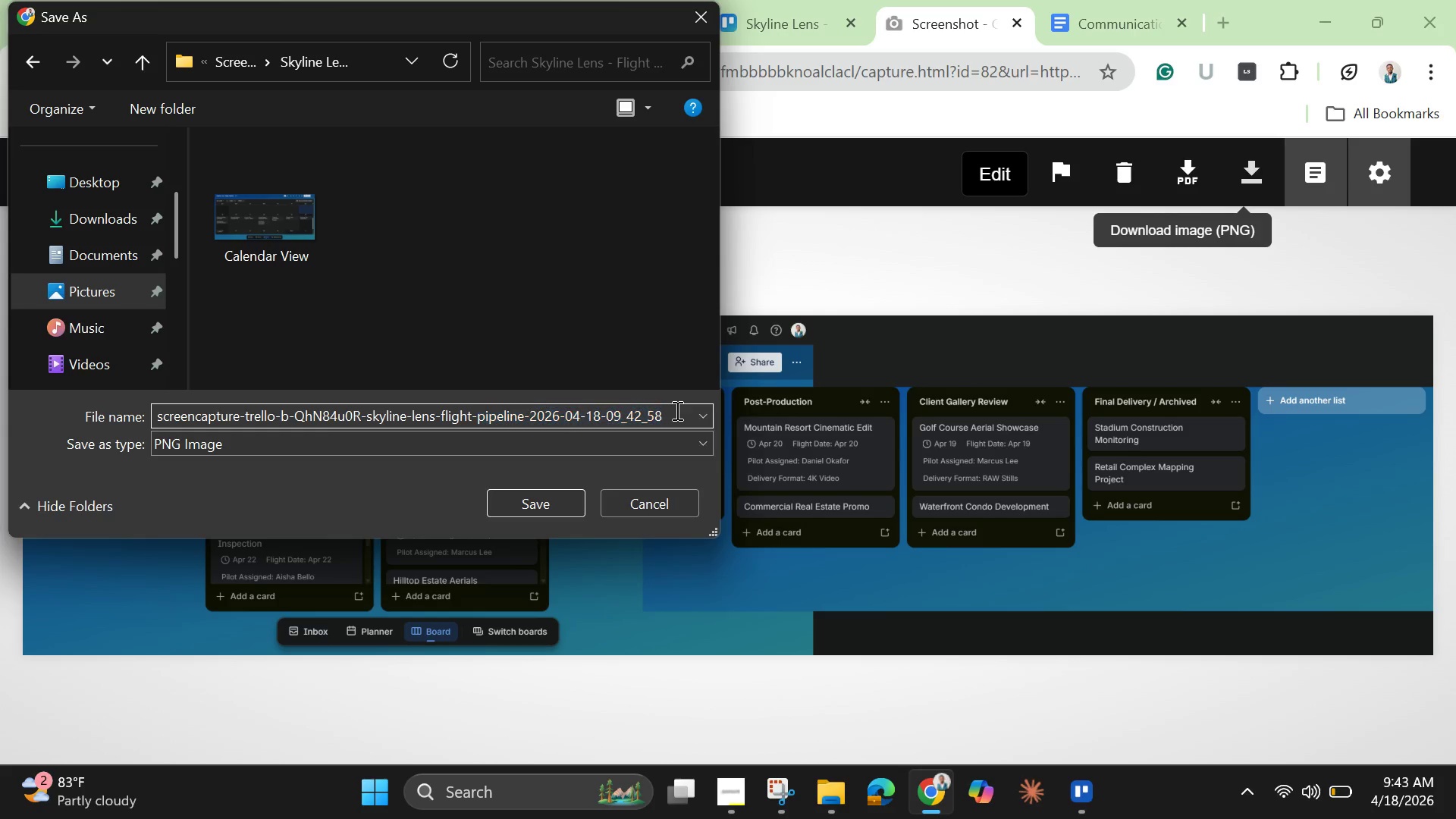 
left_click([676, 410])
 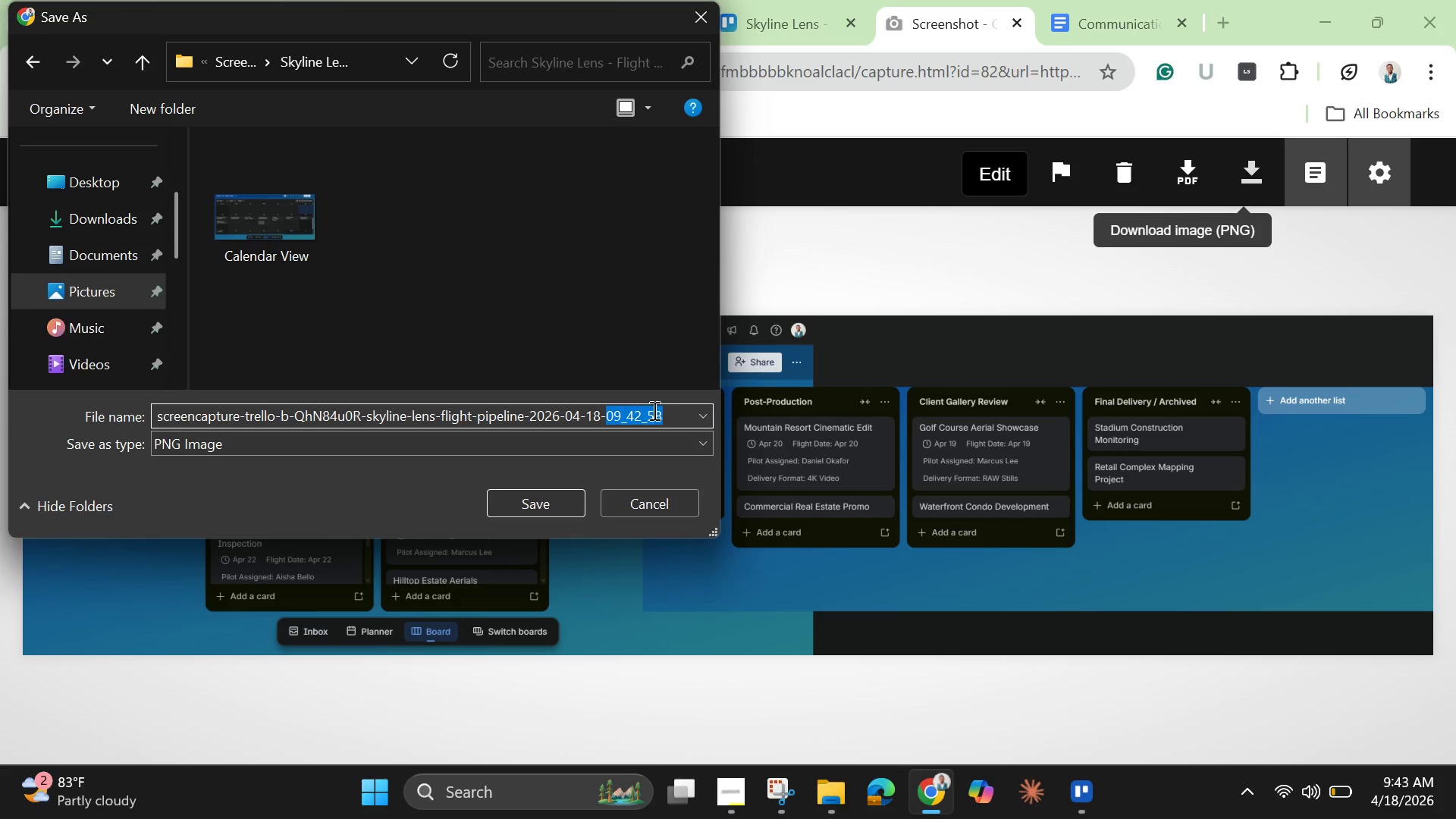 
left_click_drag(start_coordinate=[676, 410], to_coordinate=[539, 410])
 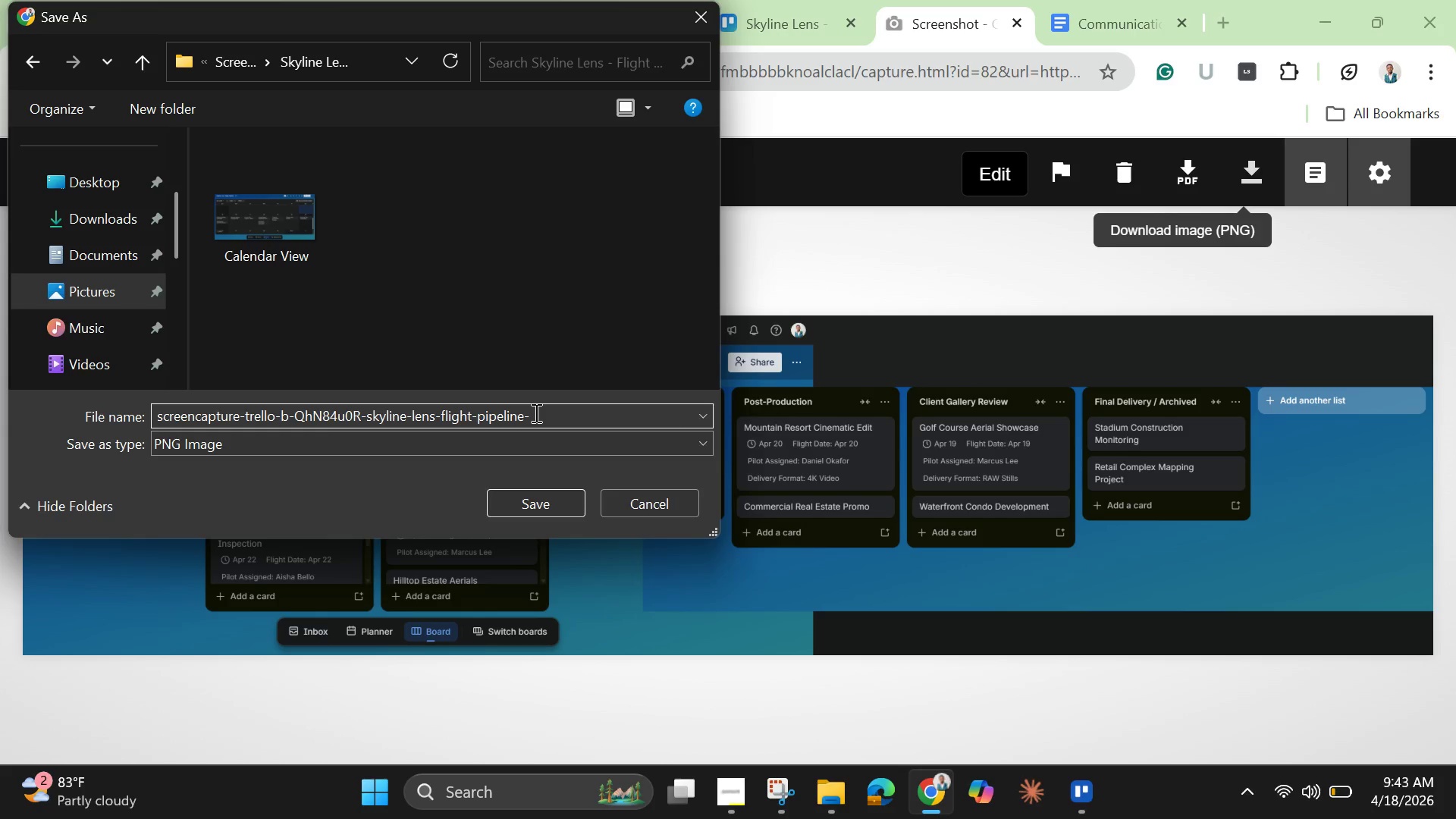 
key(Backspace)
type(board view)
 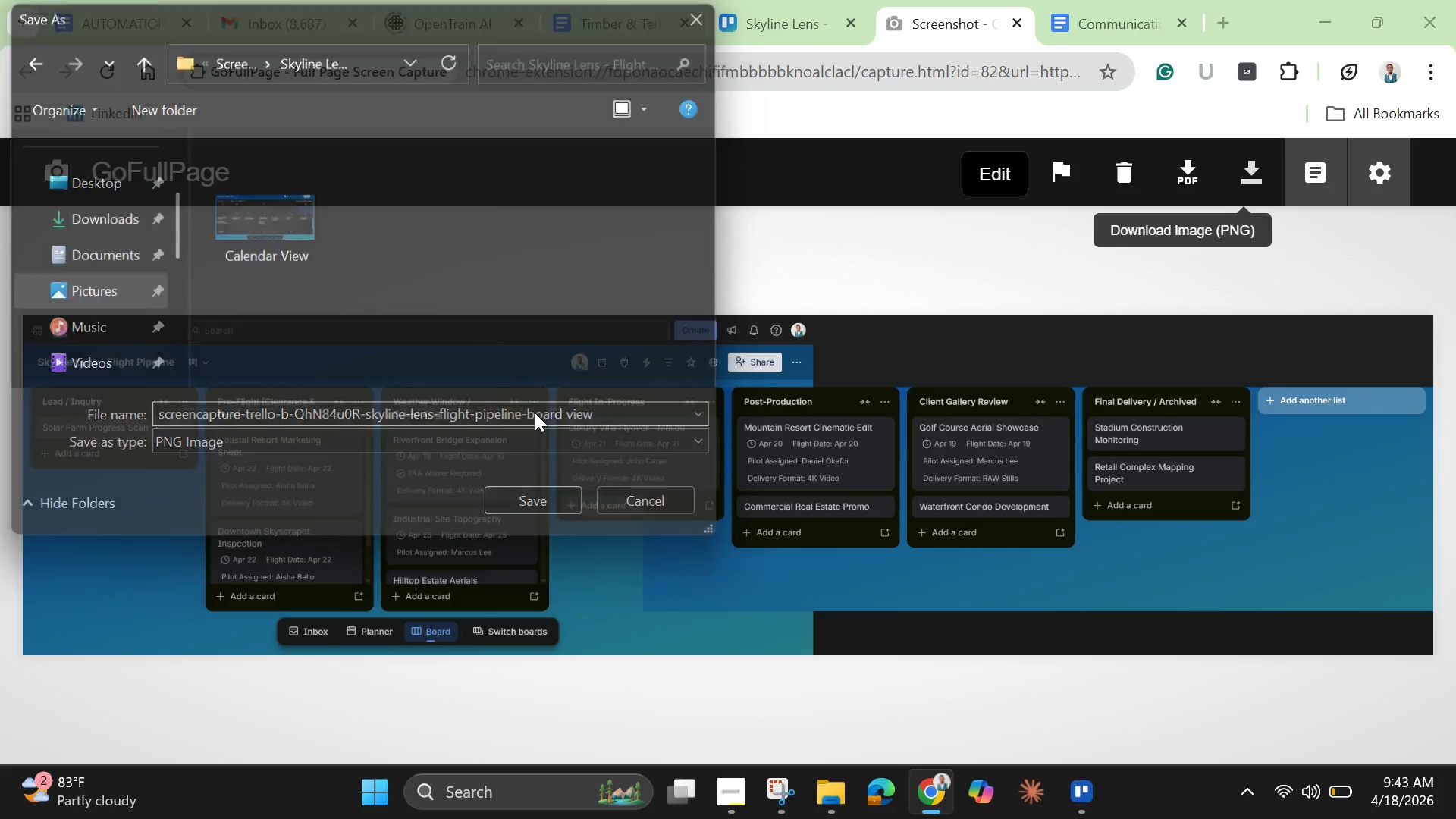 
key(Enter)
 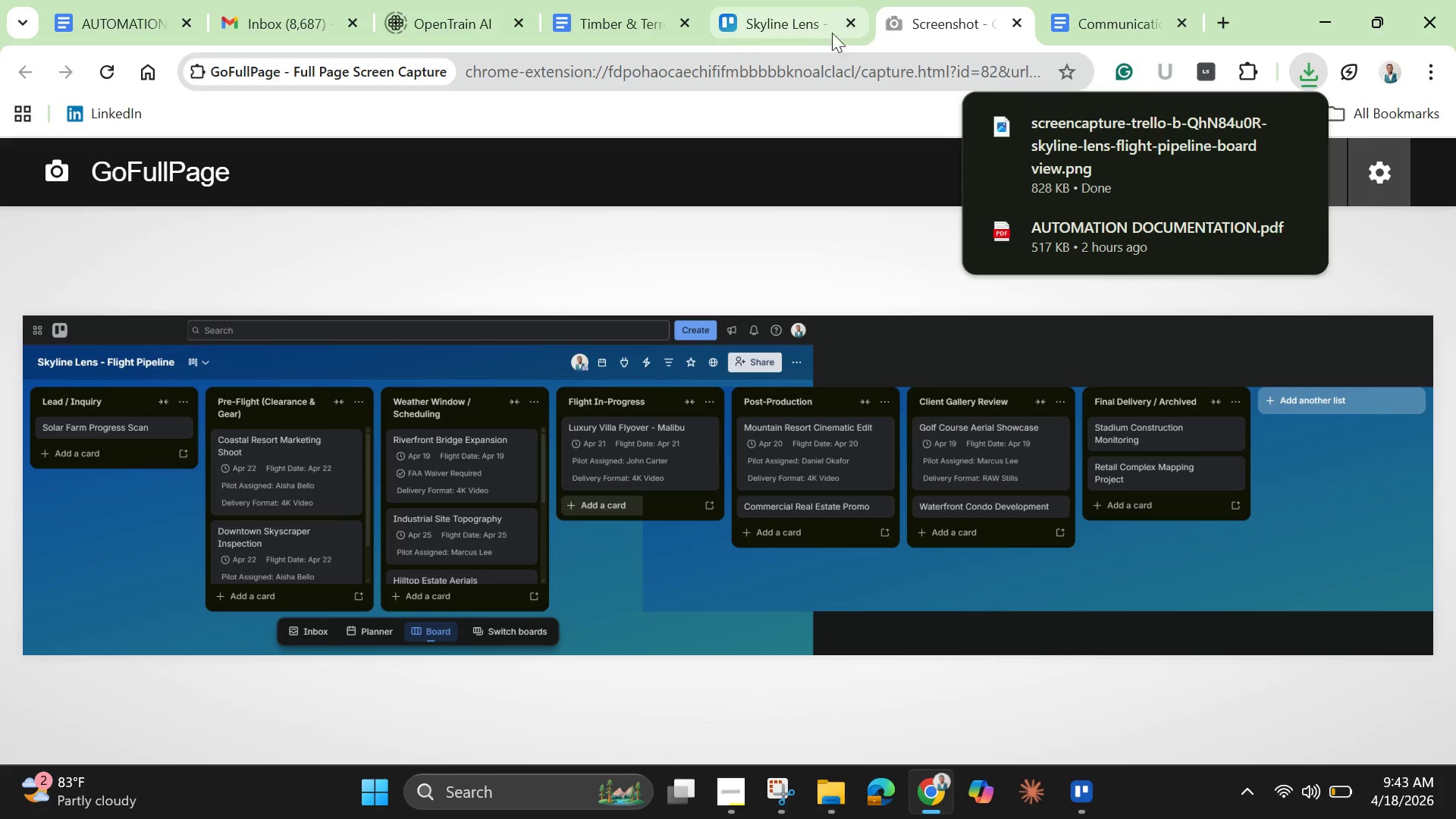 
left_click([777, 21])
 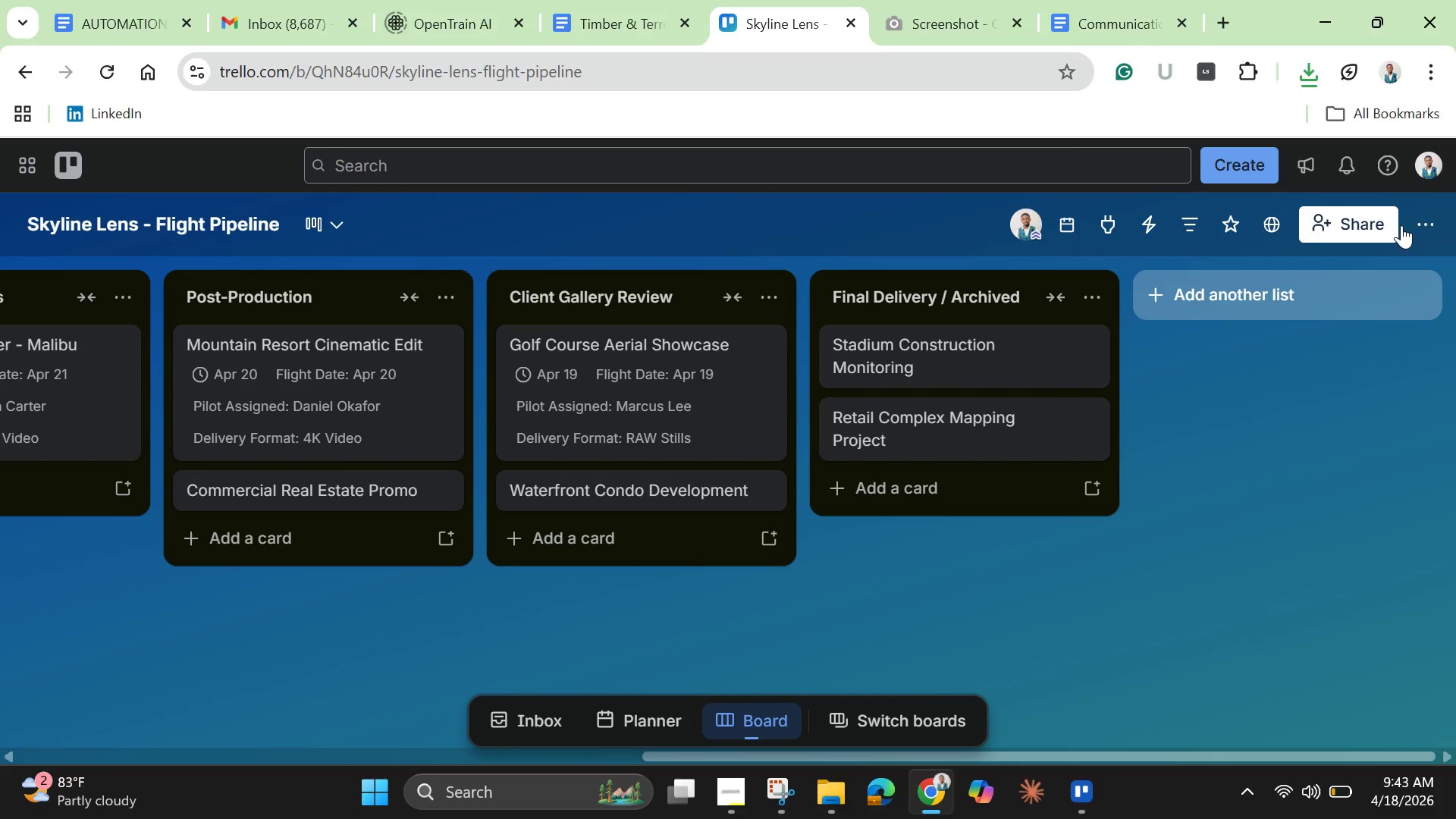 
left_click([1429, 221])
 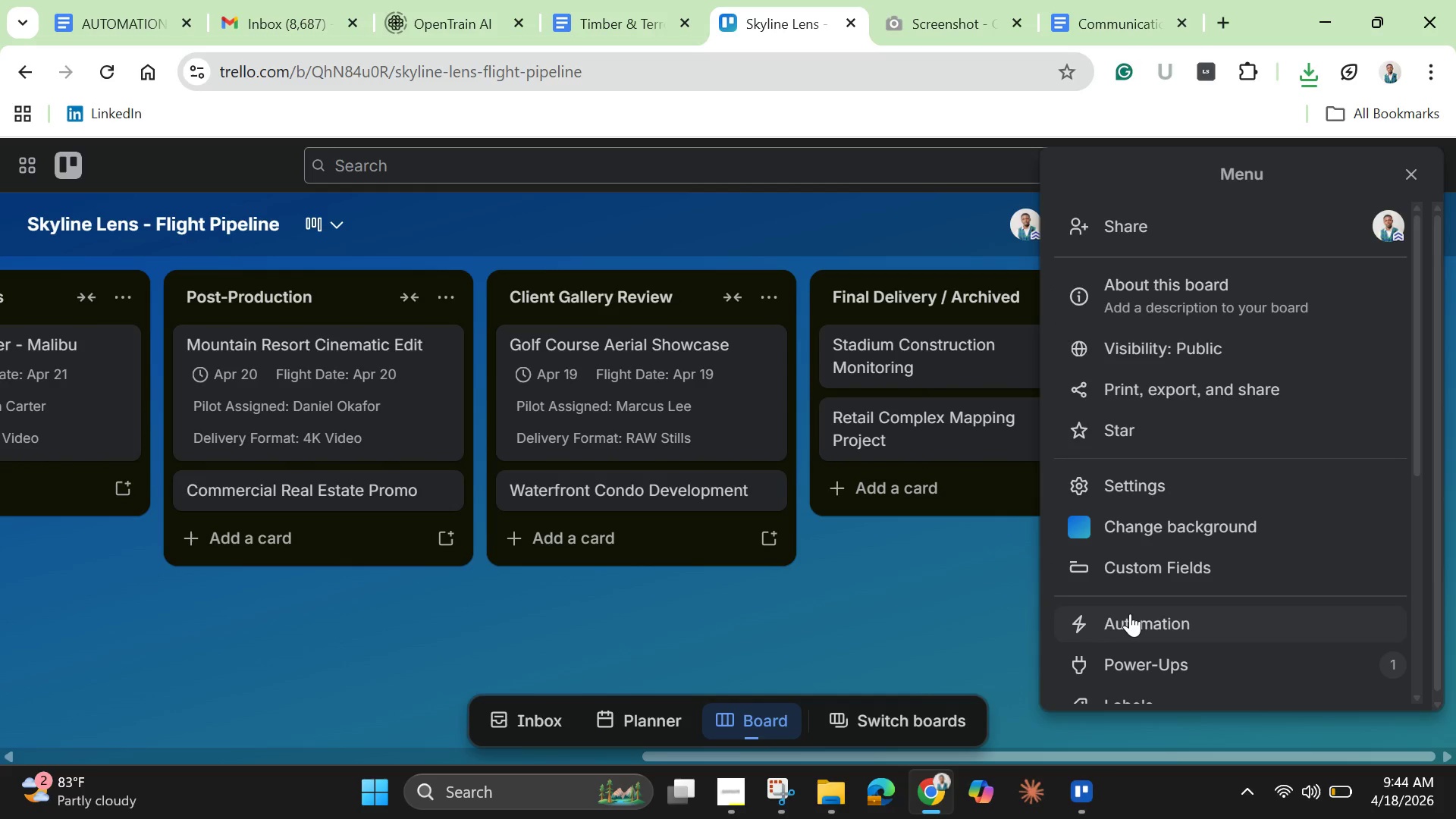 
left_click([1130, 626])
 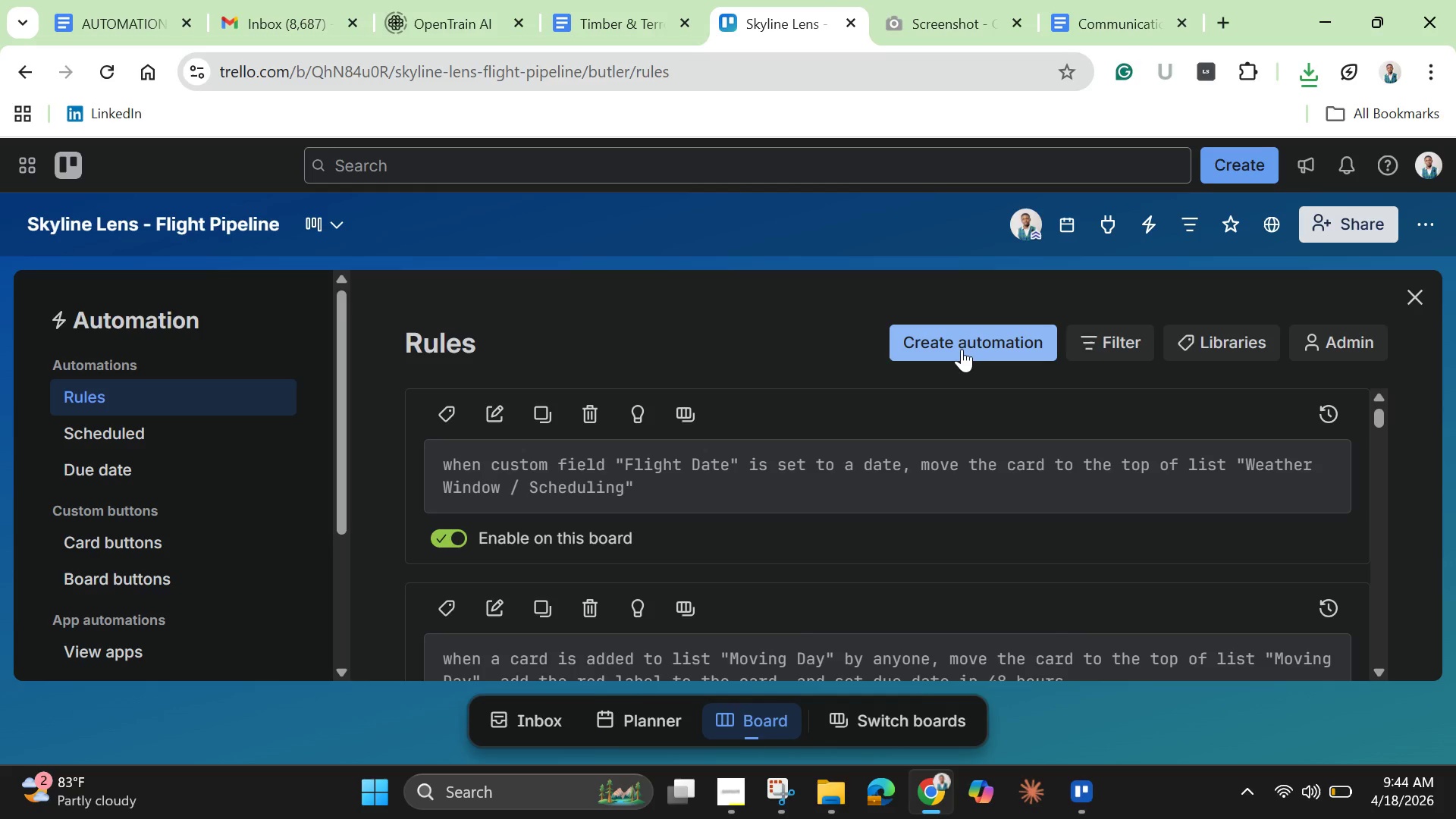 
wait(34.99)
 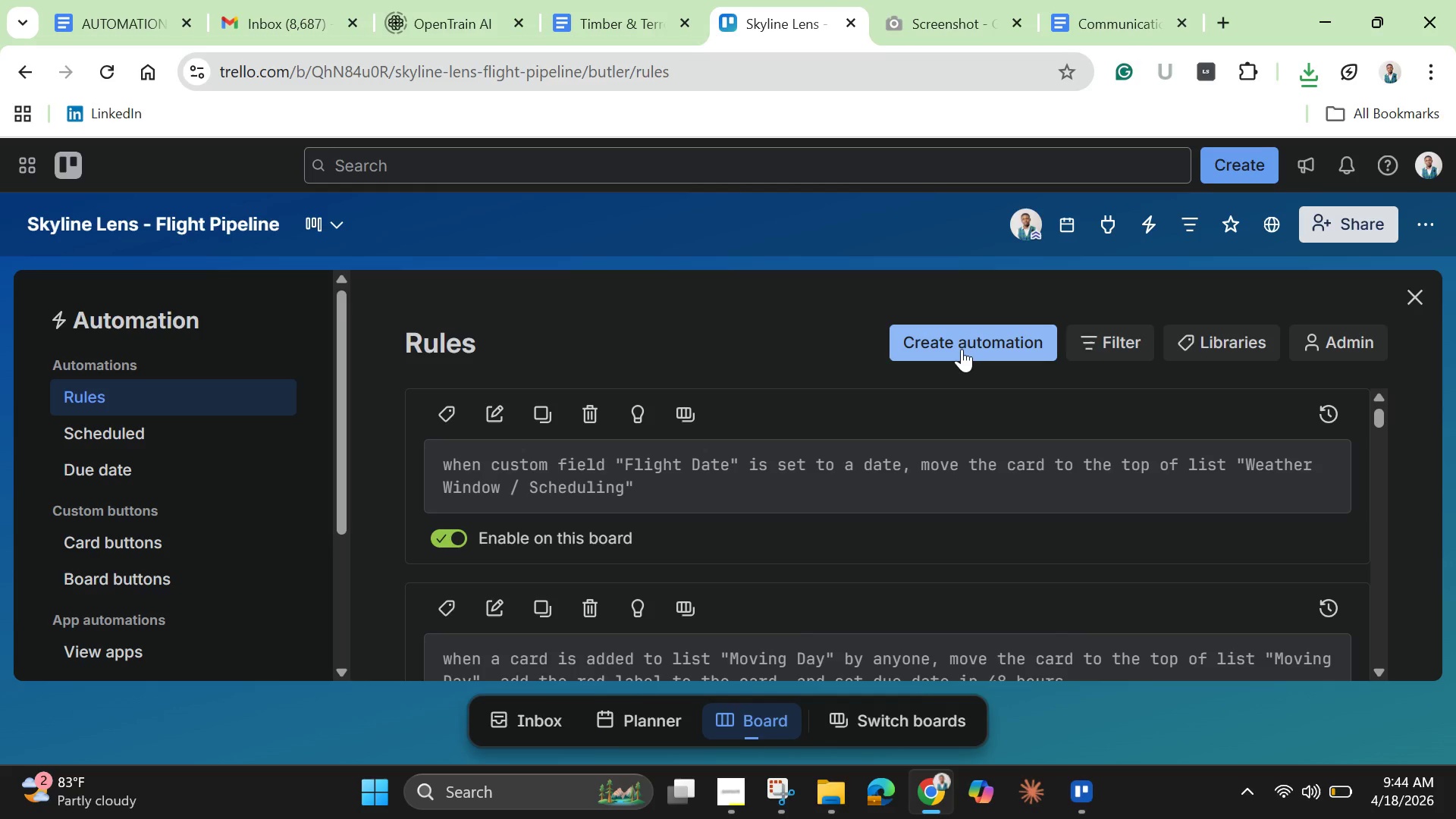 
left_click([781, 790])
 